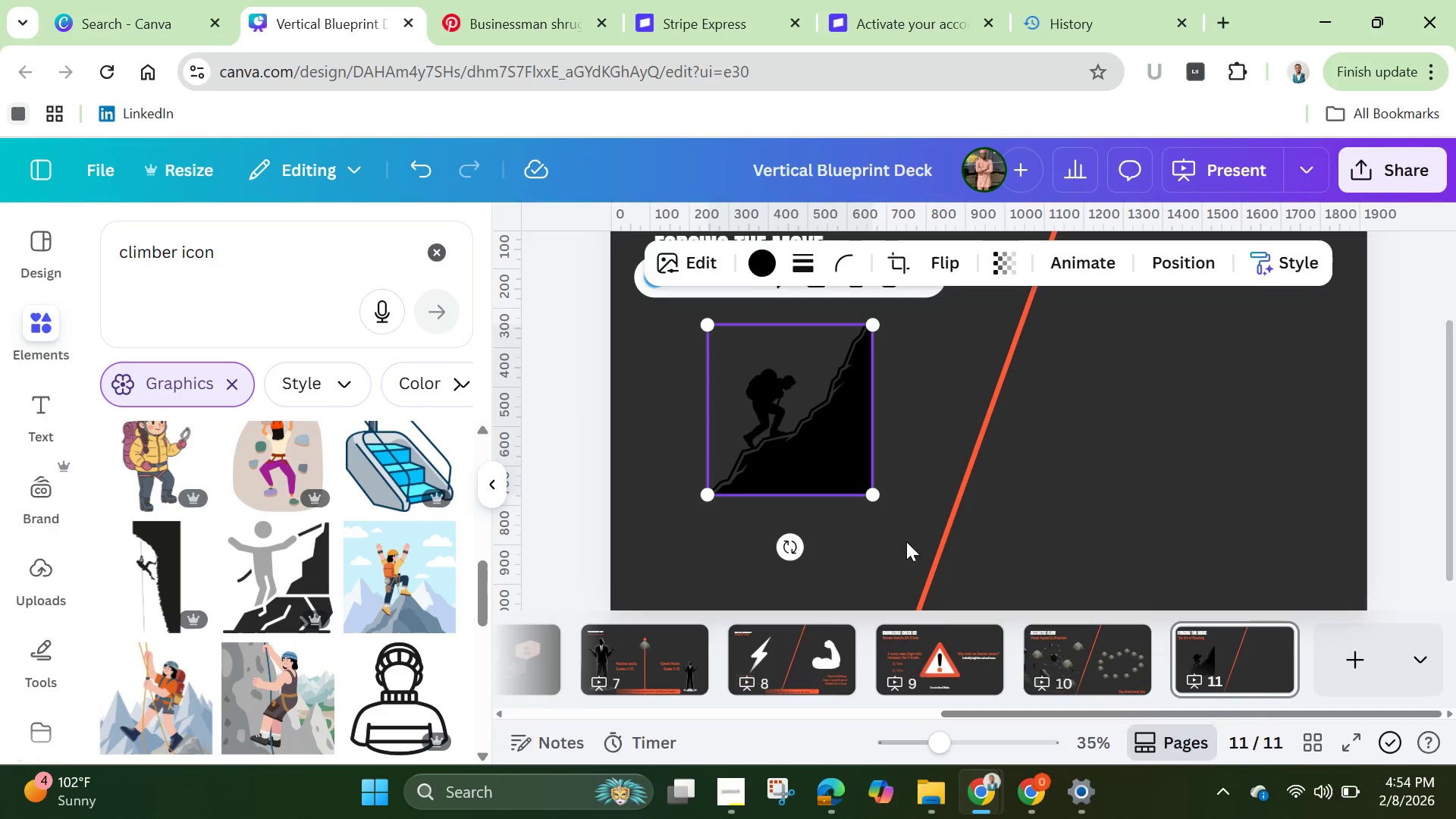 
left_click([768, 264])
 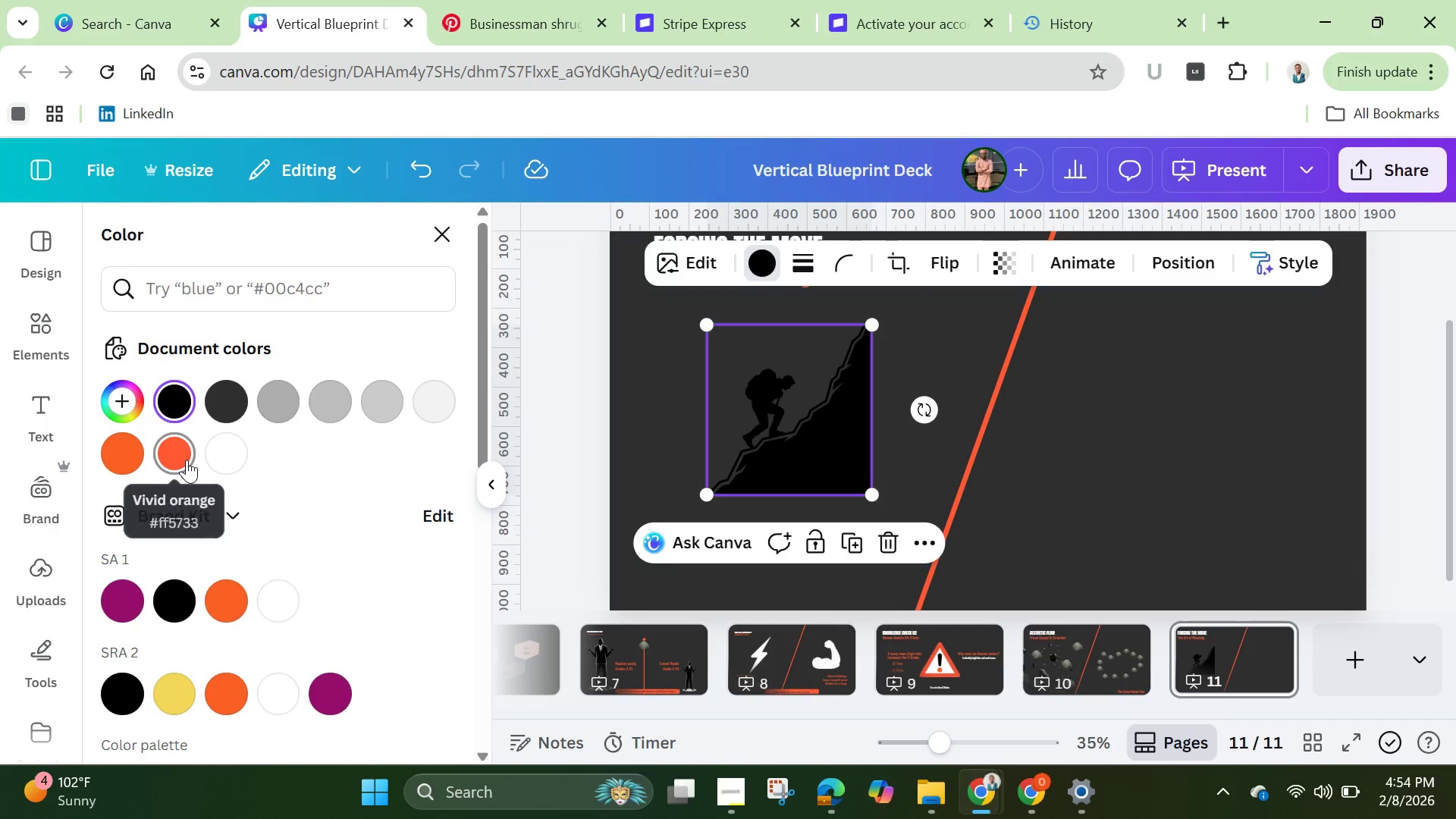 
left_click([187, 460])
 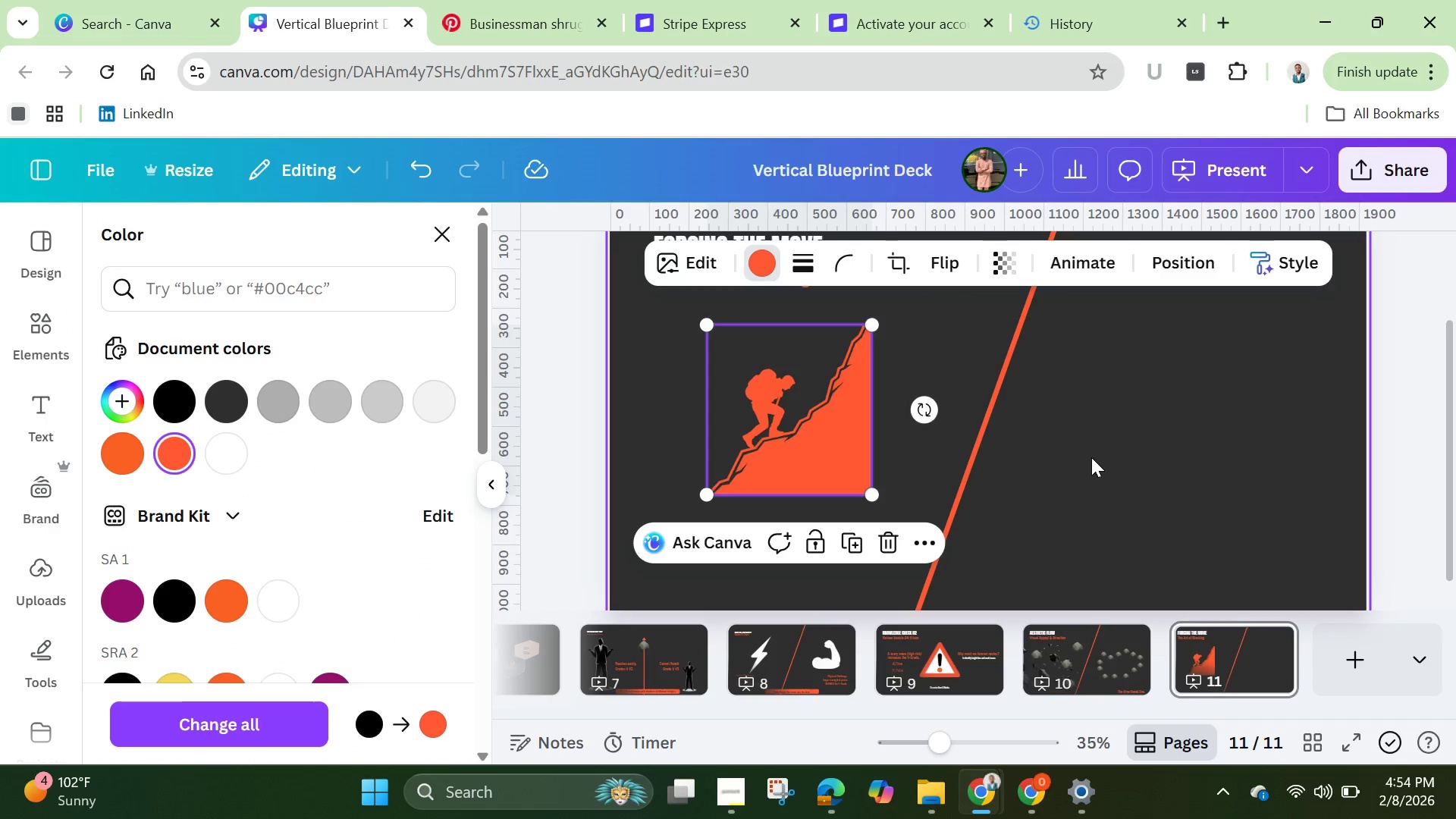 
left_click([1091, 457])
 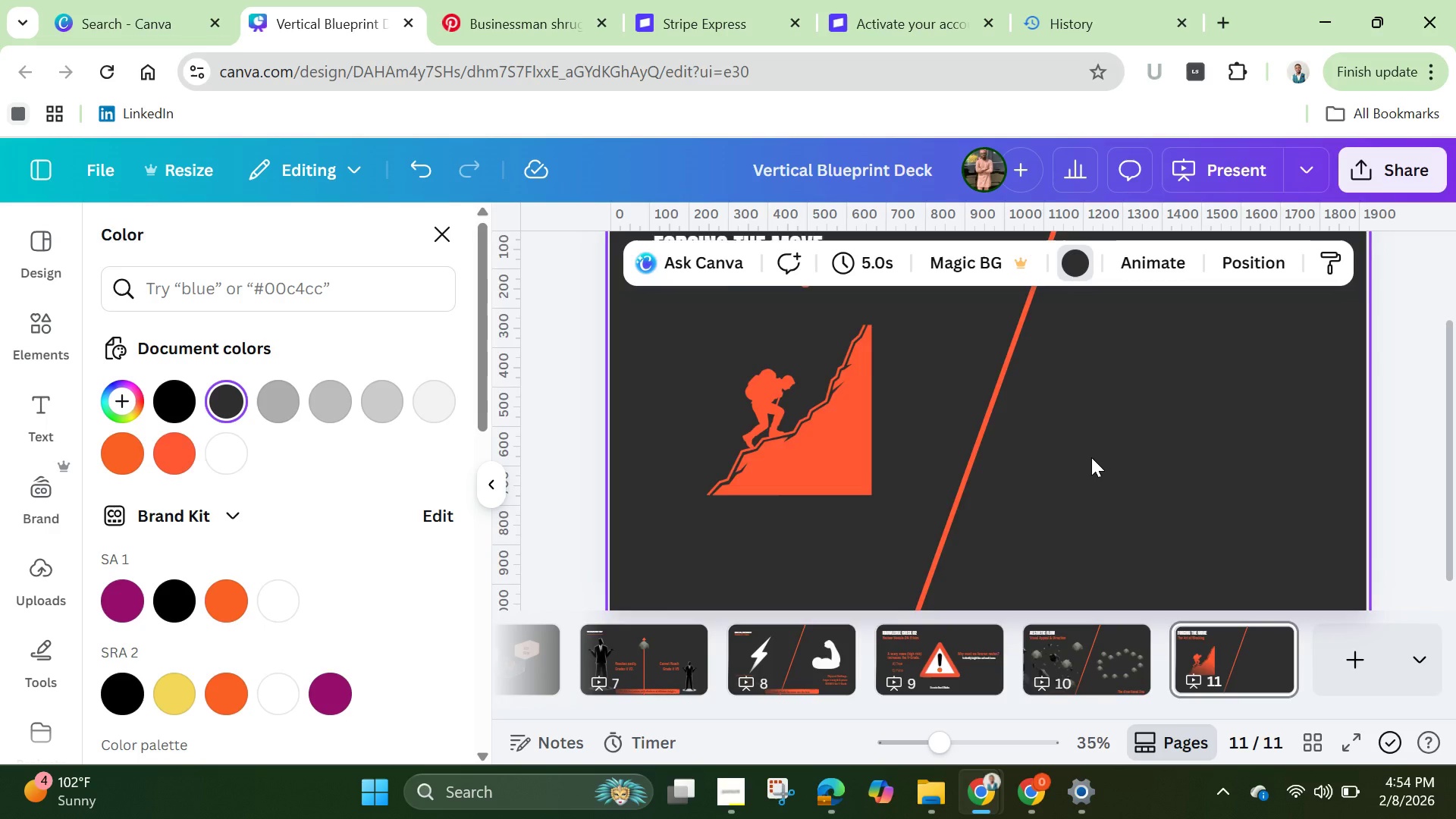 
scroll: coordinate [1091, 457], scroll_direction: up, amount: 2.0
 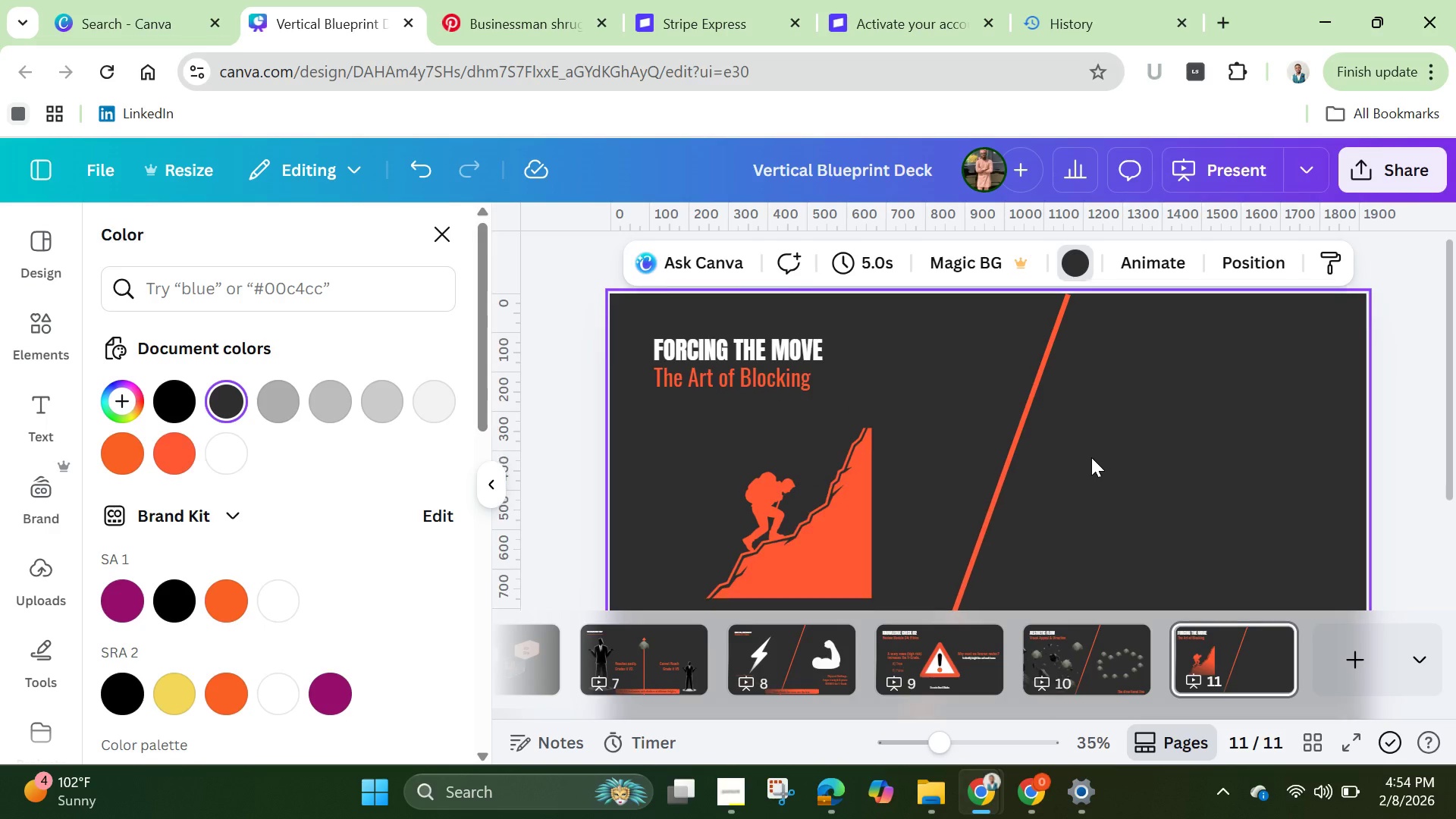 
scroll: coordinate [1091, 457], scroll_direction: down, amount: 1.0
 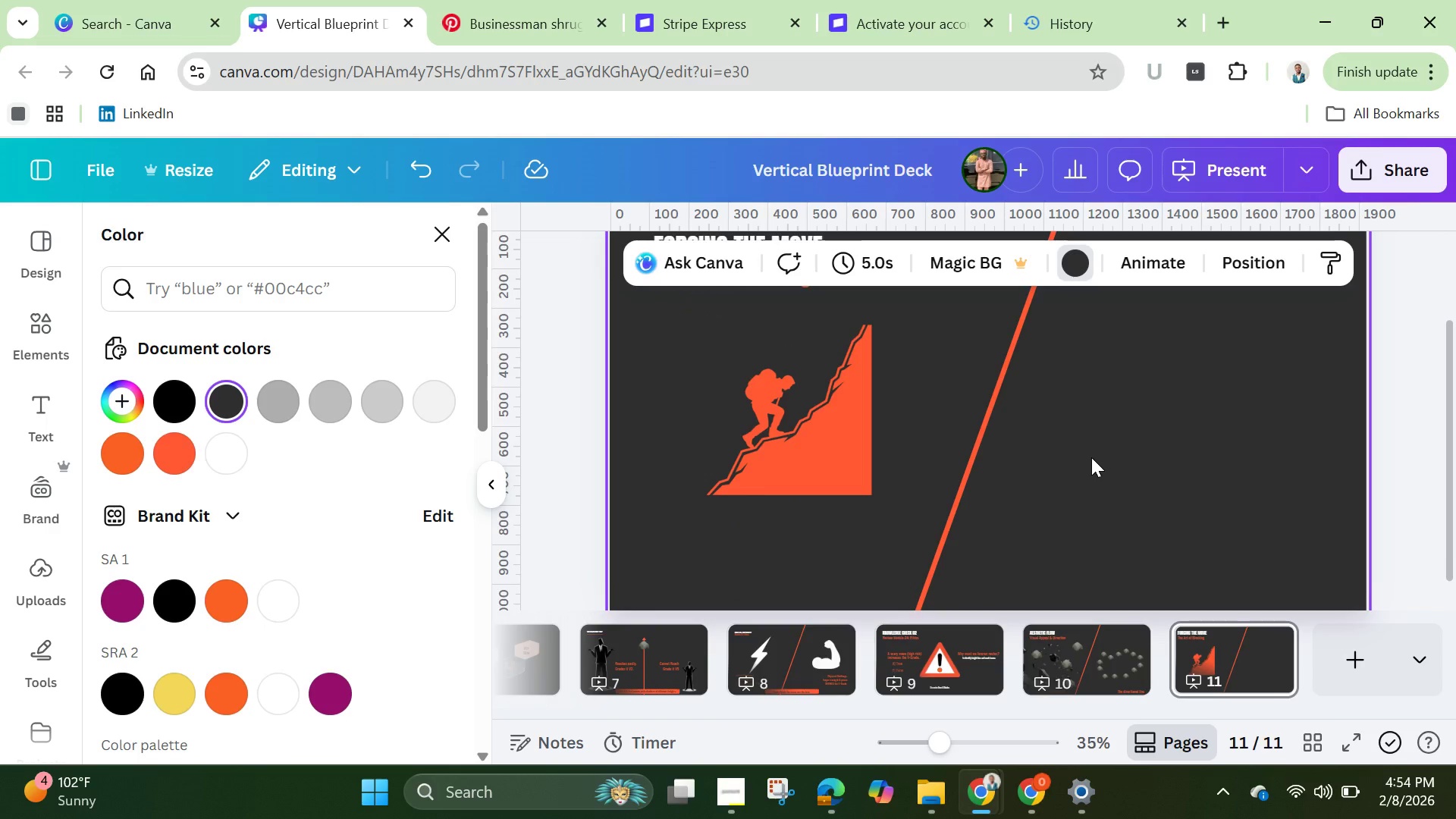 
wait(25.69)
 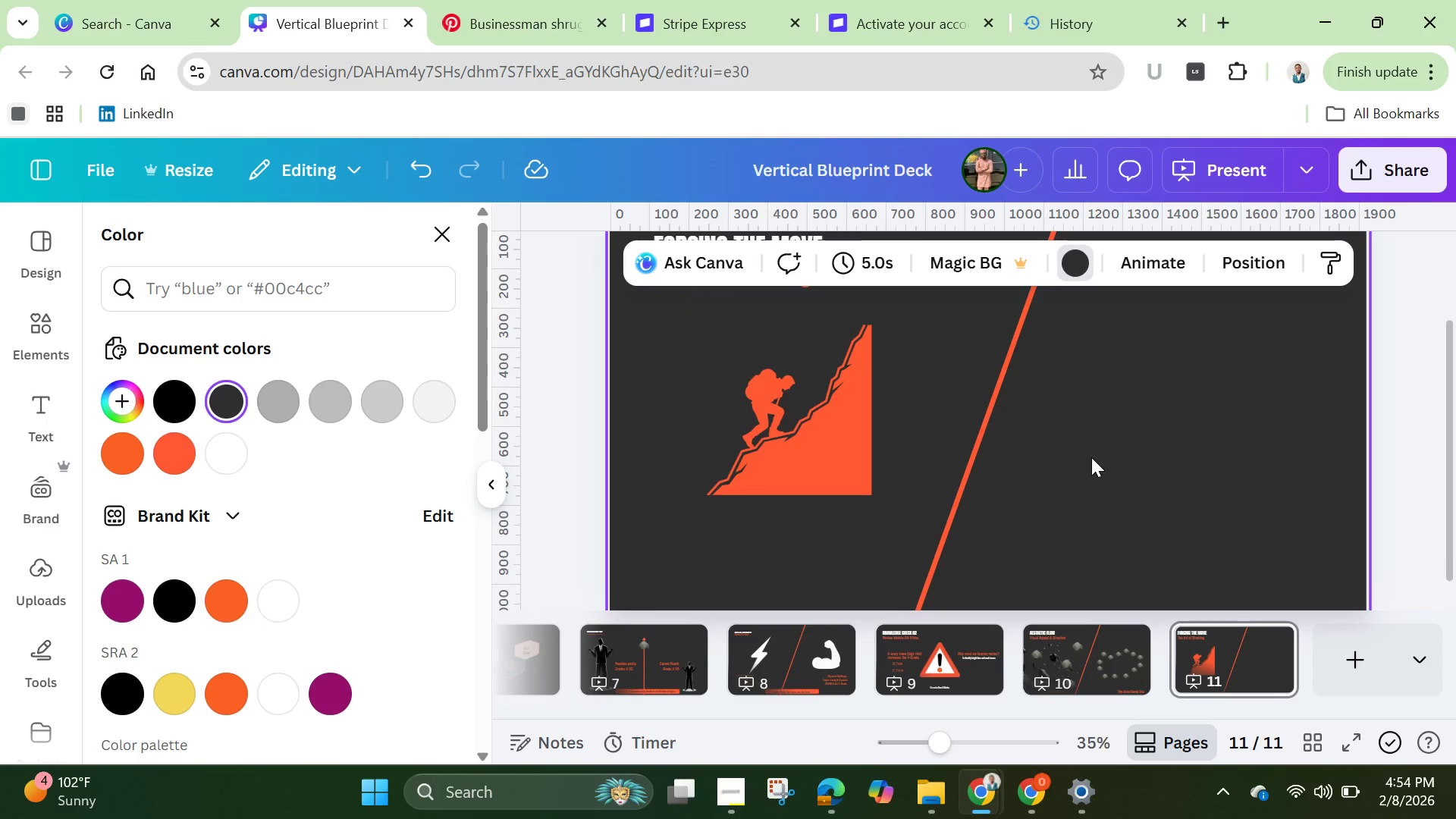 
left_click([1090, 457])
 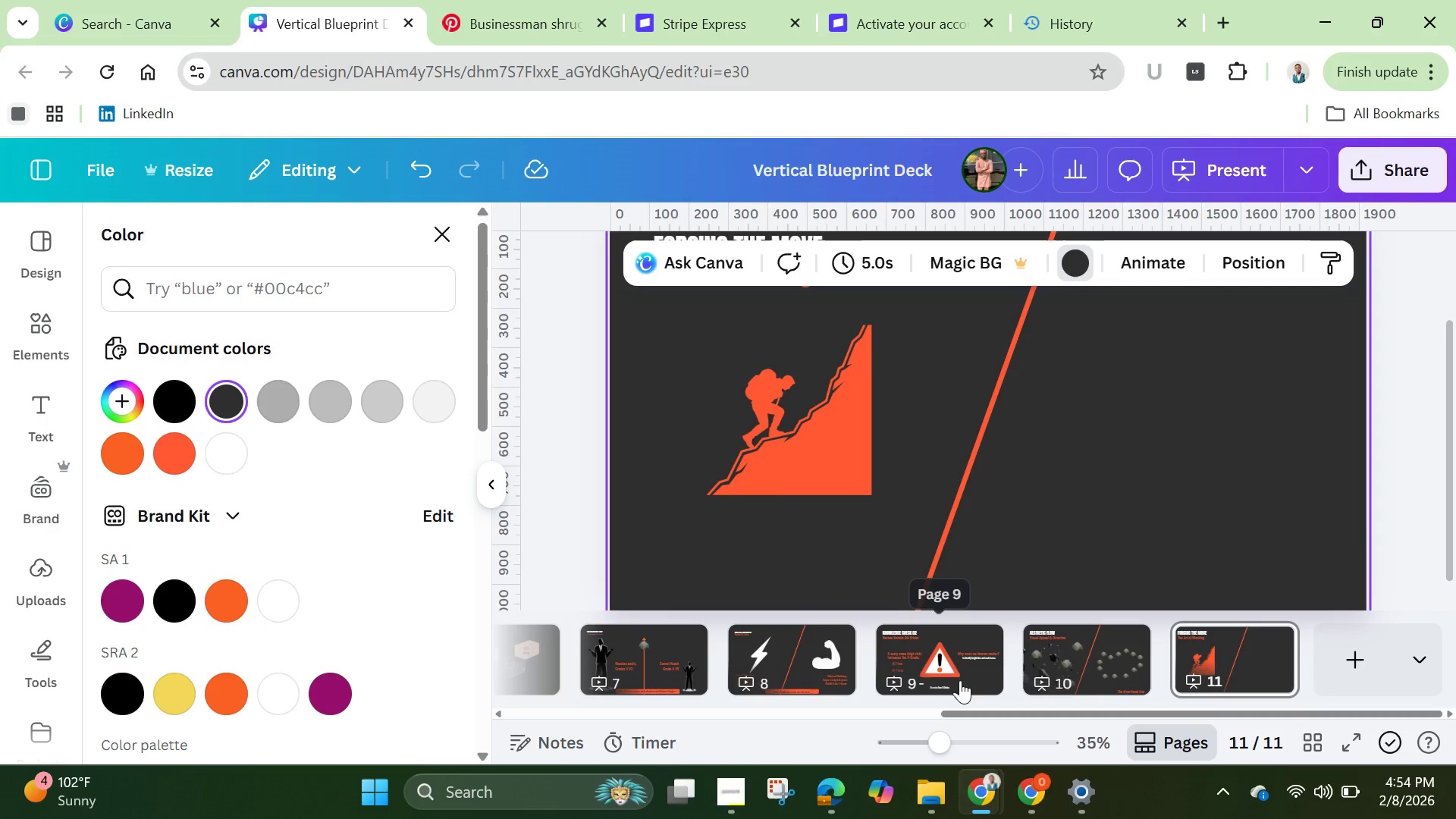 
left_click([963, 678])
 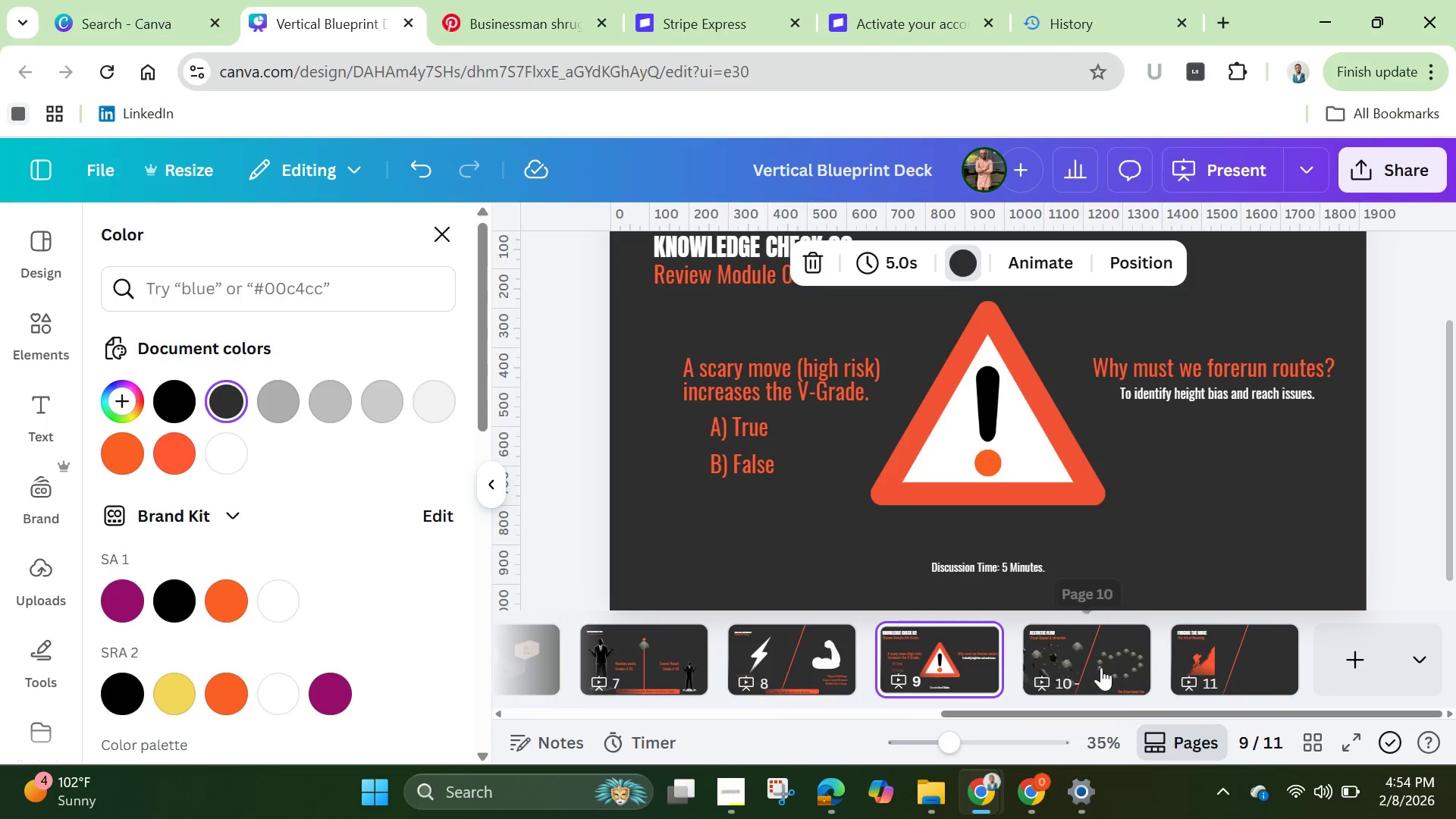 
left_click([1101, 667])
 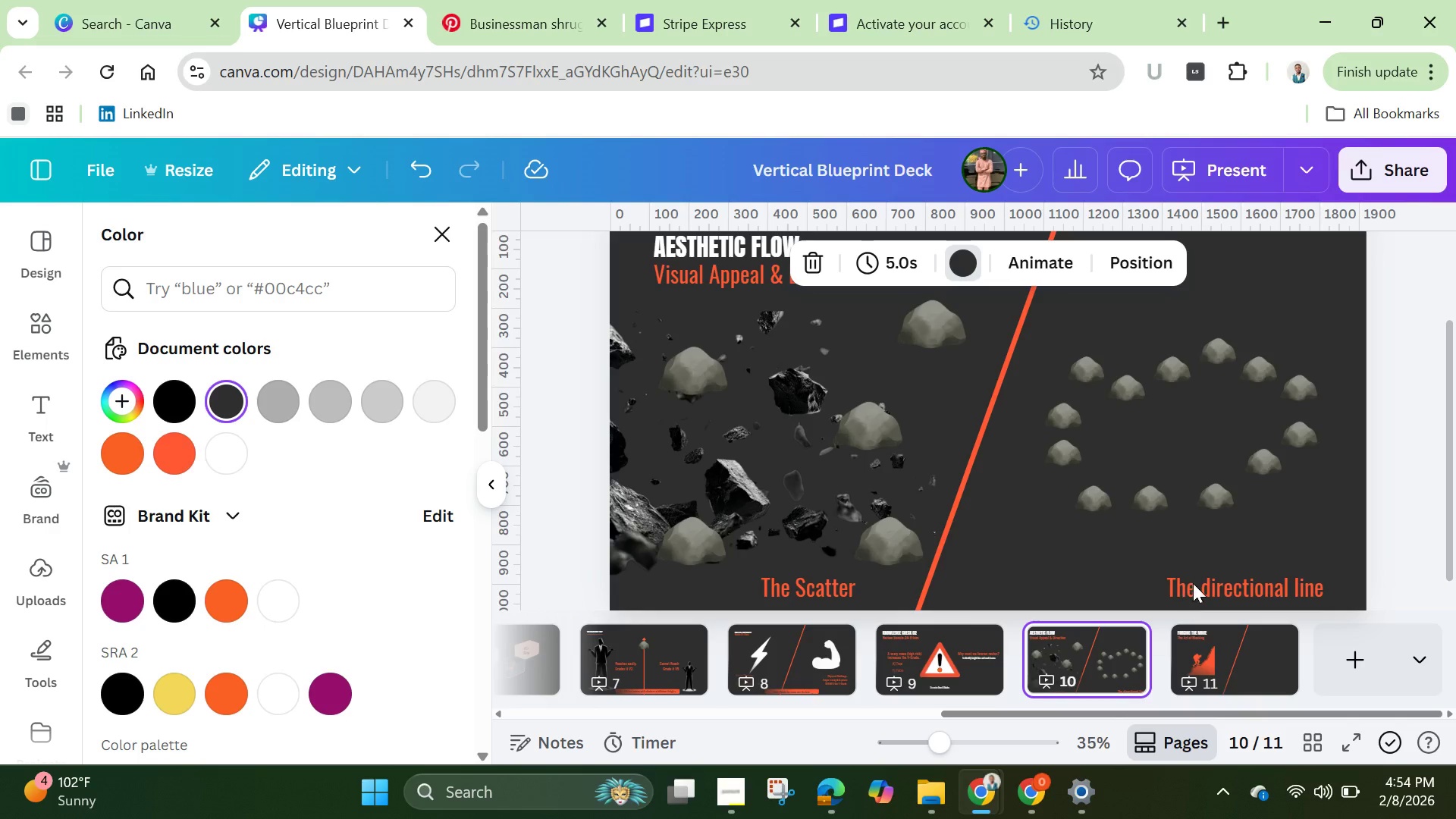 
left_click([1205, 587])
 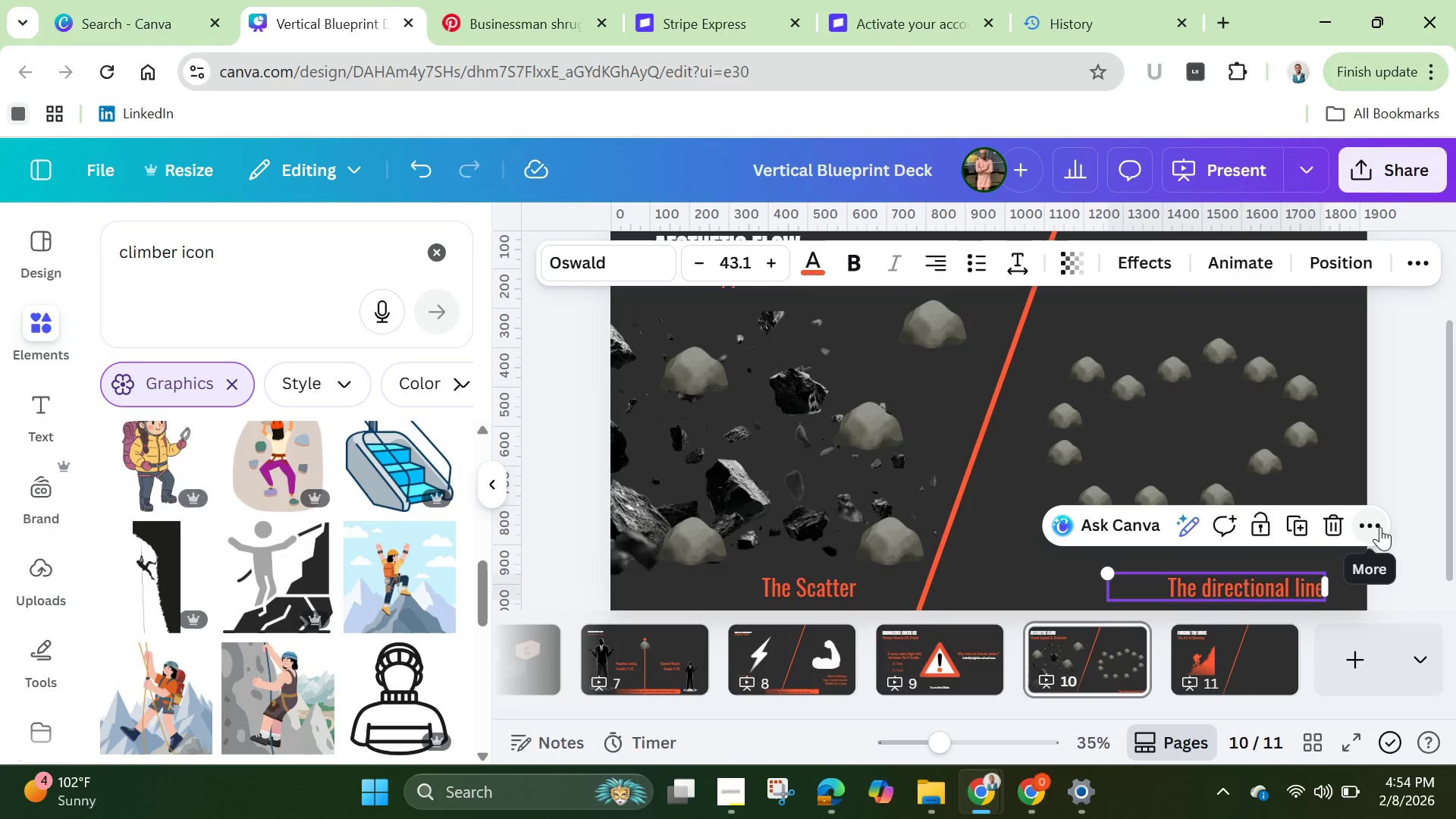 
left_click([1376, 526])
 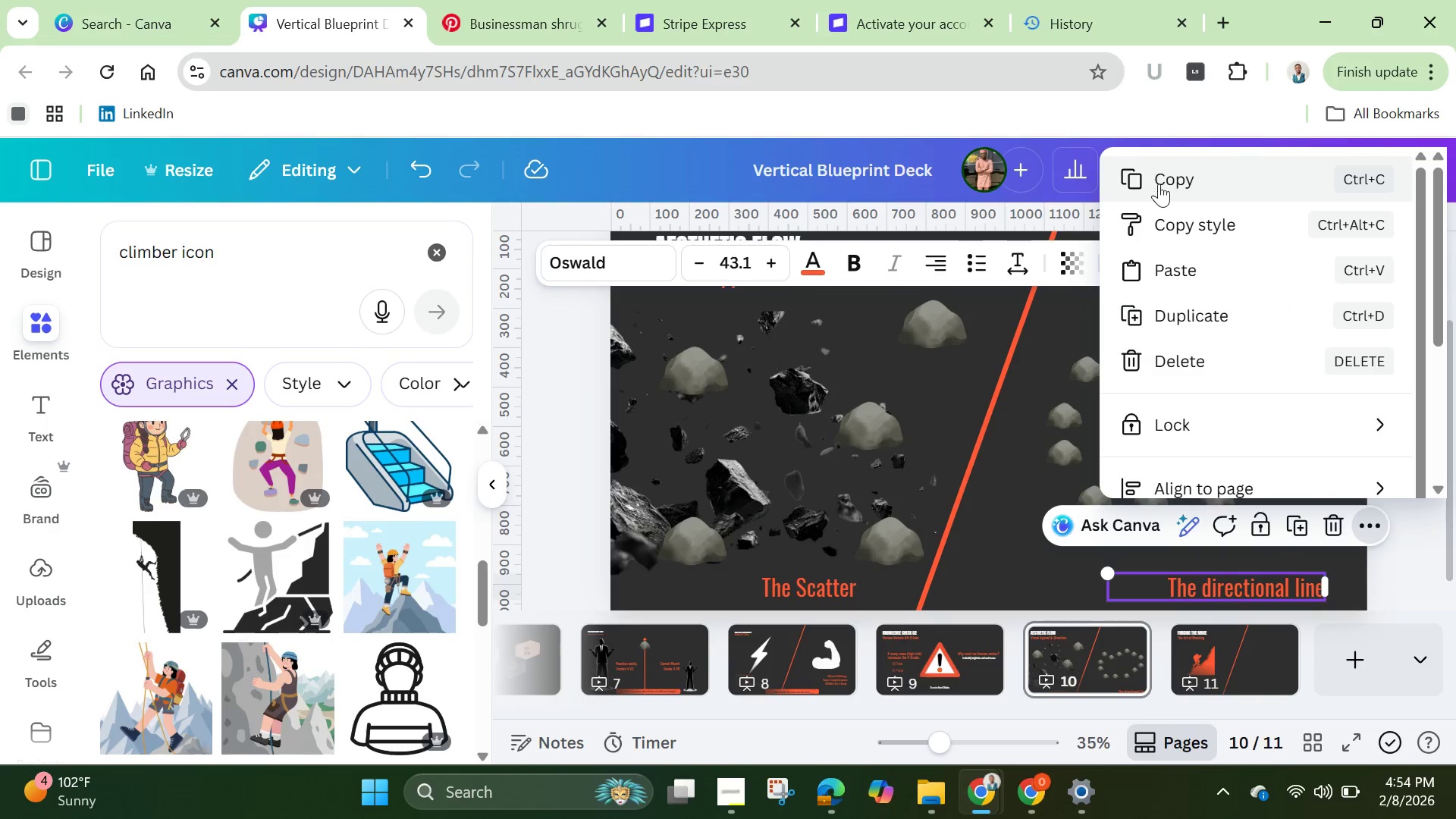 
left_click([1159, 182])
 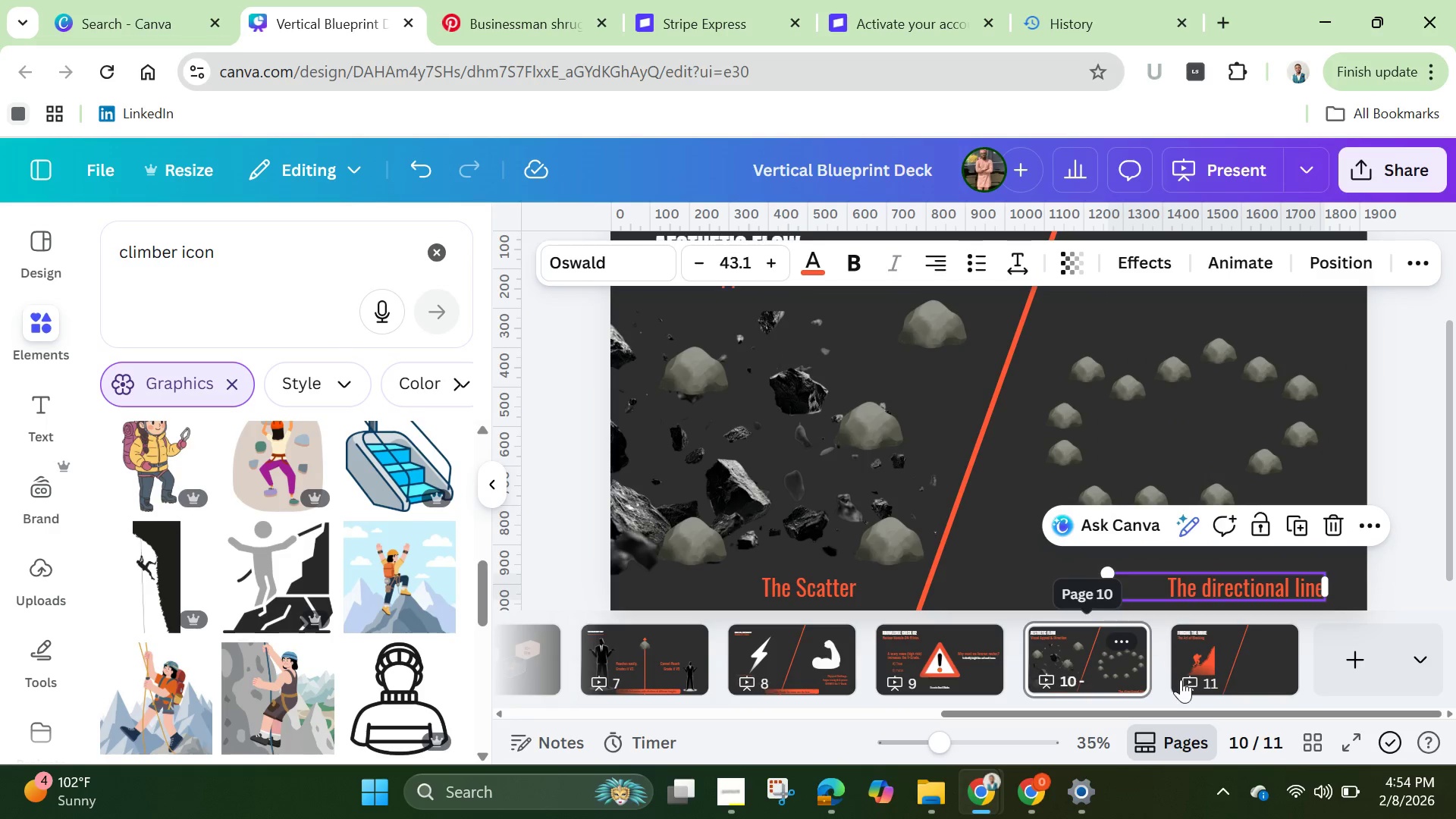 
left_click([1198, 658])
 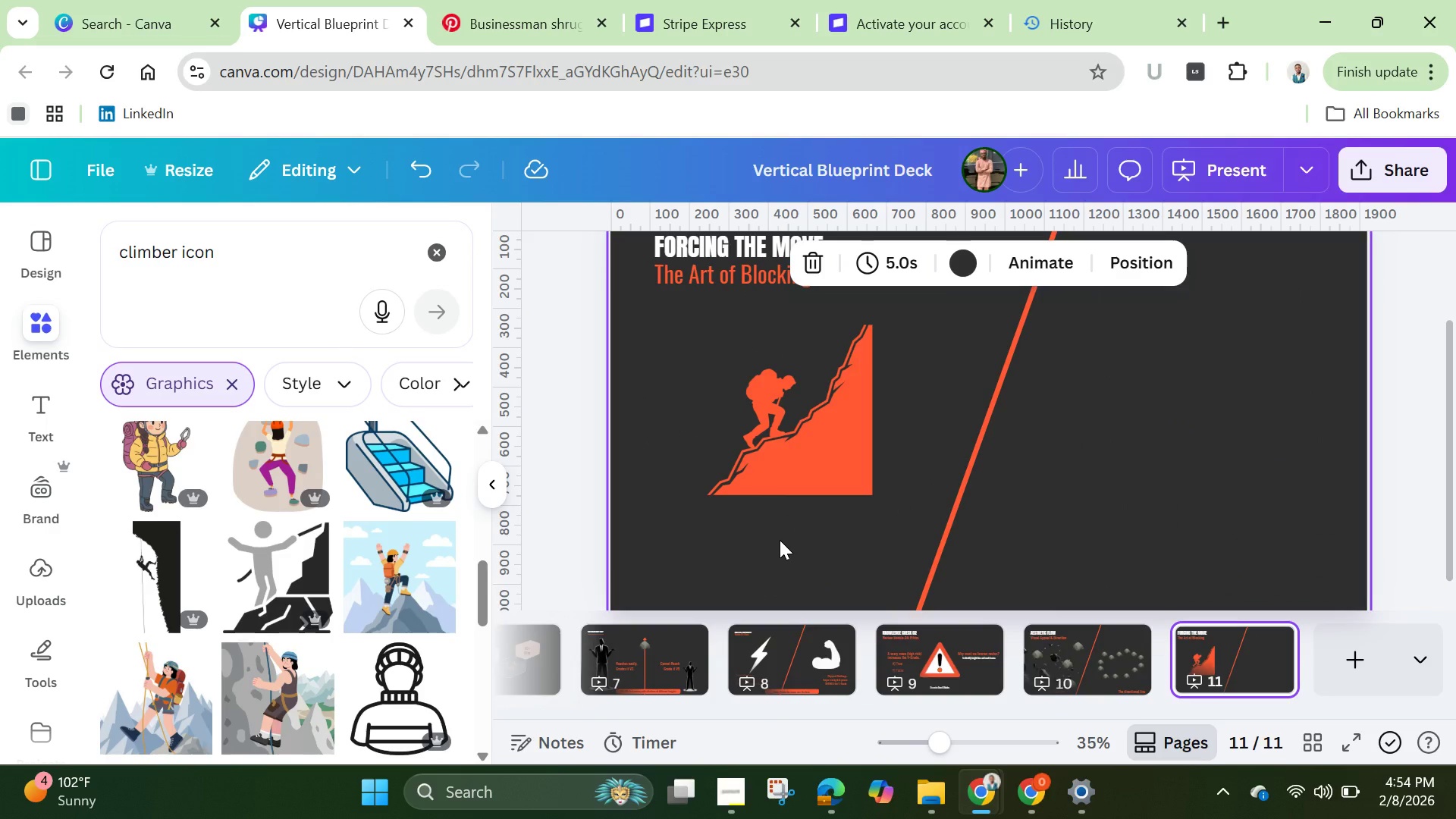 
key(Control+V)
 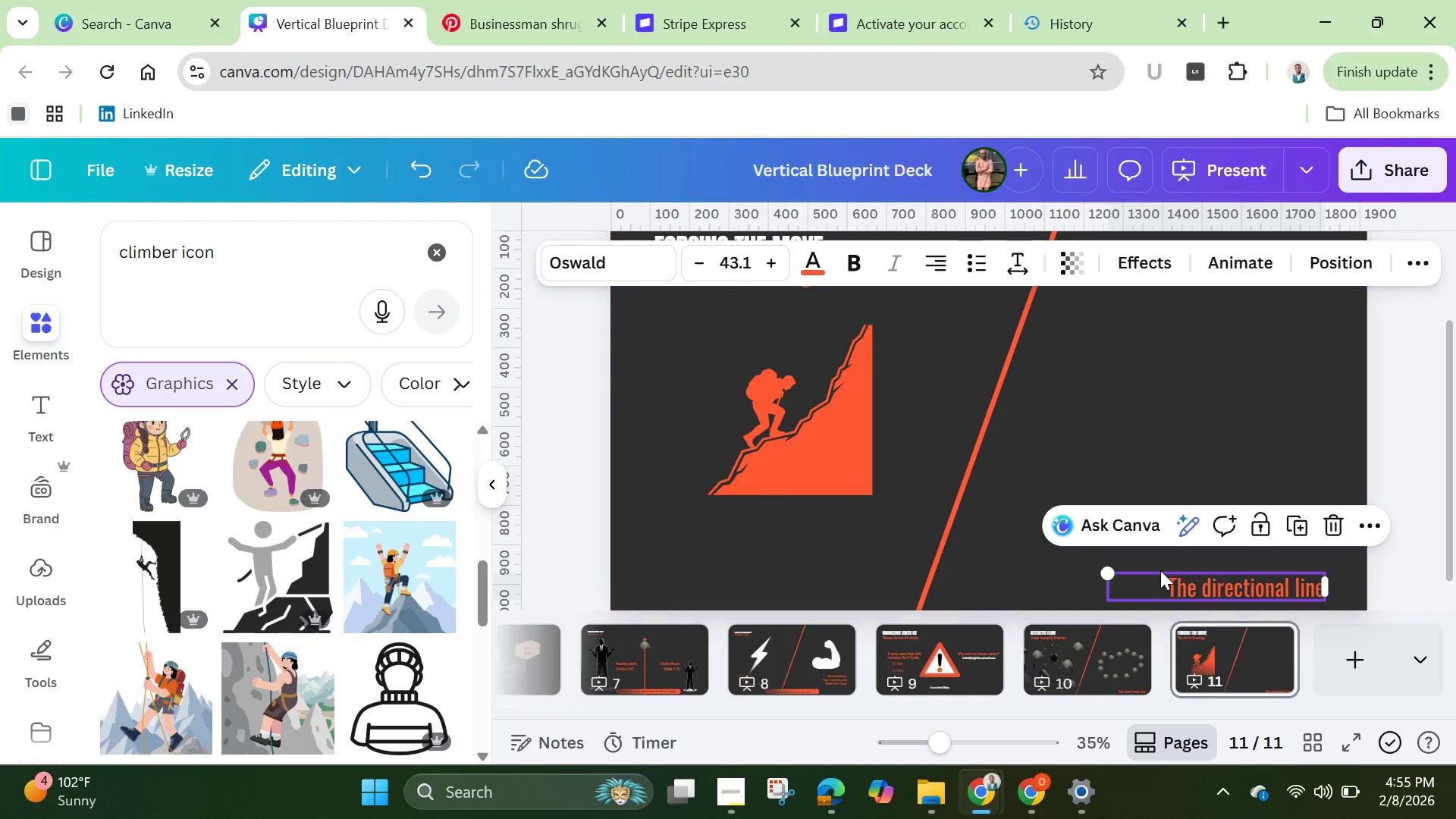 
left_click_drag(start_coordinate=[1178, 574], to_coordinate=[717, 558])
 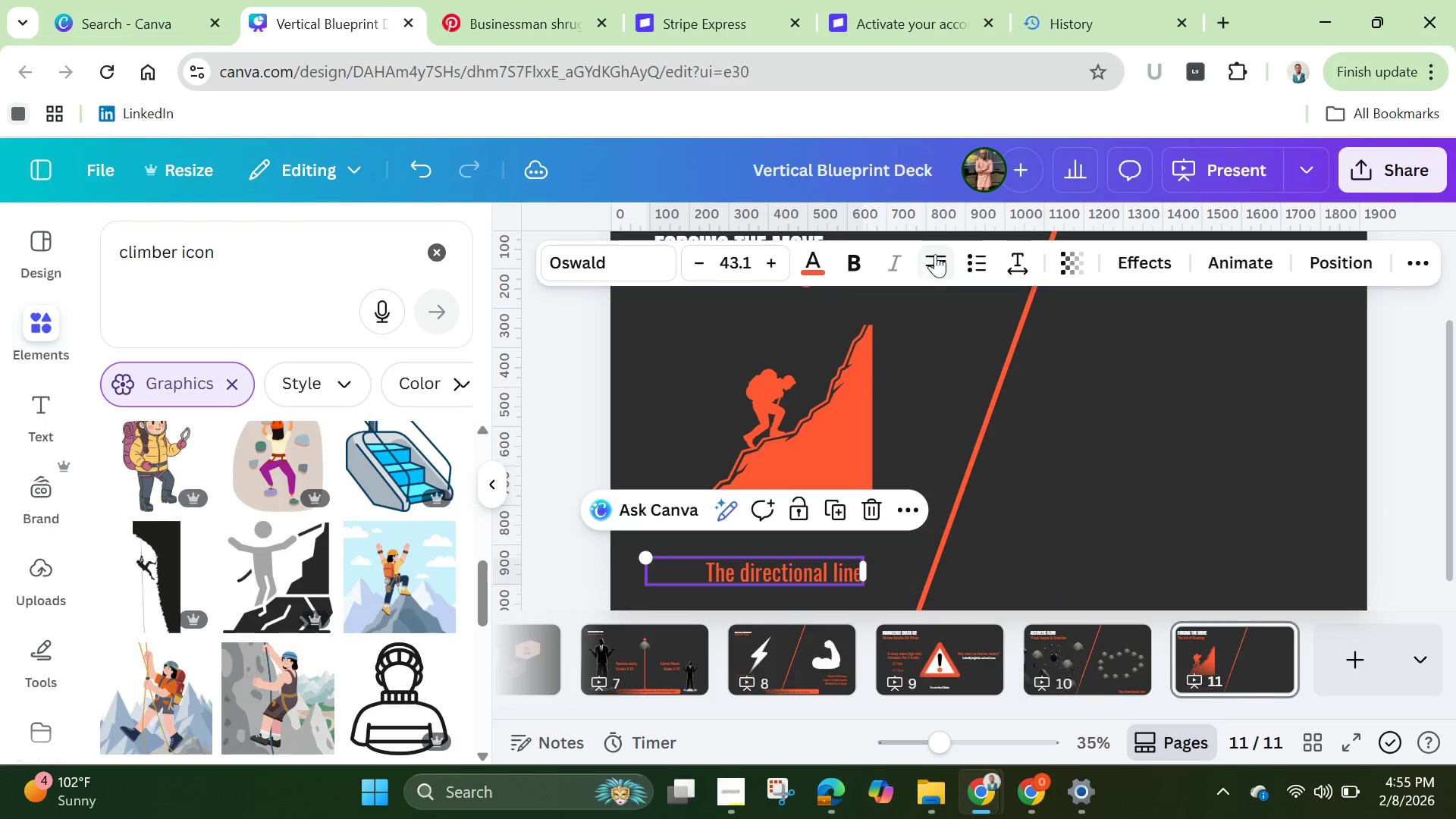 
left_click([938, 257])
 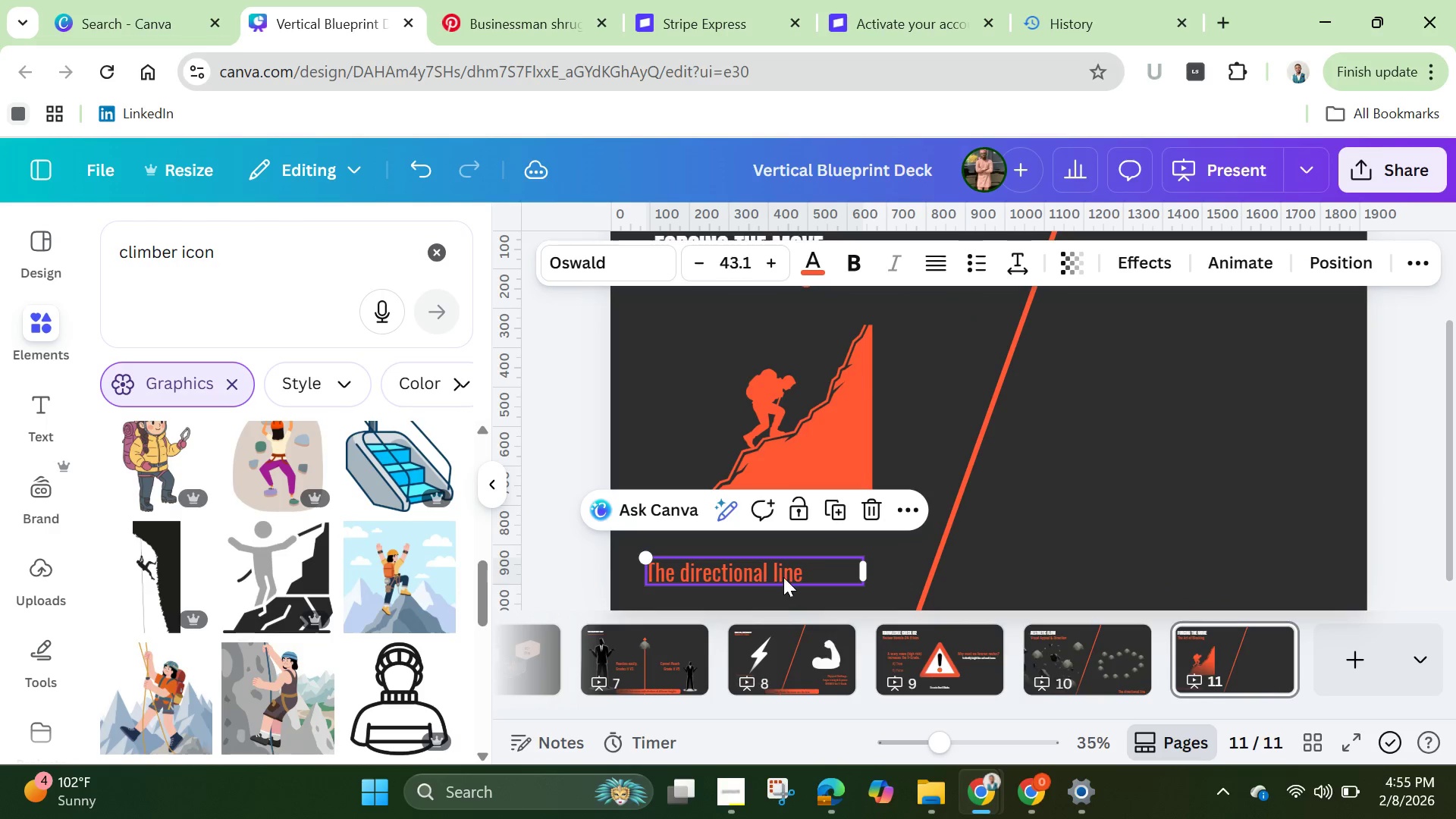 
left_click([794, 570])
 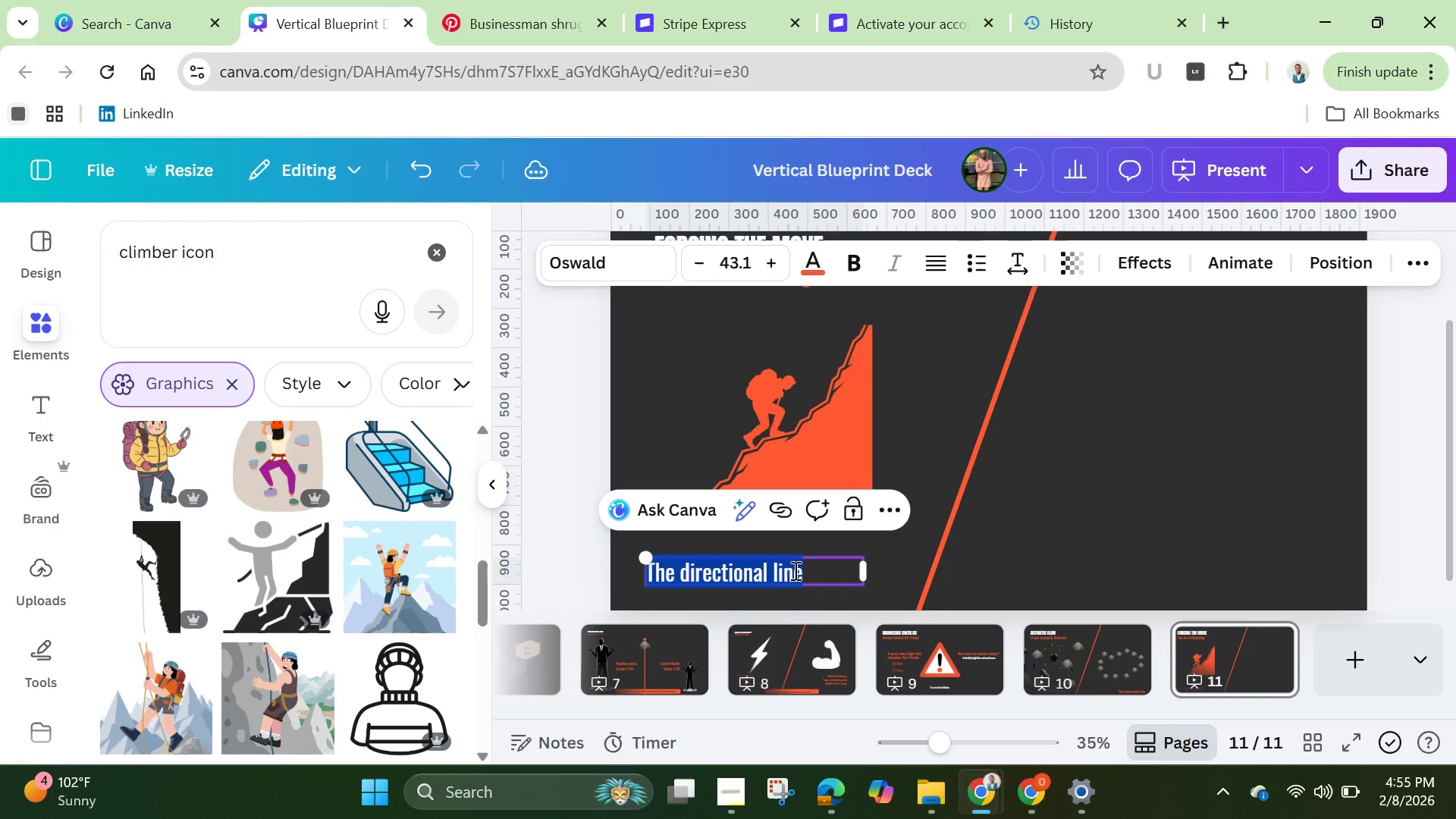 
key(Backspace)
type(Without B;o)
key(Backspace)
key(Backspace)
type(locking )
key(Backspace)
type(: Climber is forced tp)
key(Backspace)
type(o move x)
key(Backspace)
type(correctly)
 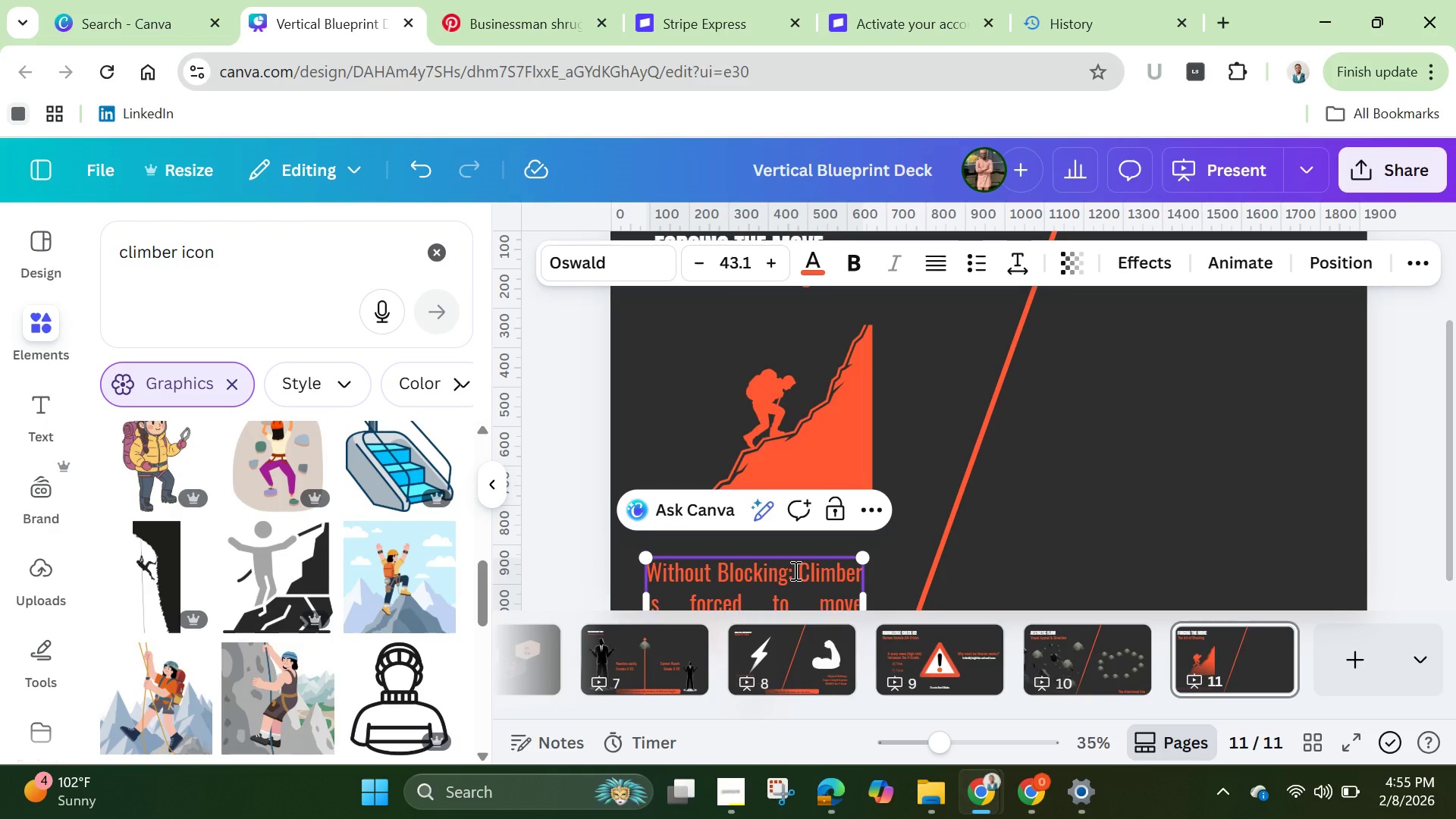 
scroll: coordinate [925, 534], scroll_direction: down, amount: 2.0
 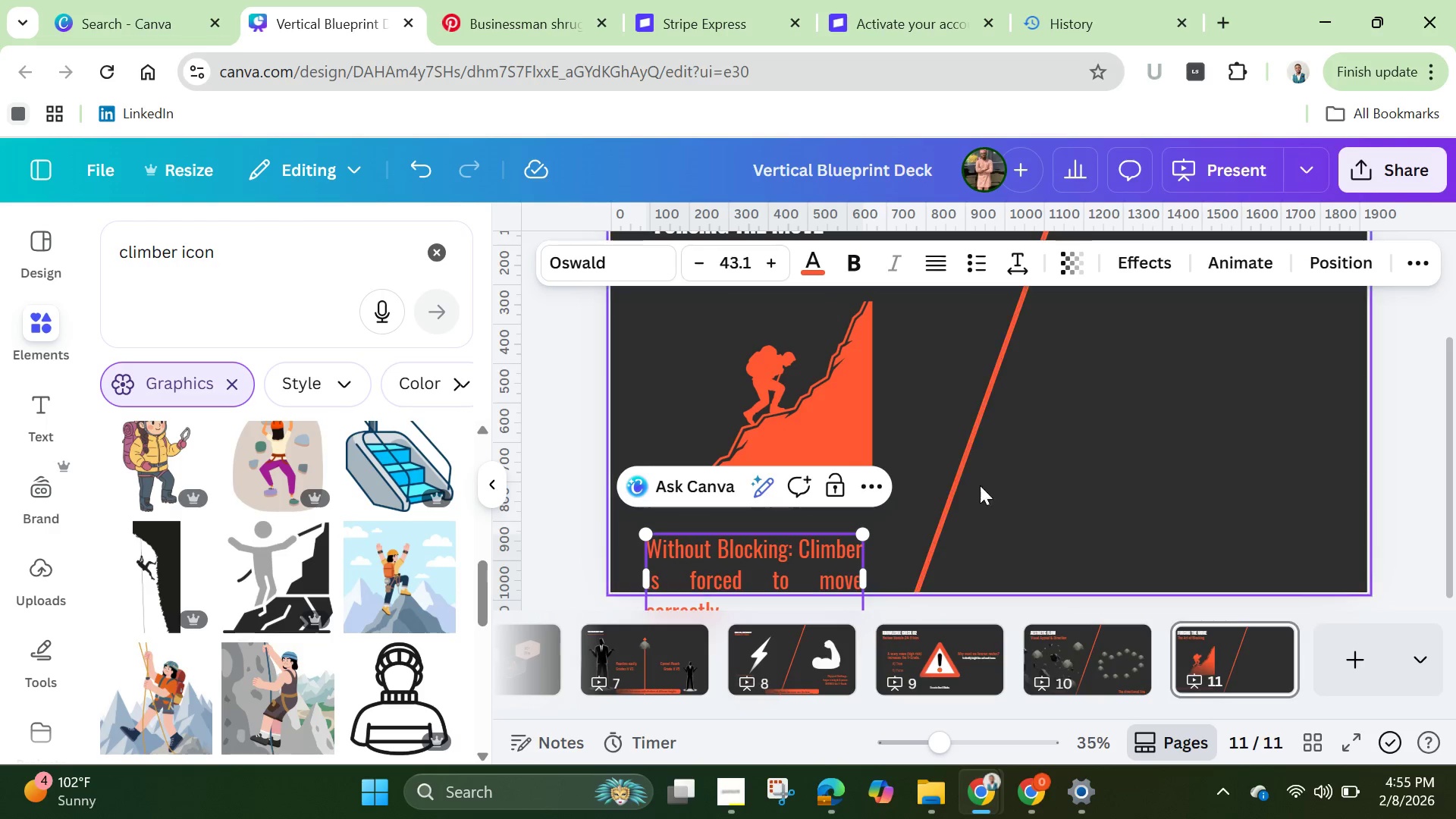 
left_click([995, 481])
 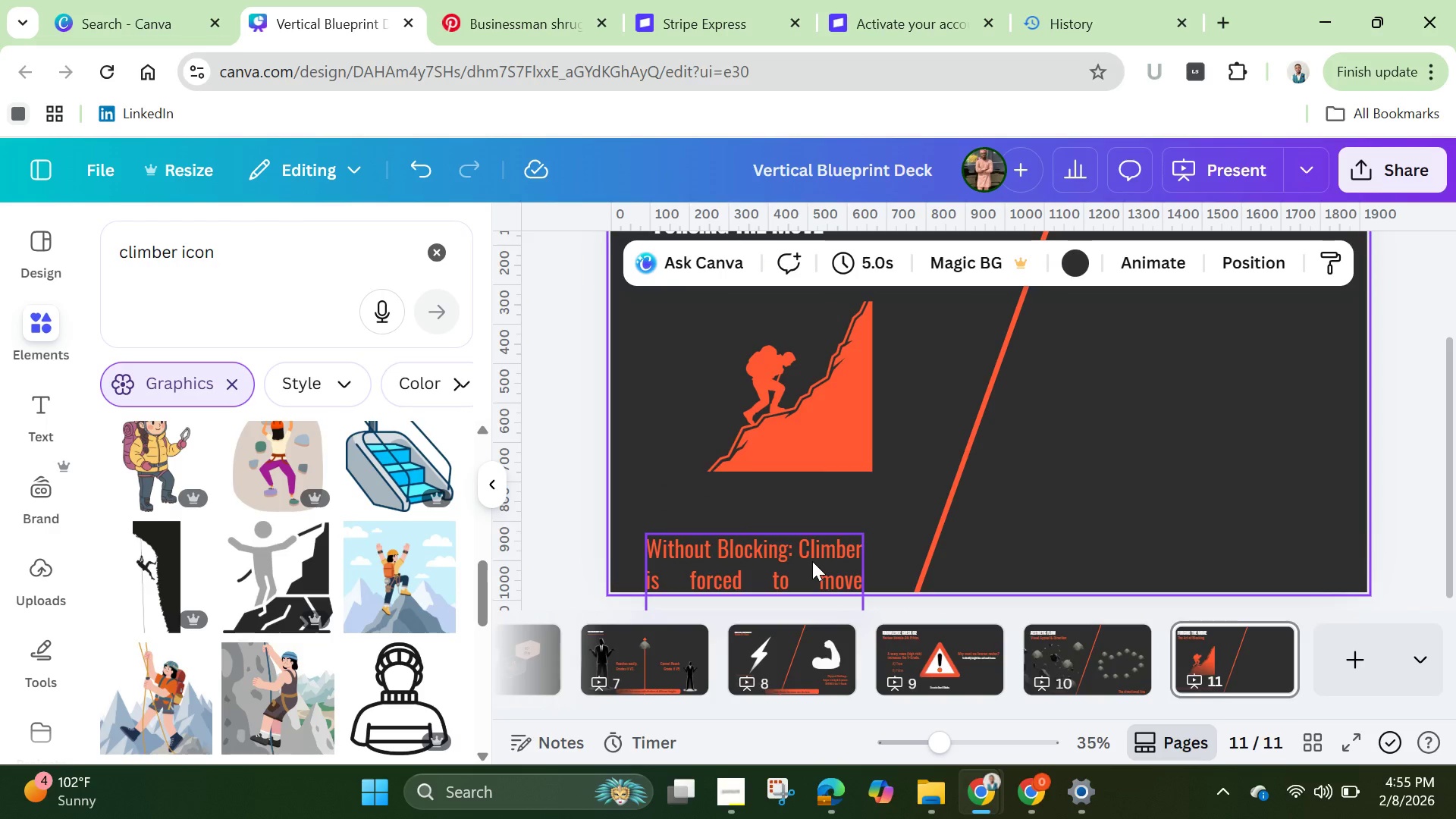 
left_click([812, 561])
 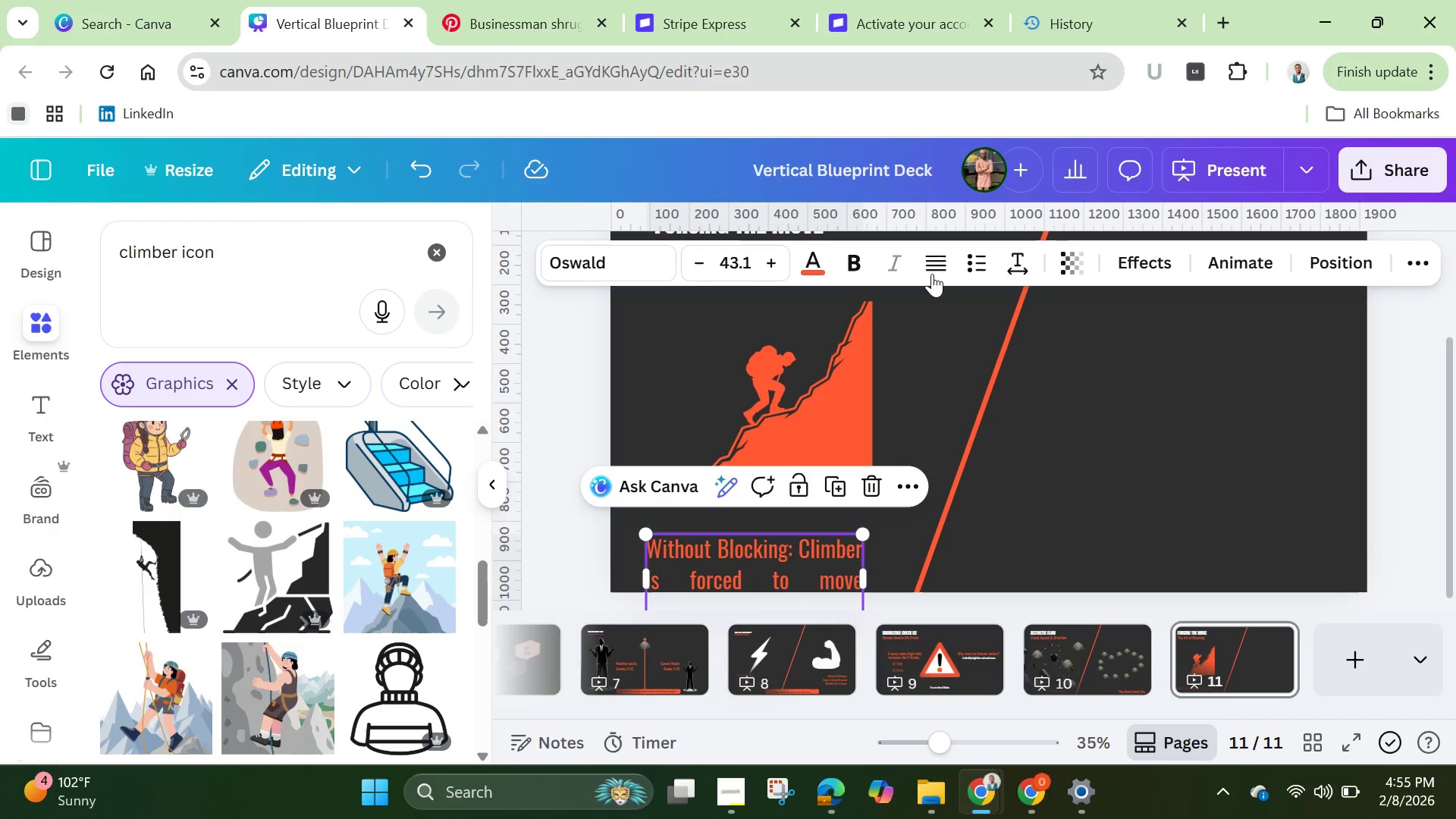 
left_click([928, 268])
 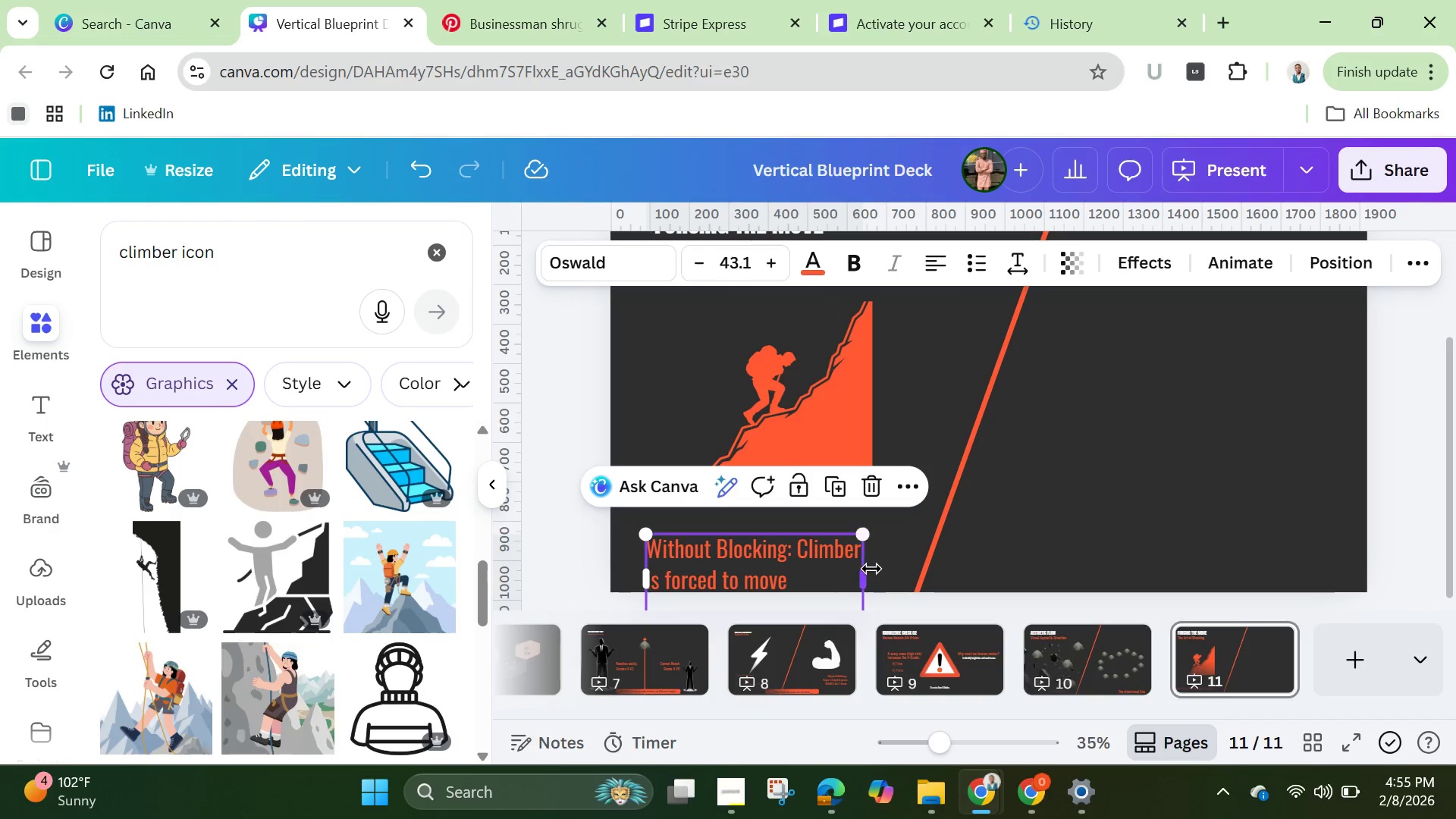 
left_click_drag(start_coordinate=[869, 576], to_coordinate=[934, 570])
 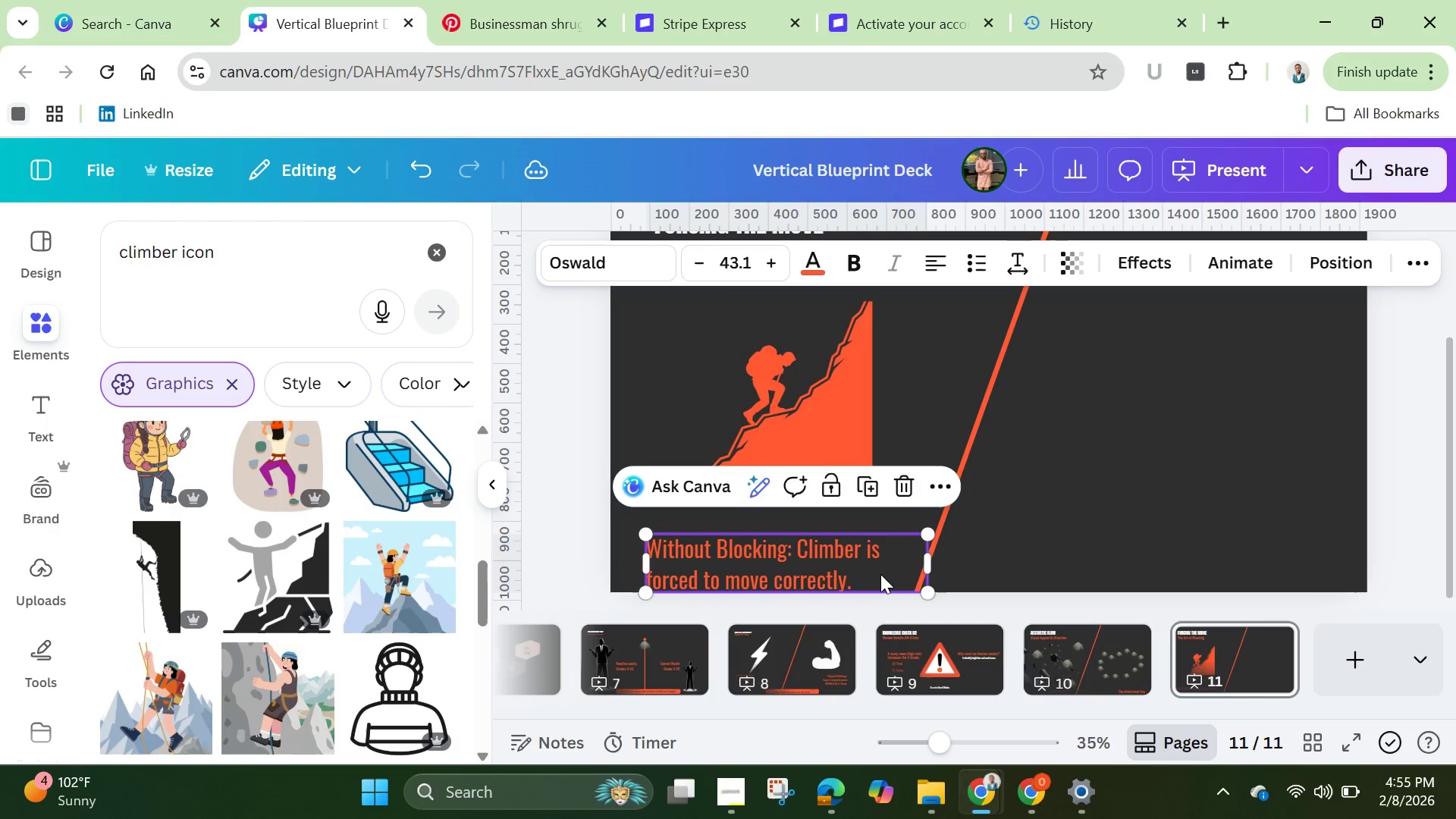 
left_click_drag(start_coordinate=[880, 574], to_coordinate=[875, 545])
 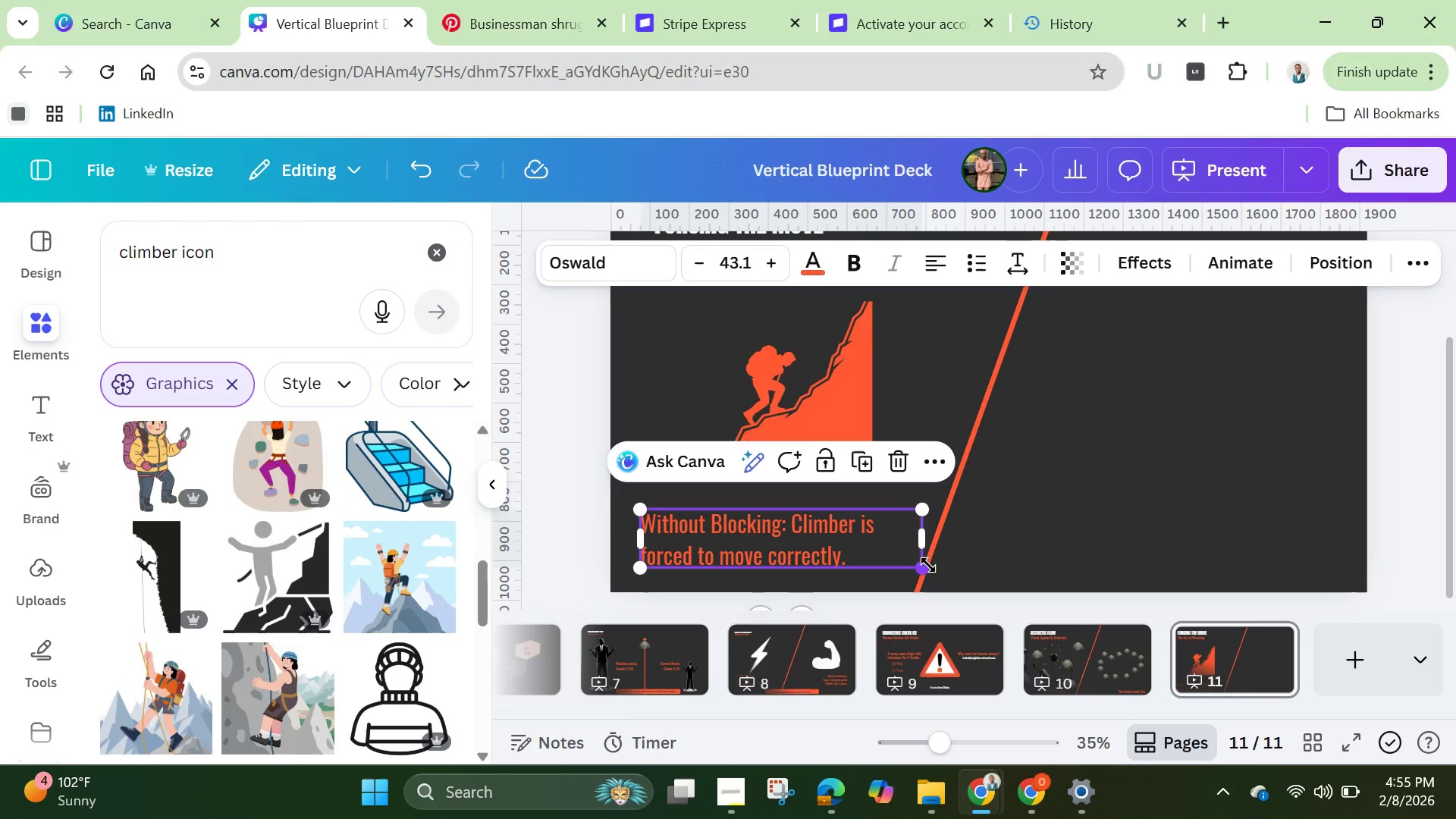 
left_click_drag(start_coordinate=[927, 565], to_coordinate=[801, 541])
 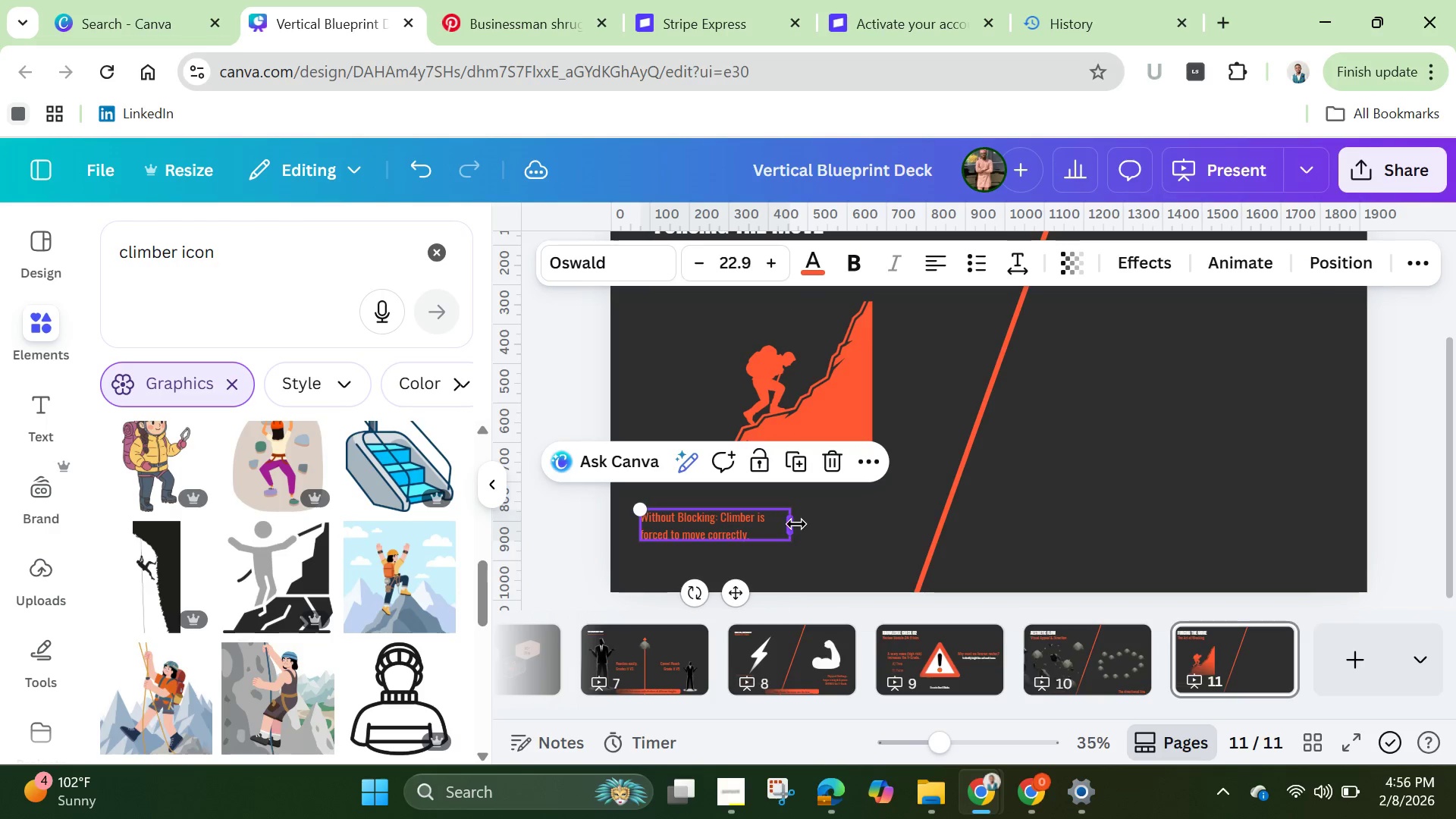 
left_click_drag(start_coordinate=[796, 524], to_coordinate=[890, 523])
 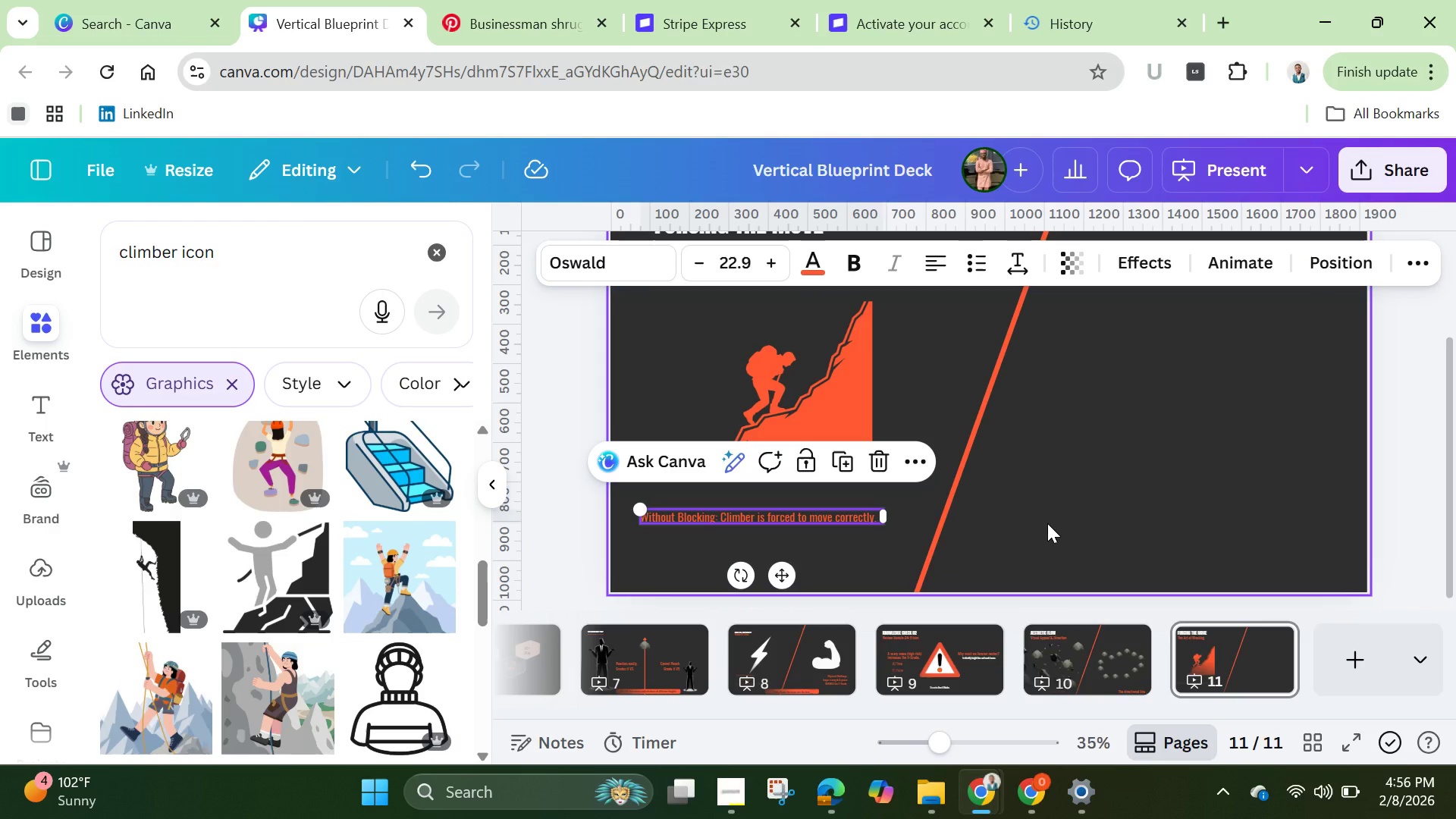 
left_click([1047, 523])
 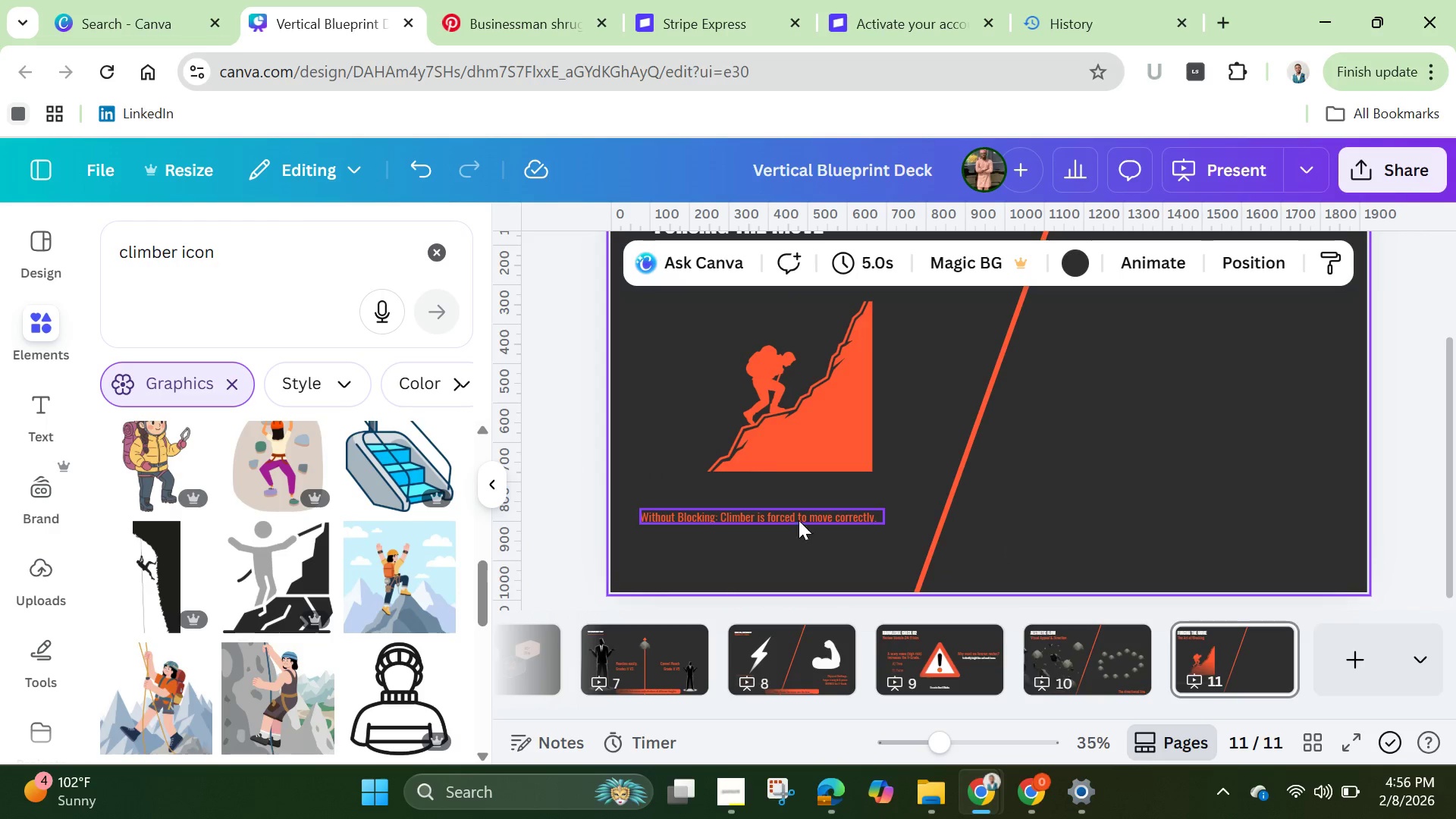 
left_click_drag(start_coordinate=[798, 519], to_coordinate=[817, 522])
 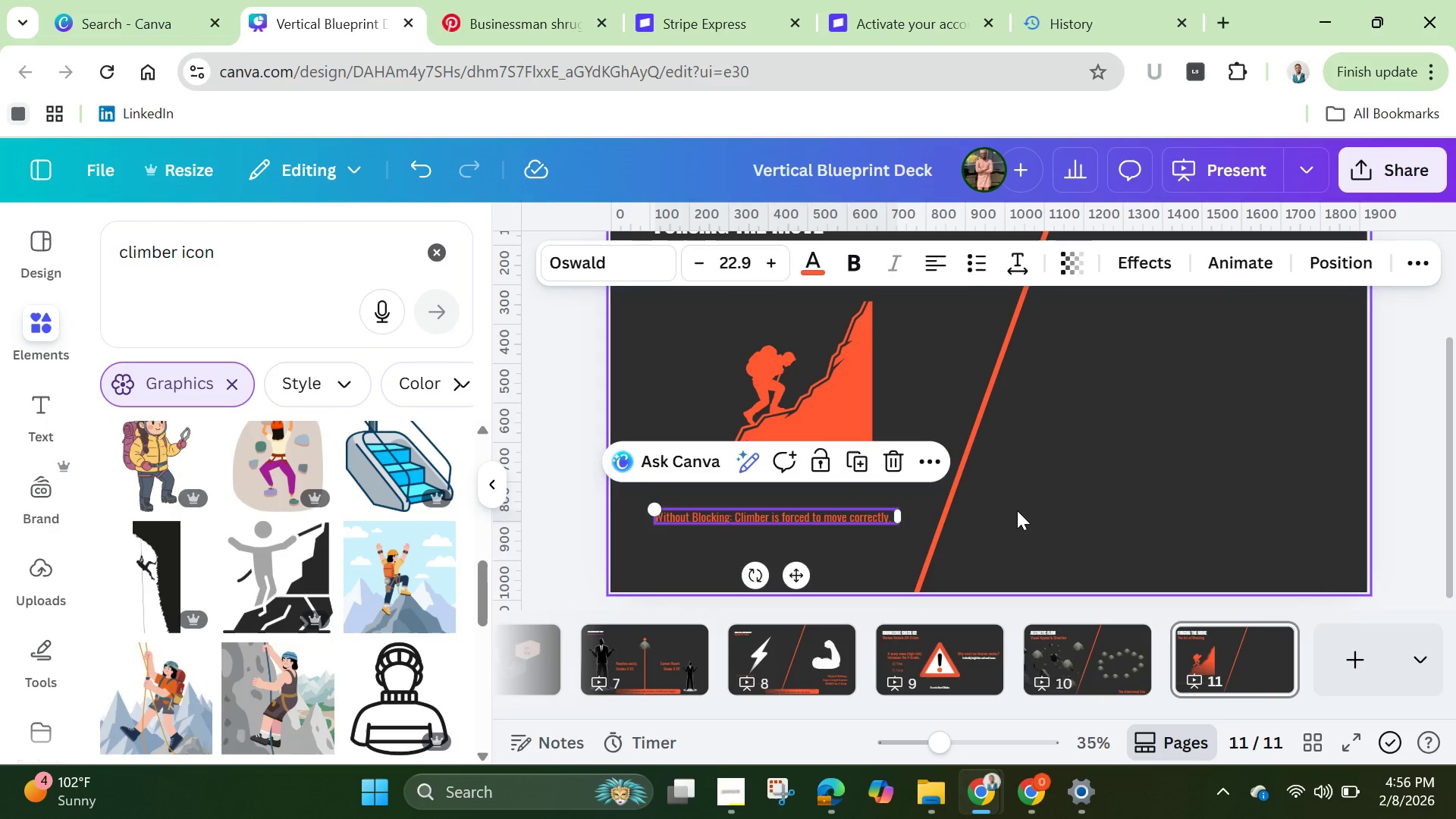 
left_click([1017, 510])
 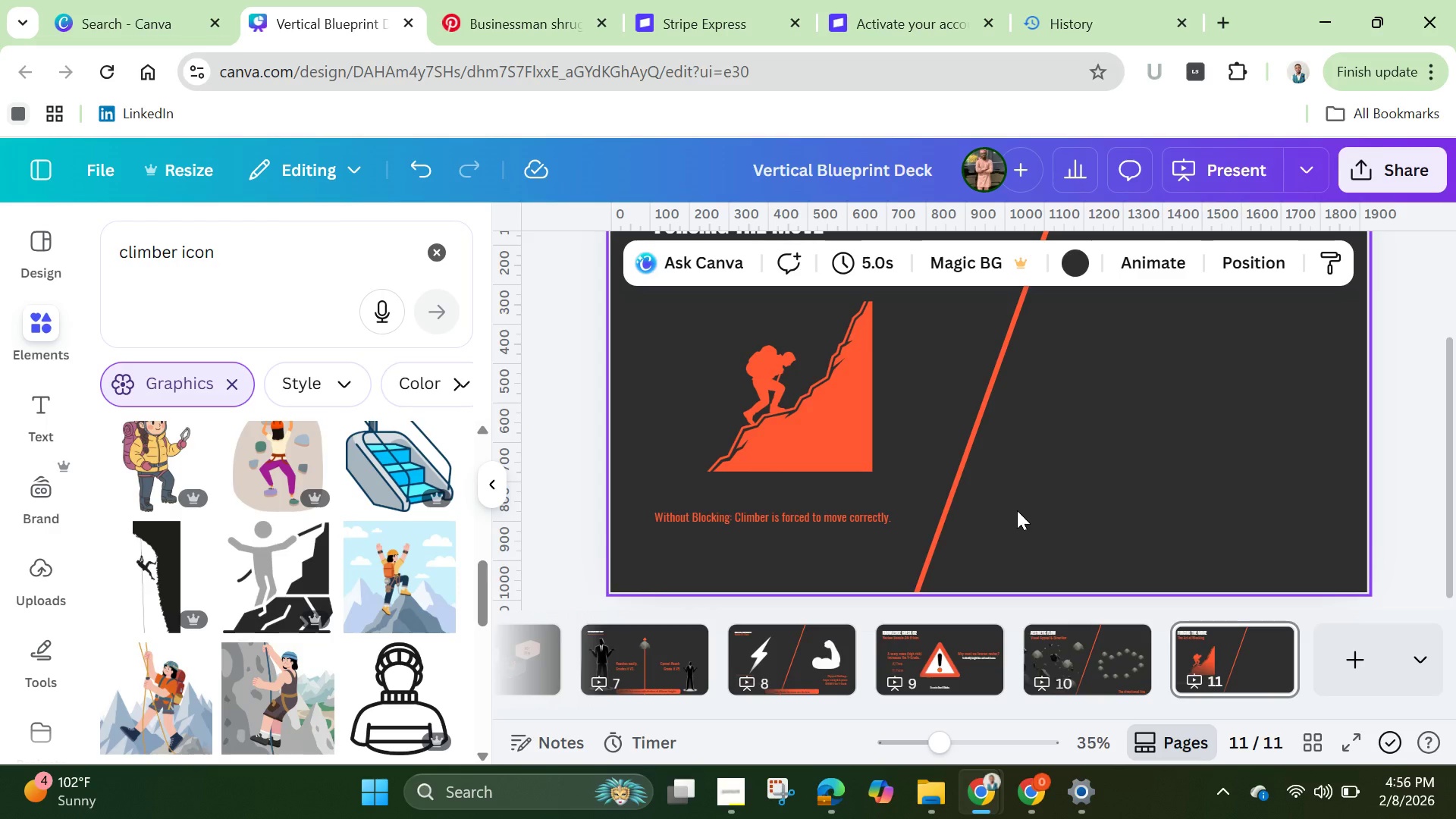 
wait(26.49)
 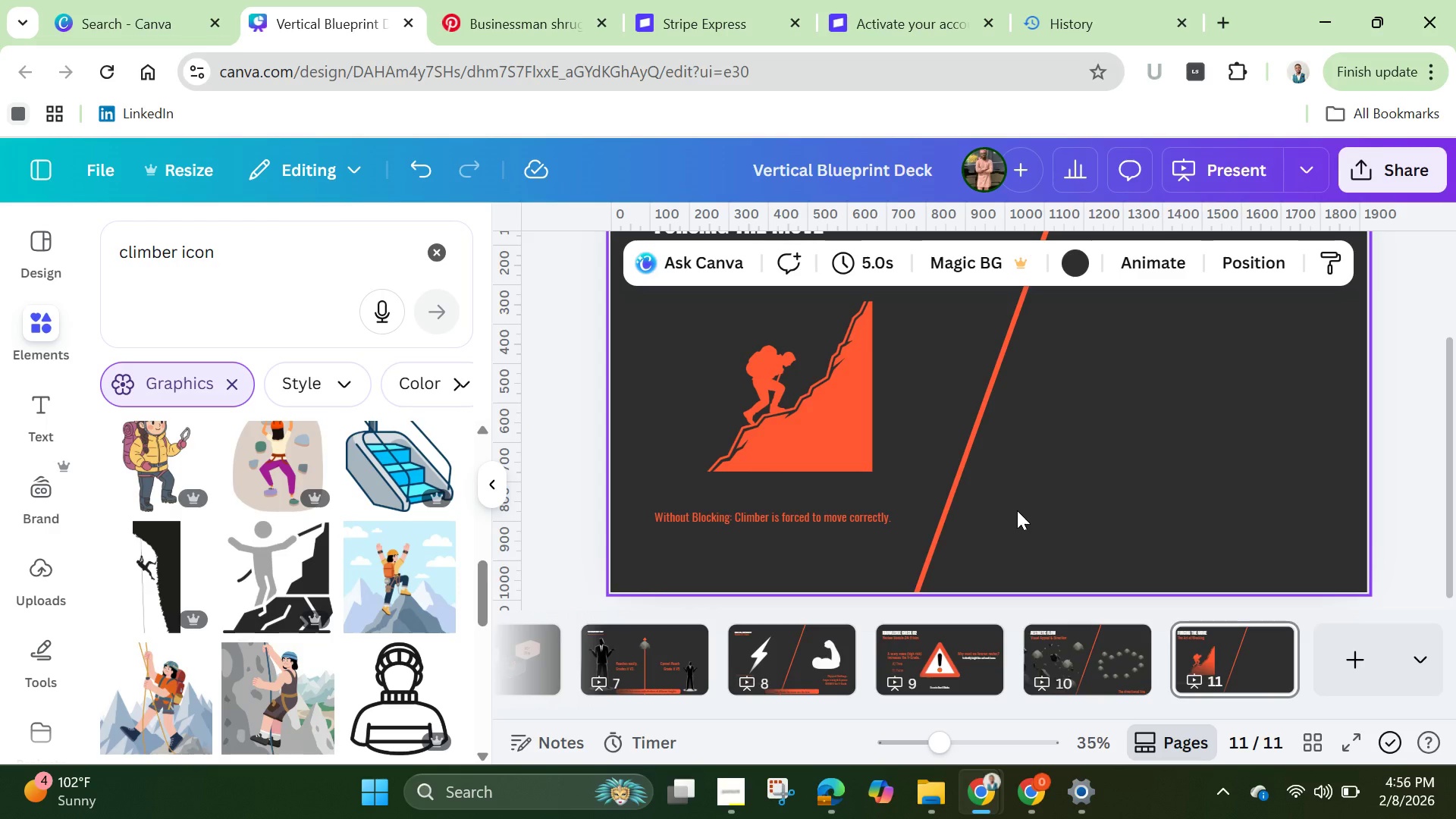 
left_click([159, 567])
 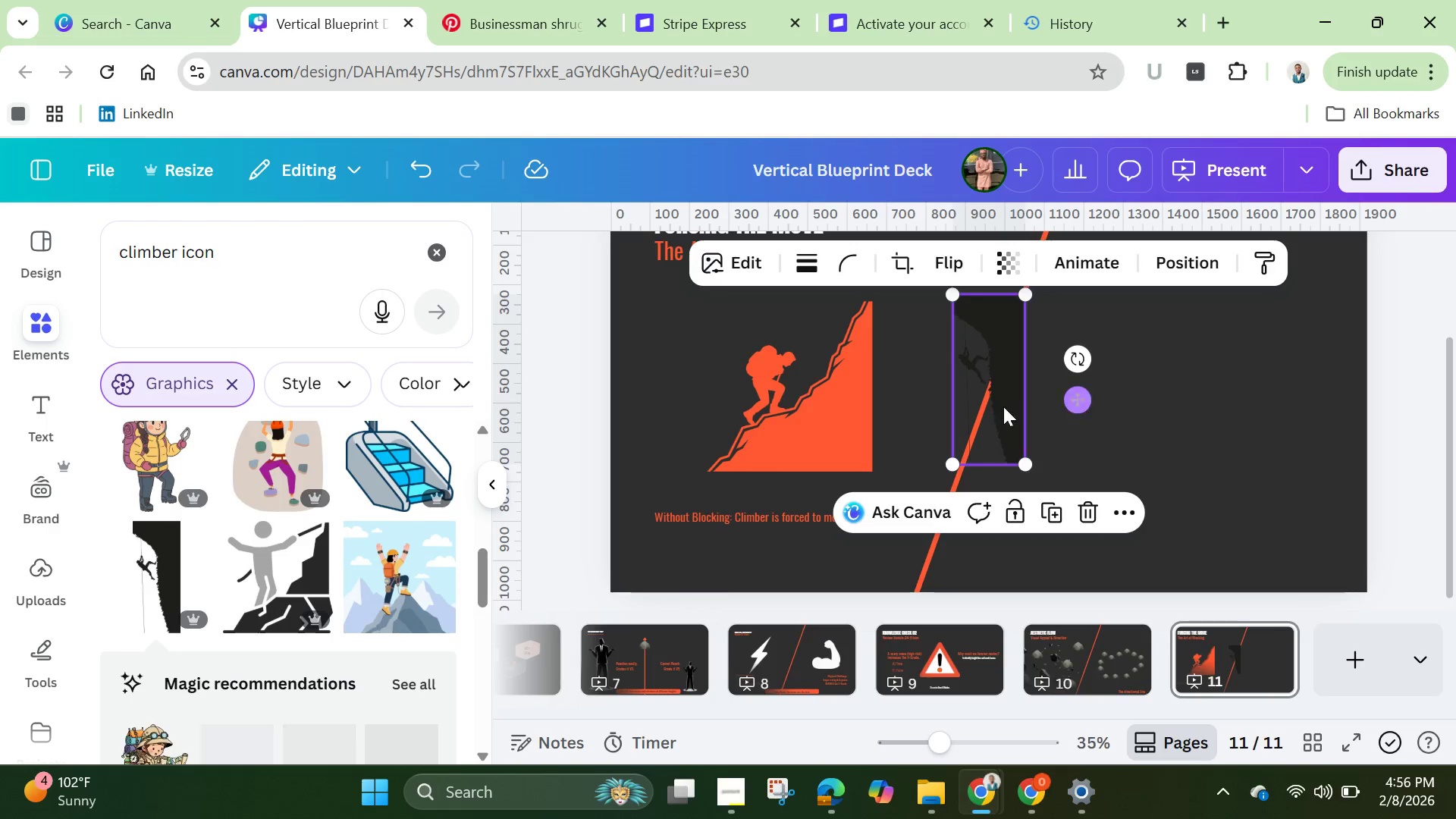 
left_click_drag(start_coordinate=[991, 411], to_coordinate=[1169, 416])
 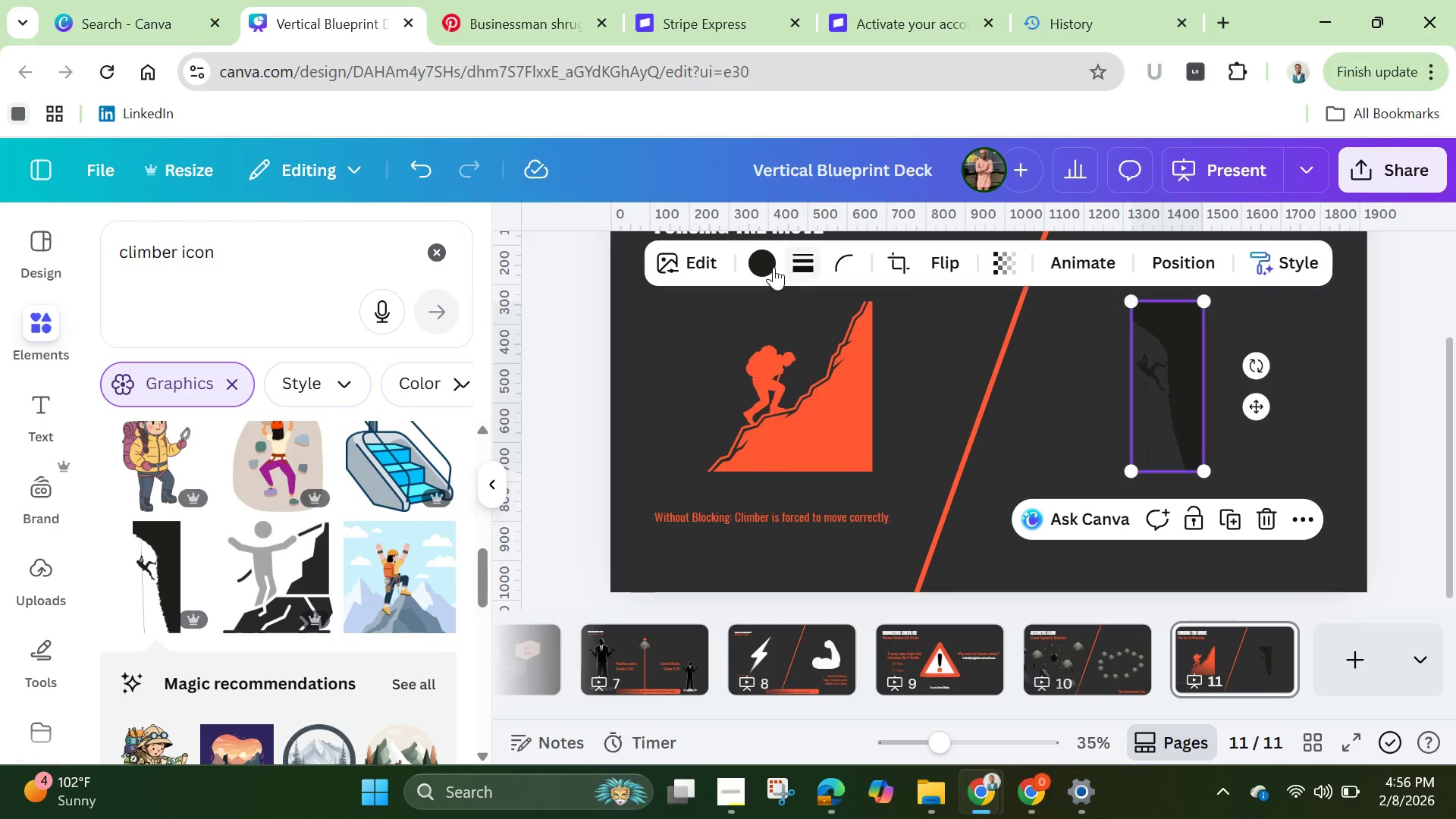 
left_click([774, 265])
 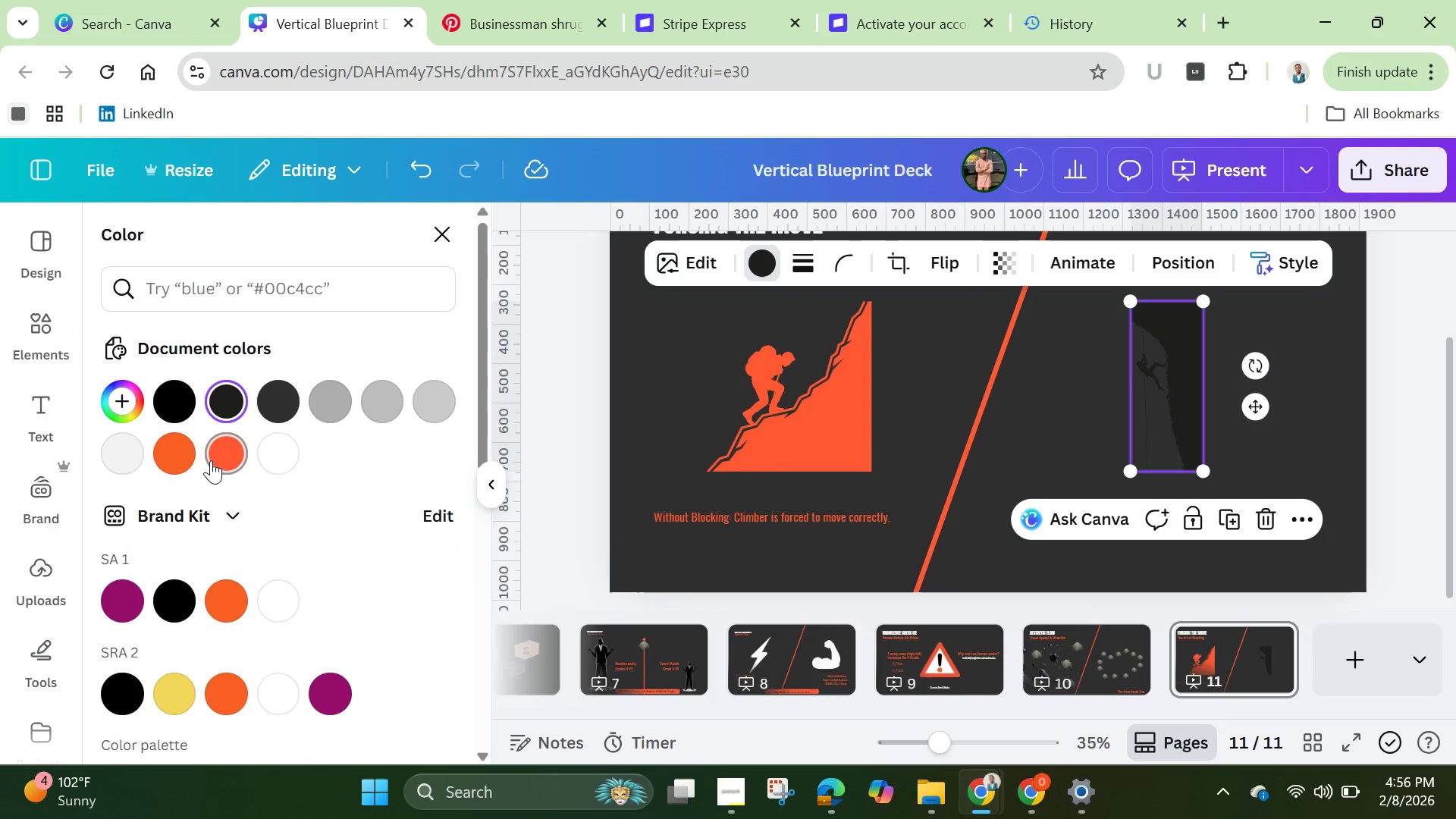 
left_click([215, 459])
 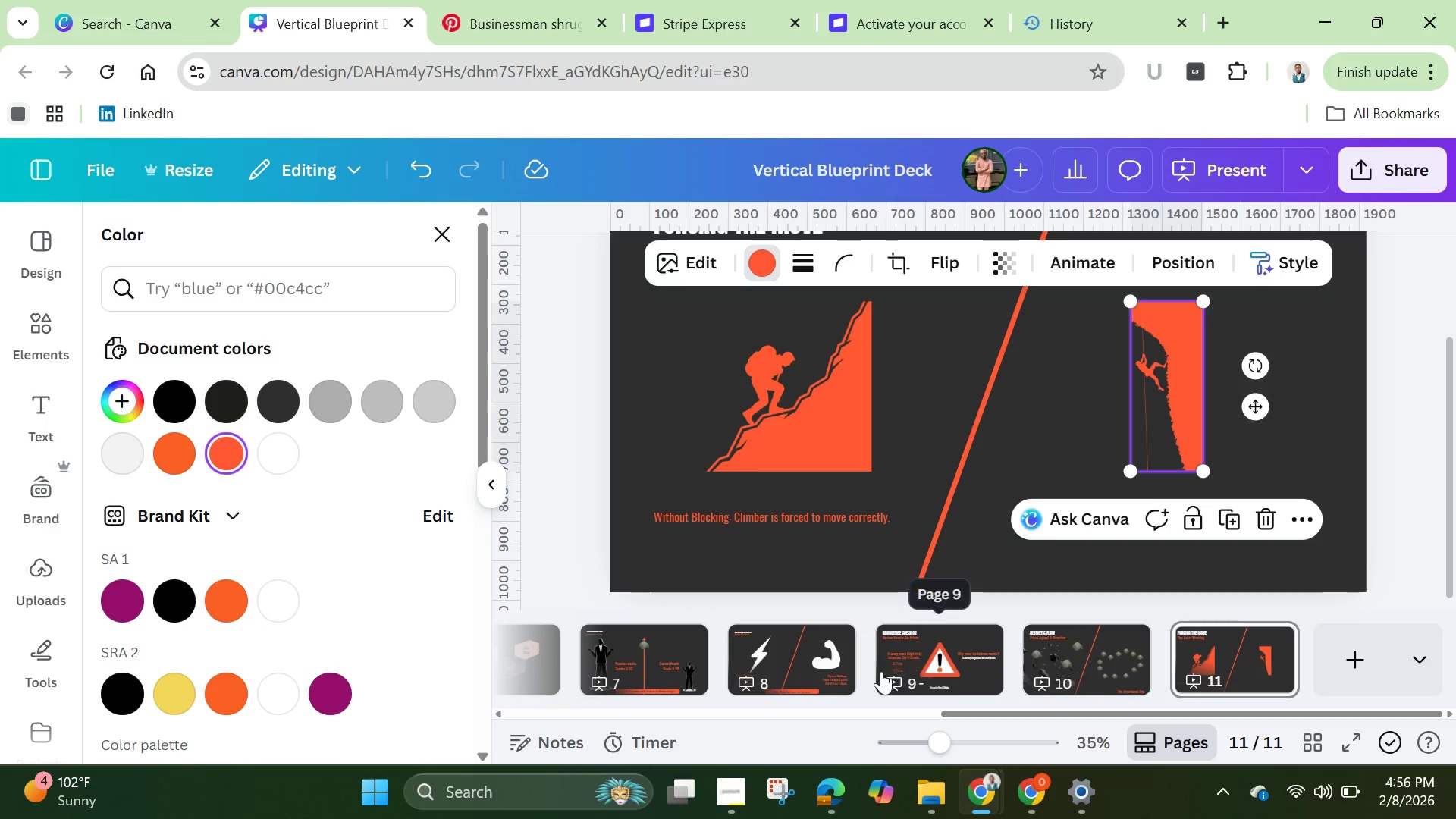 
wait(6.53)
 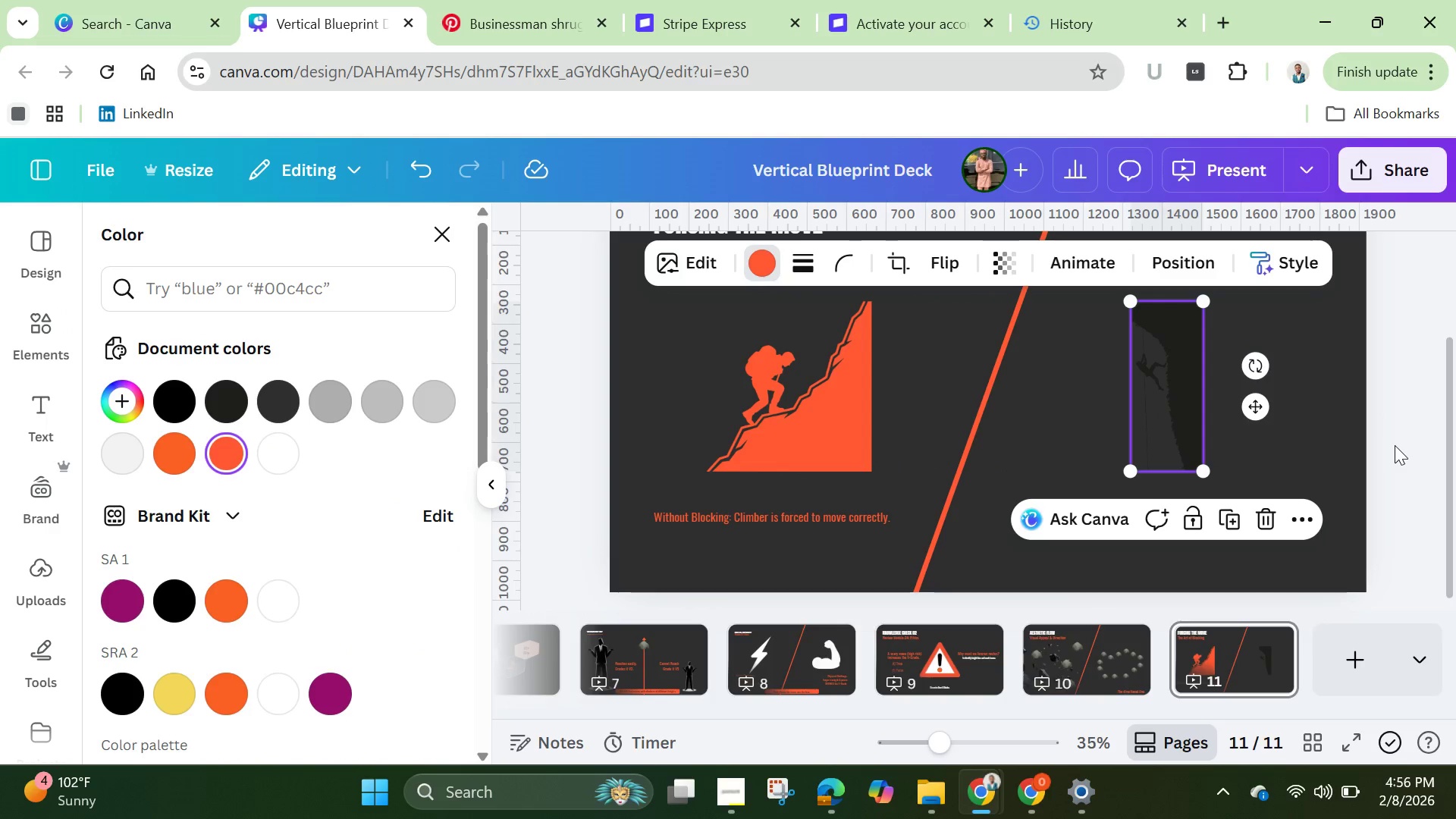 
left_click([664, 677])
 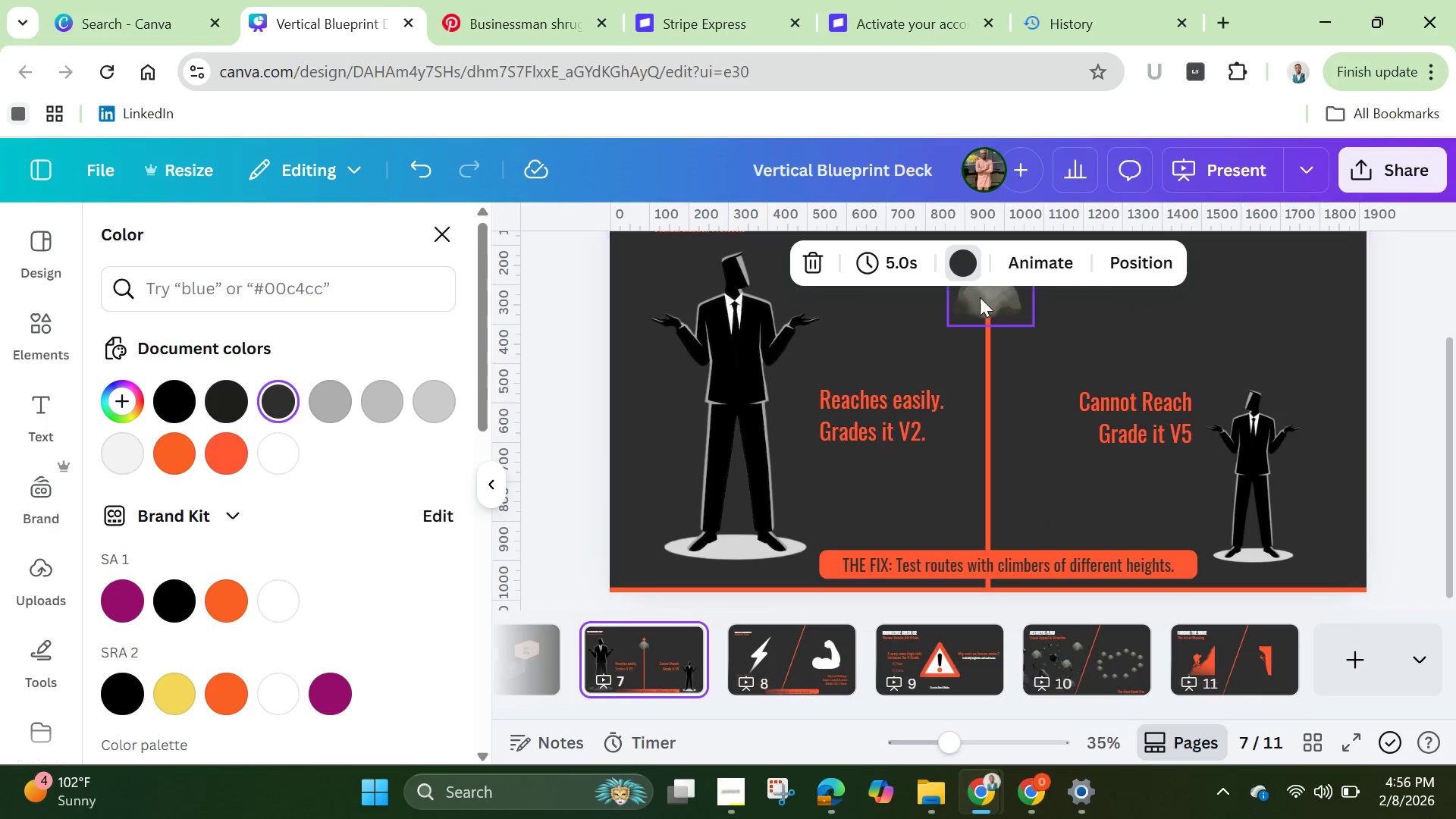 
left_click([980, 297])
 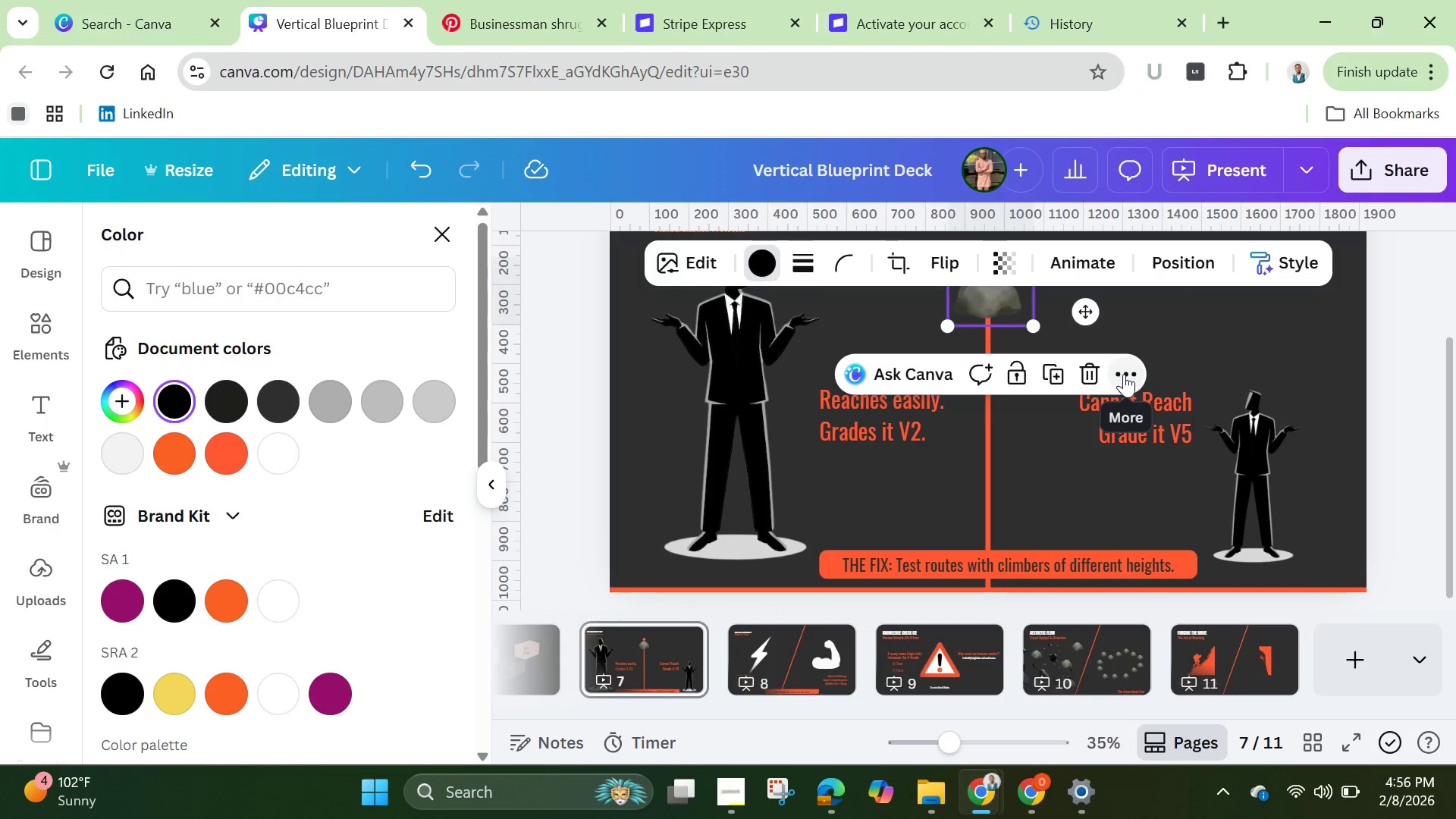 
left_click([1124, 374])
 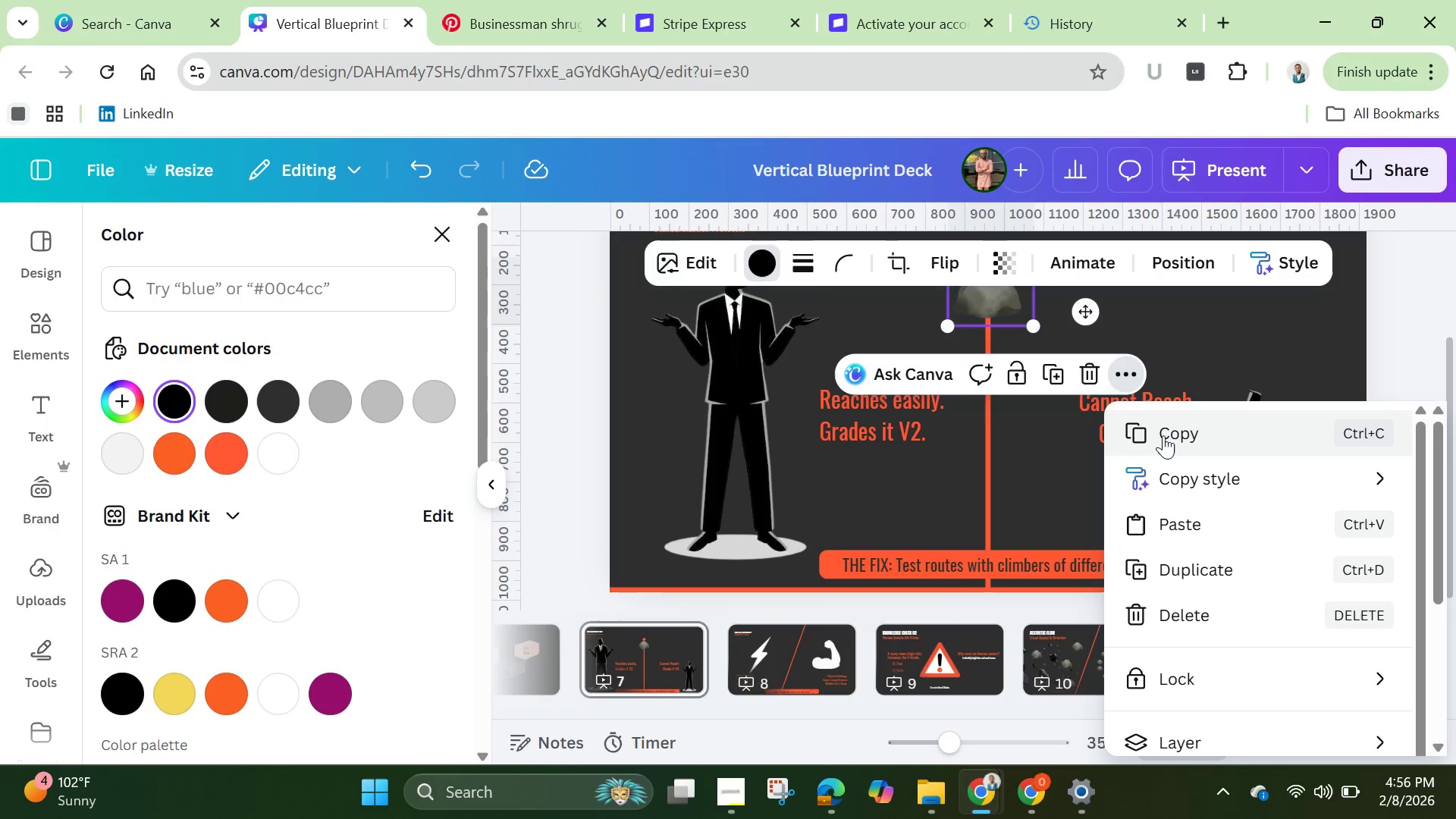 
left_click([1163, 435])
 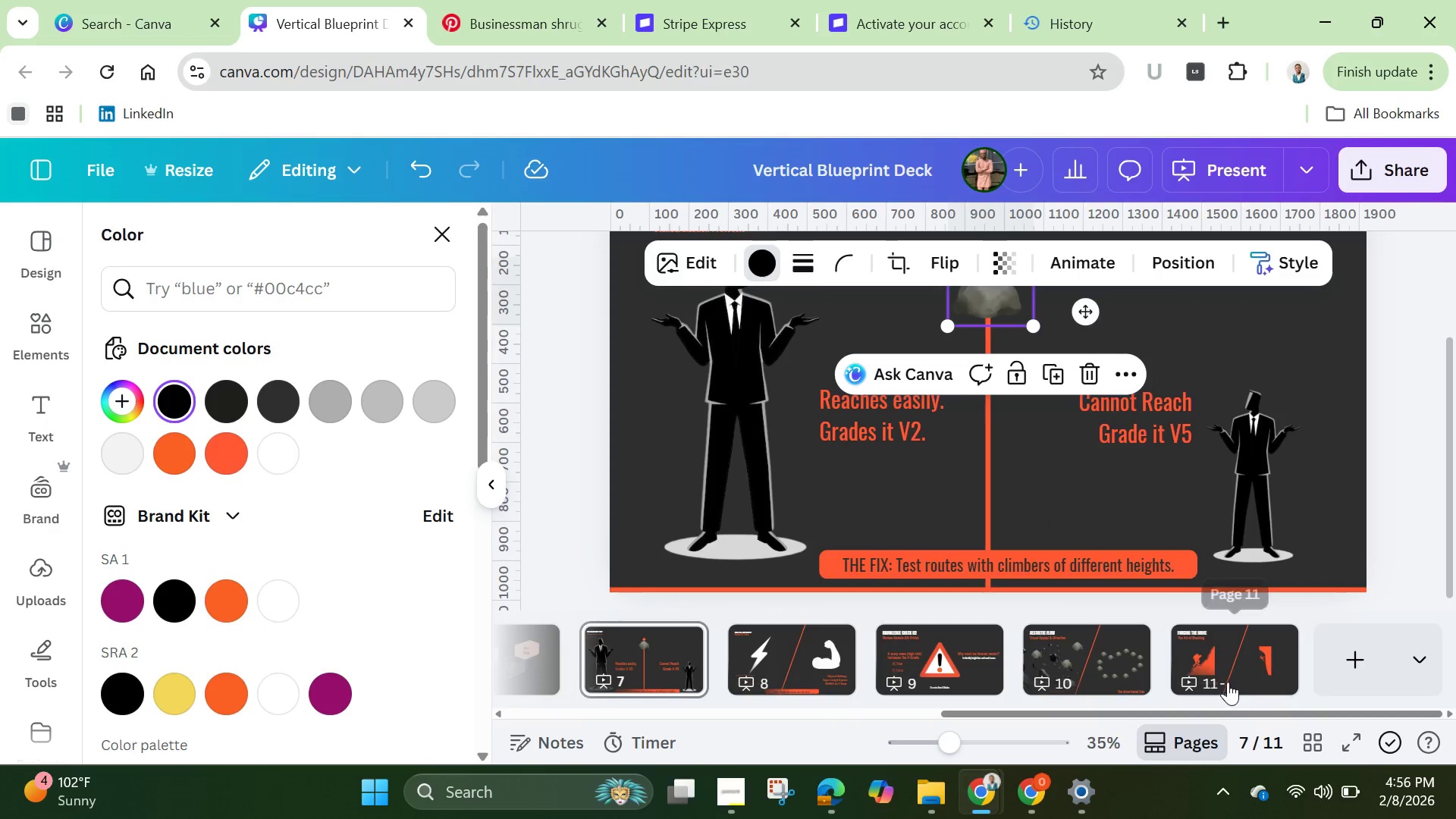 
left_click([1228, 673])
 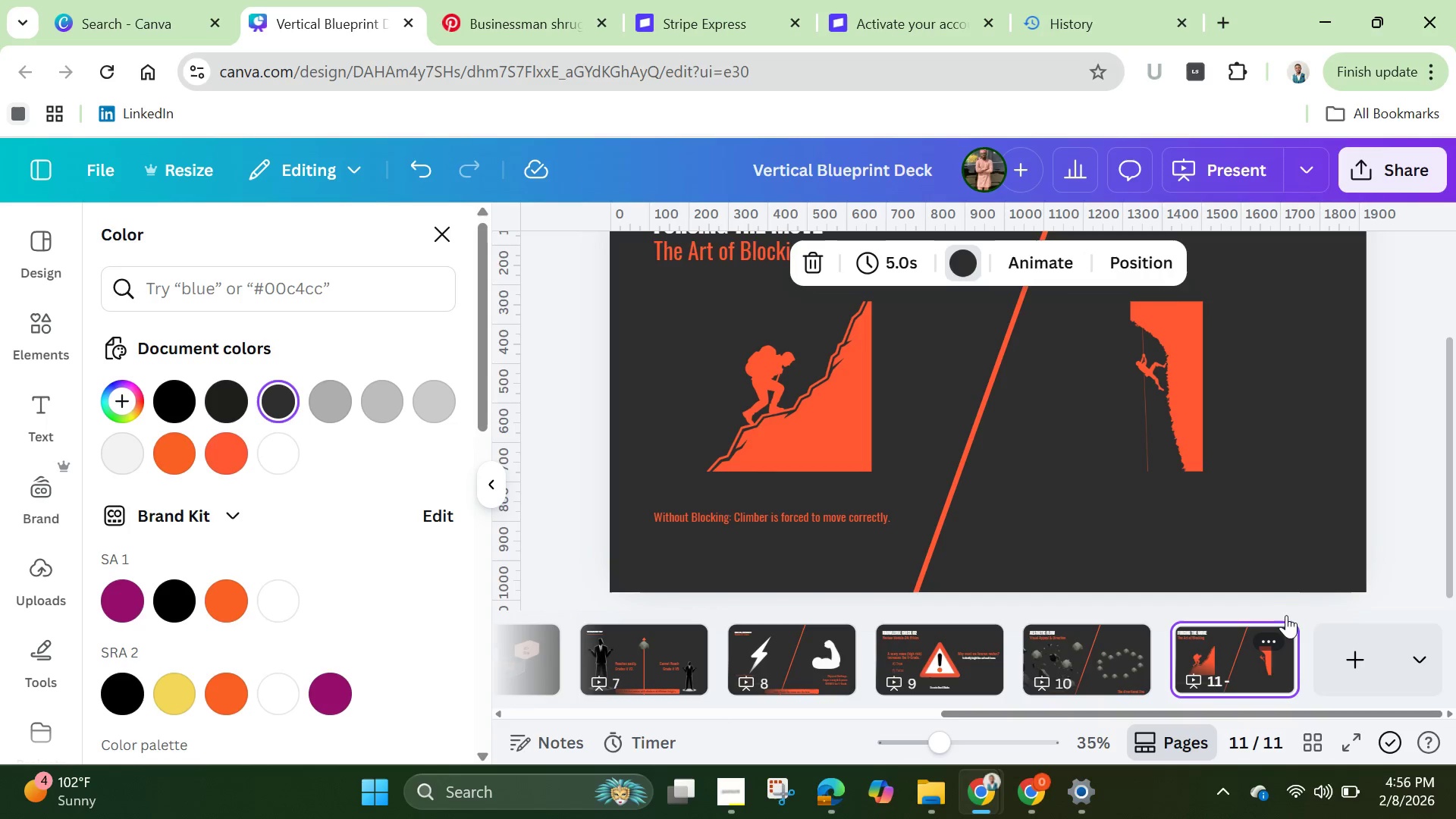 
scroll: coordinate [1279, 573], scroll_direction: up, amount: 1.0
 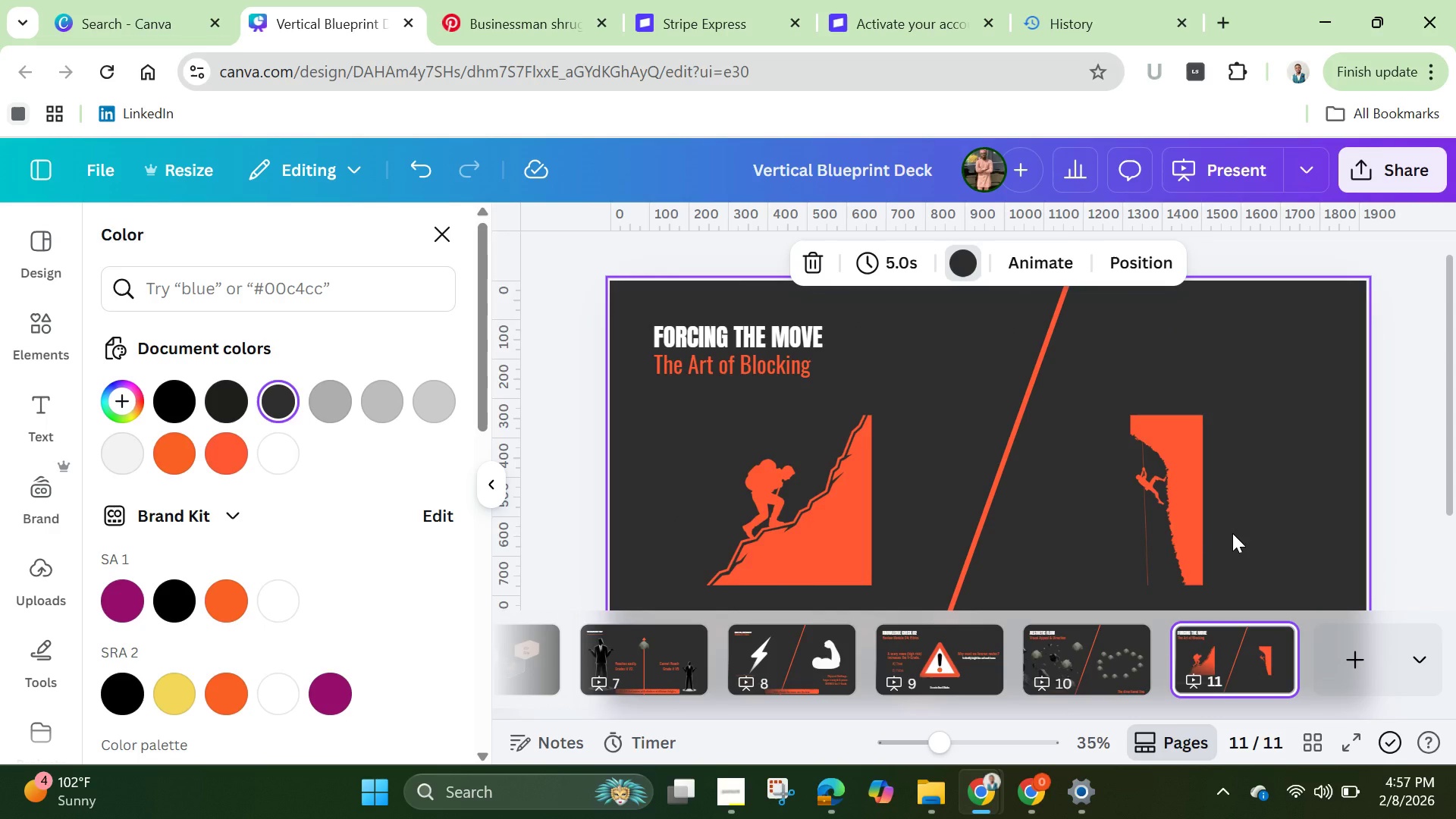 
key(Control+V)
 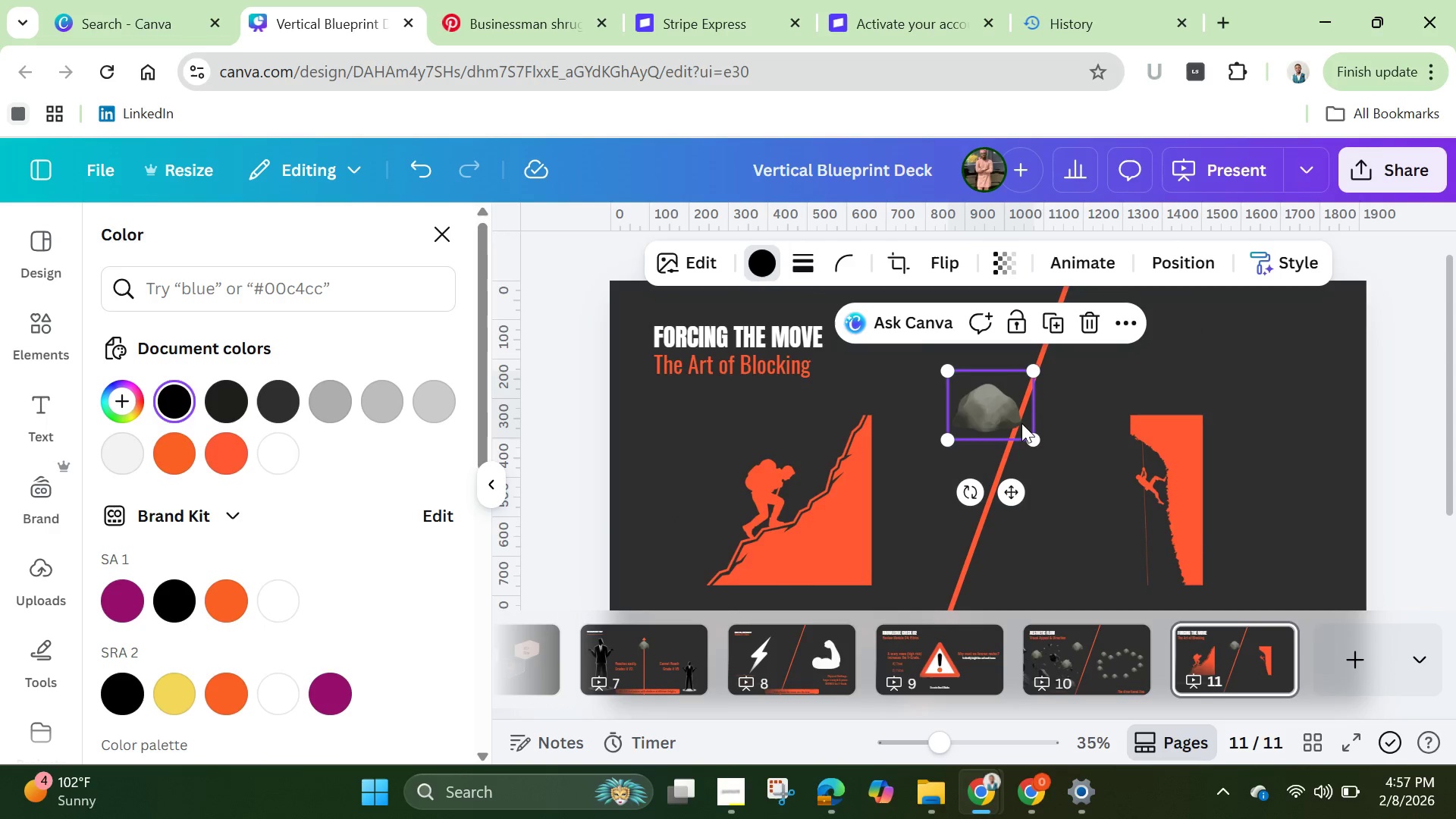 
left_click_drag(start_coordinate=[999, 409], to_coordinate=[1177, 391])
 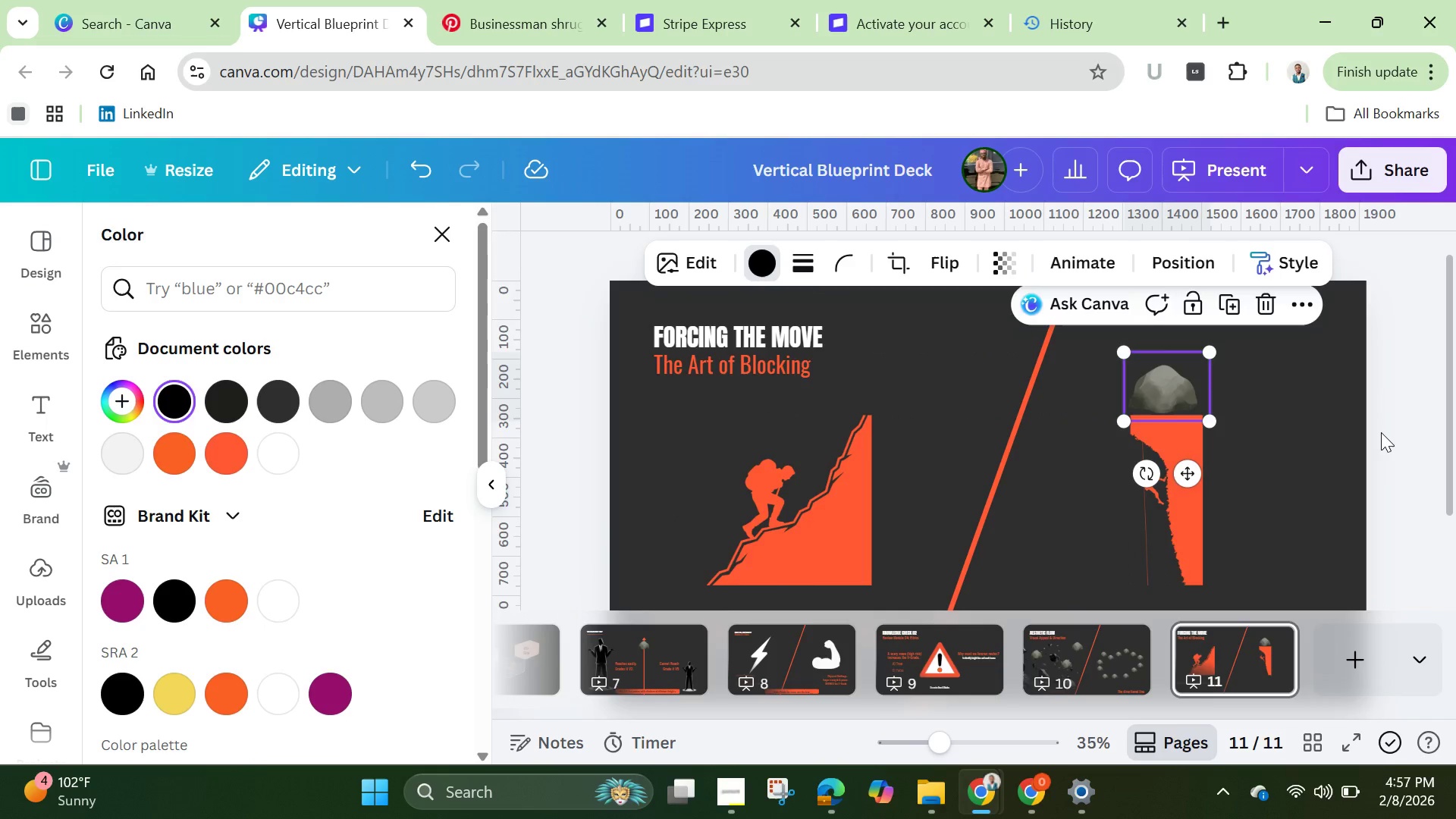 
scroll: coordinate [1382, 437], scroll_direction: down, amount: 2.0
 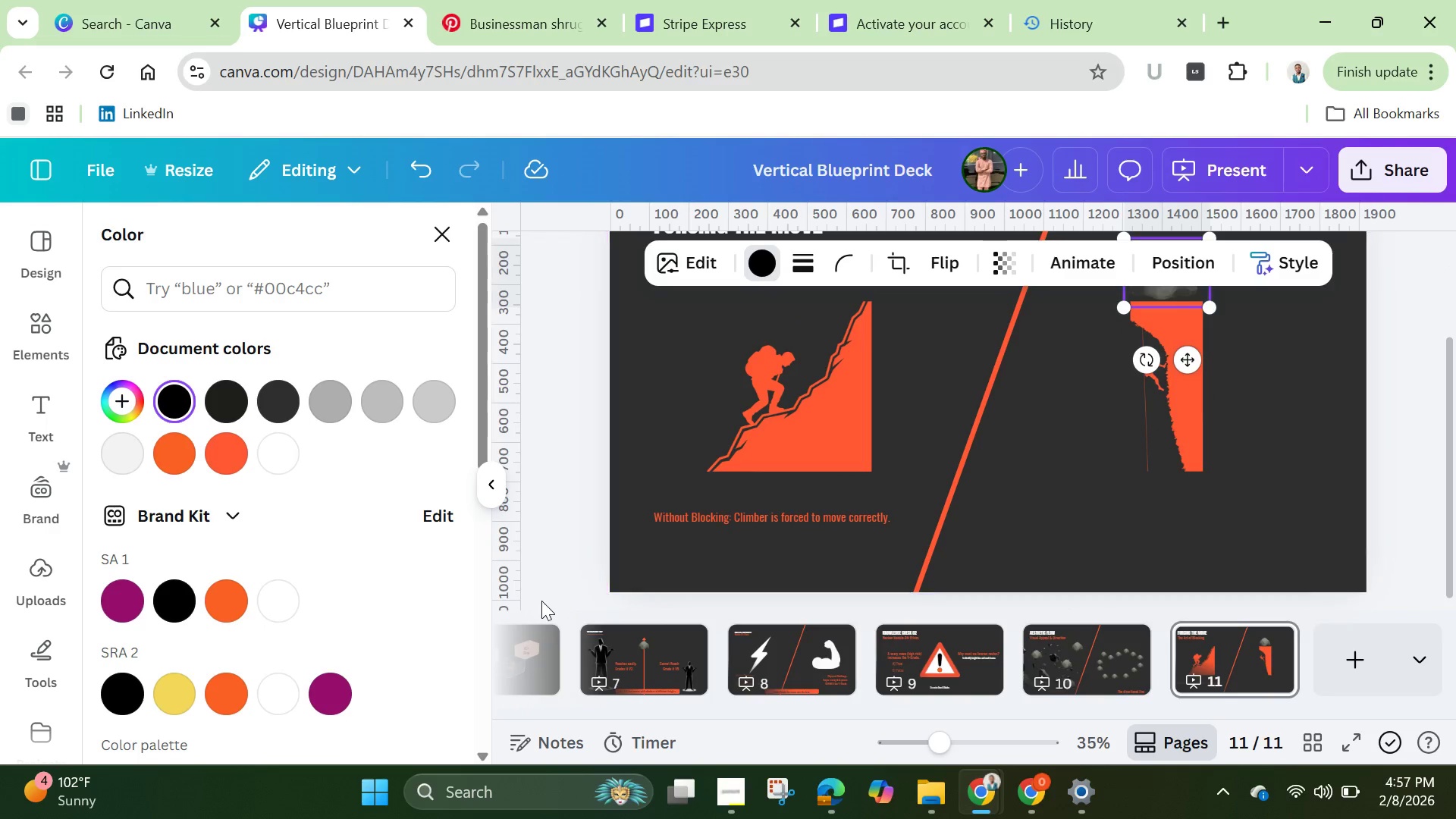 
wait(5.29)
 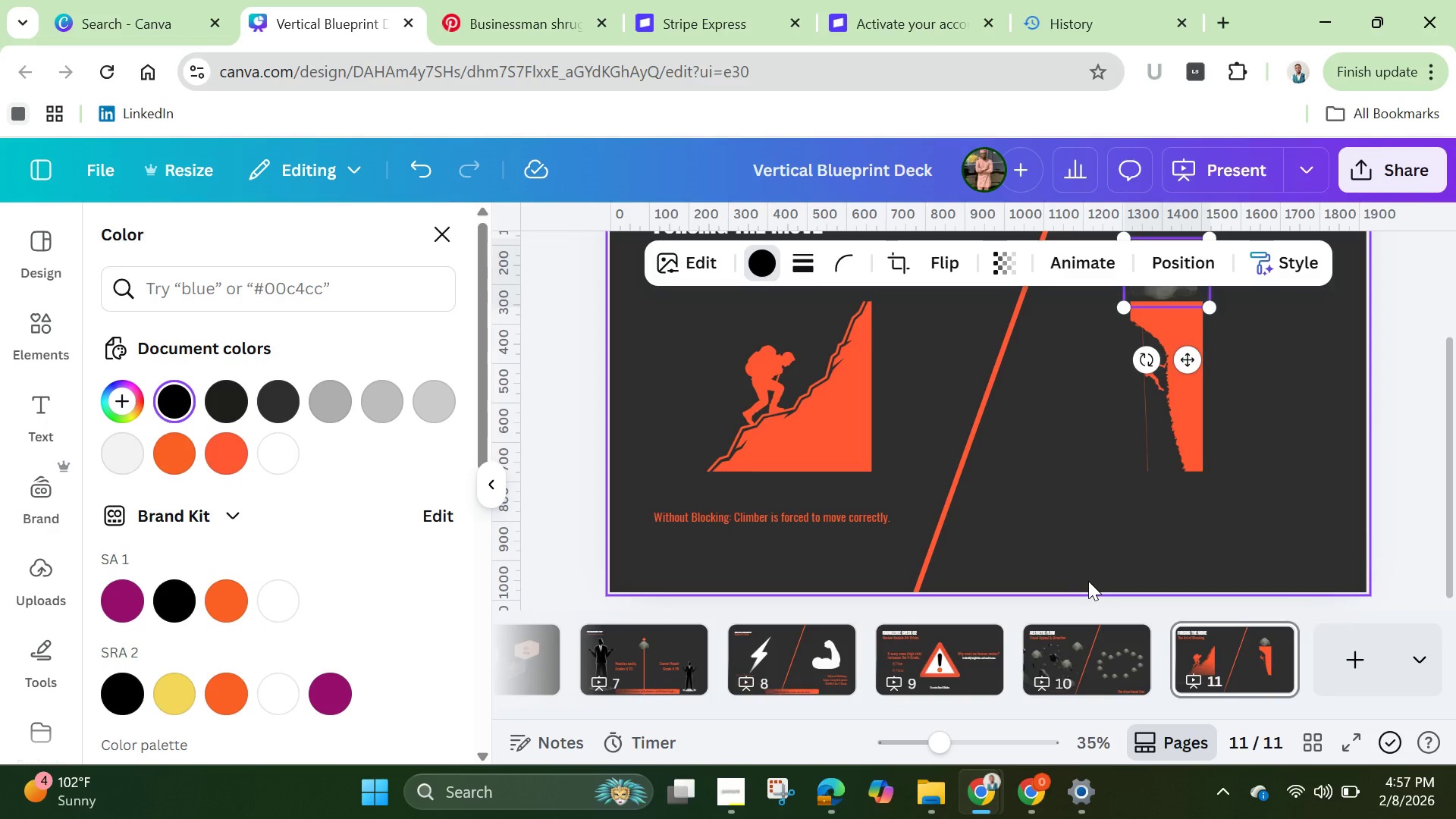 
left_click([954, 507])
 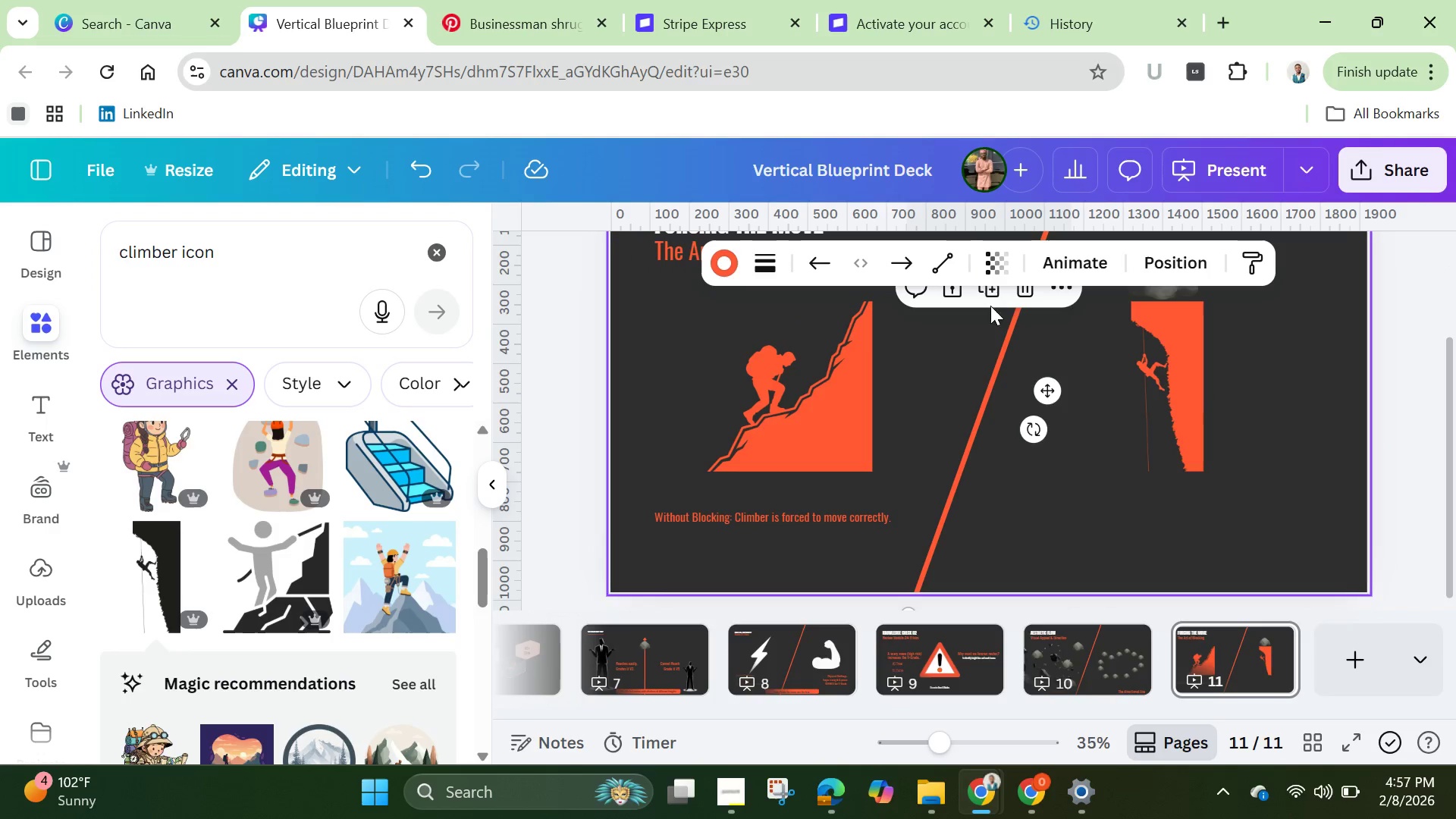 
left_click([995, 293])
 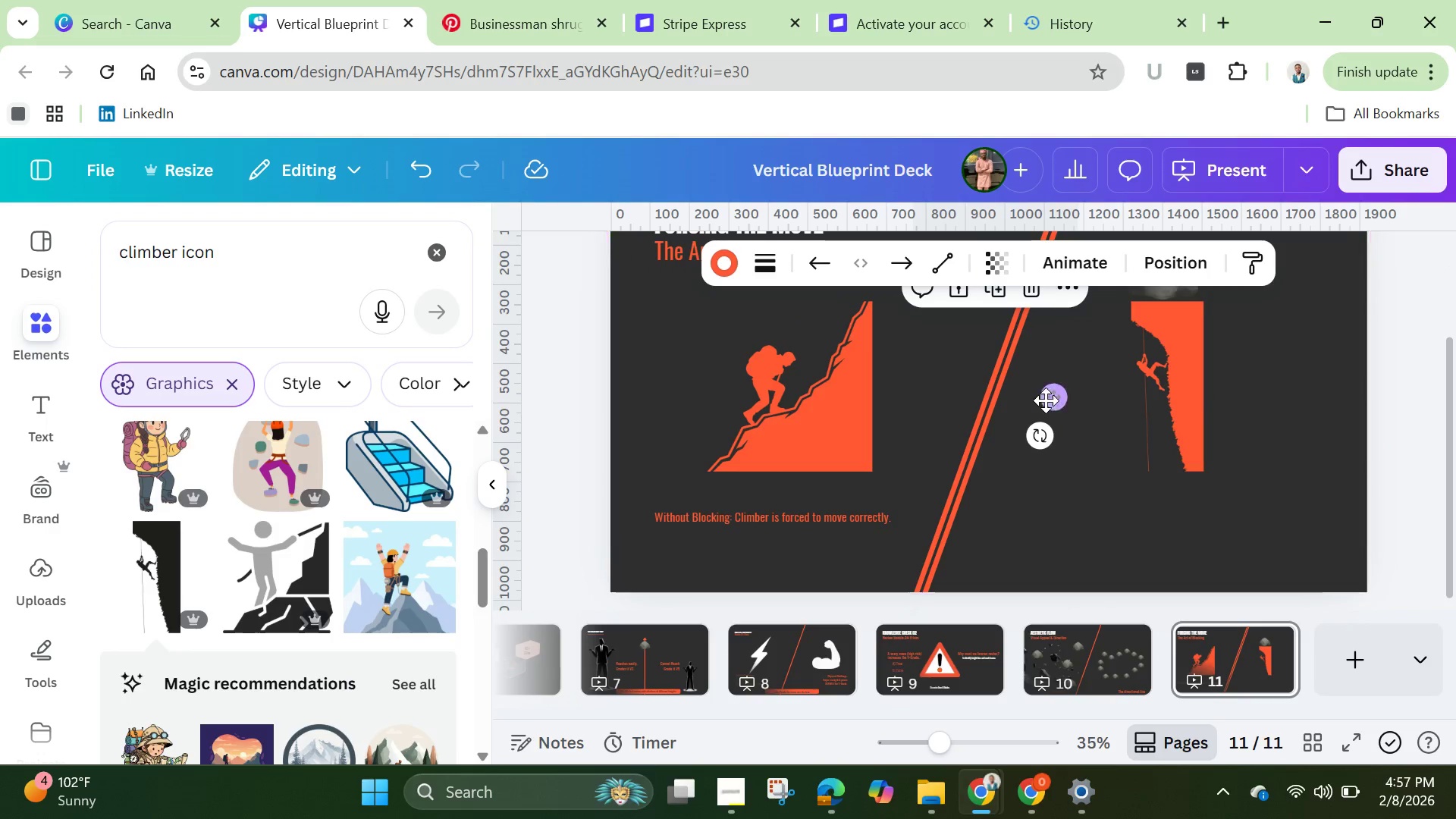 
left_click_drag(start_coordinate=[1054, 395], to_coordinate=[1054, 562])
 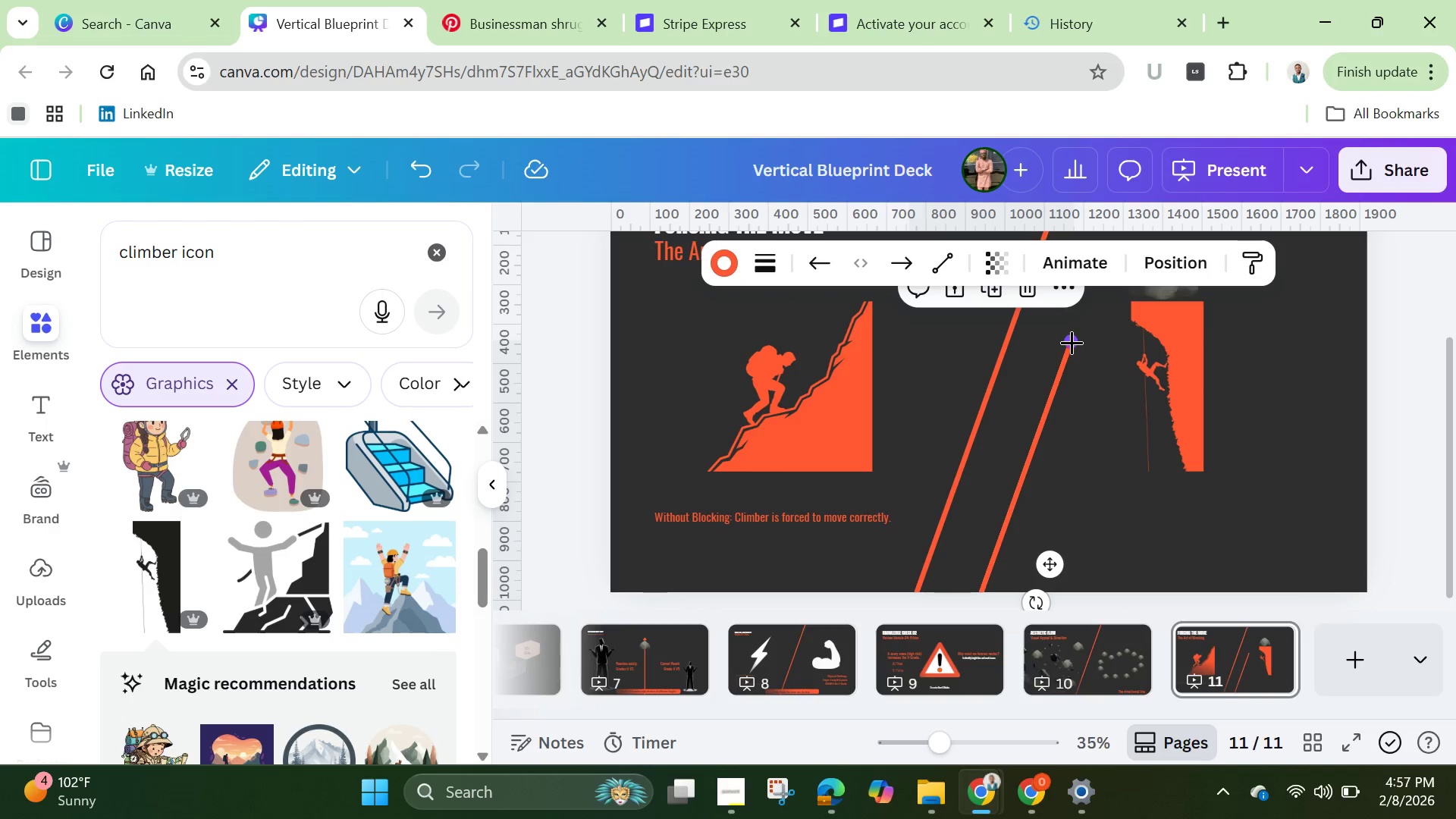 
left_click_drag(start_coordinate=[1072, 342], to_coordinate=[999, 518])
 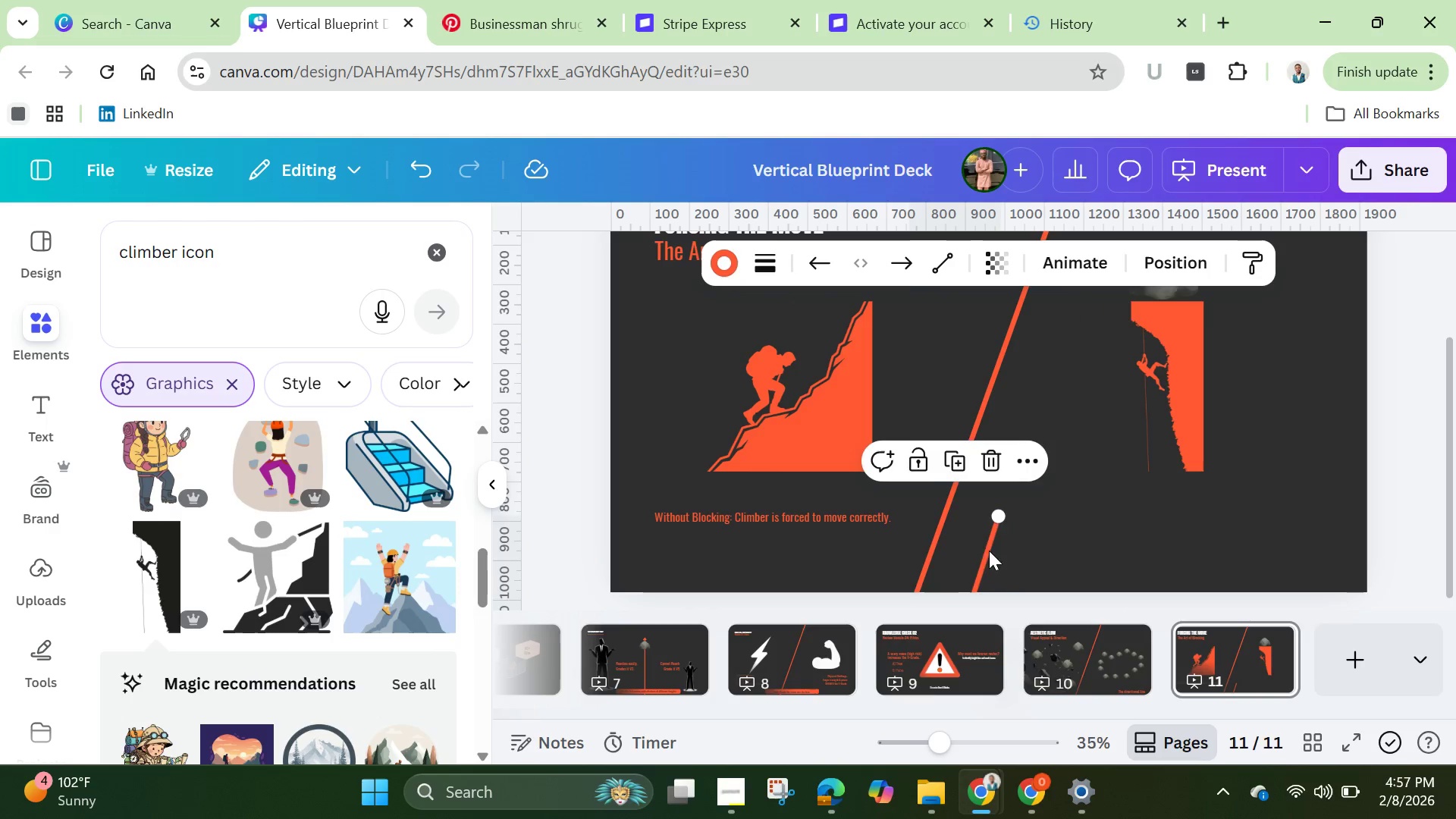 
left_click_drag(start_coordinate=[987, 551], to_coordinate=[1101, 363])
 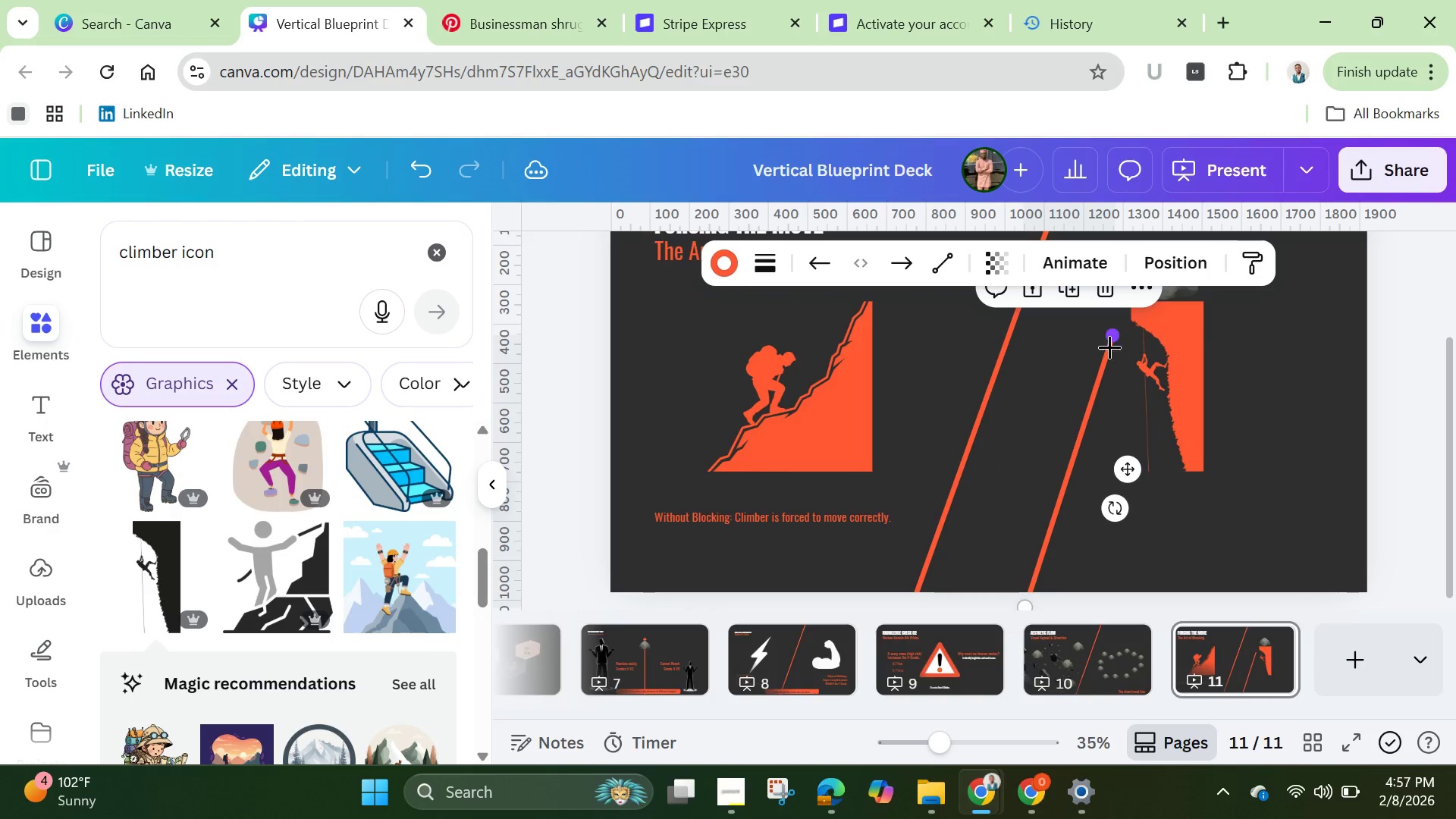 
left_click_drag(start_coordinate=[1111, 335], to_coordinate=[1064, 486])
 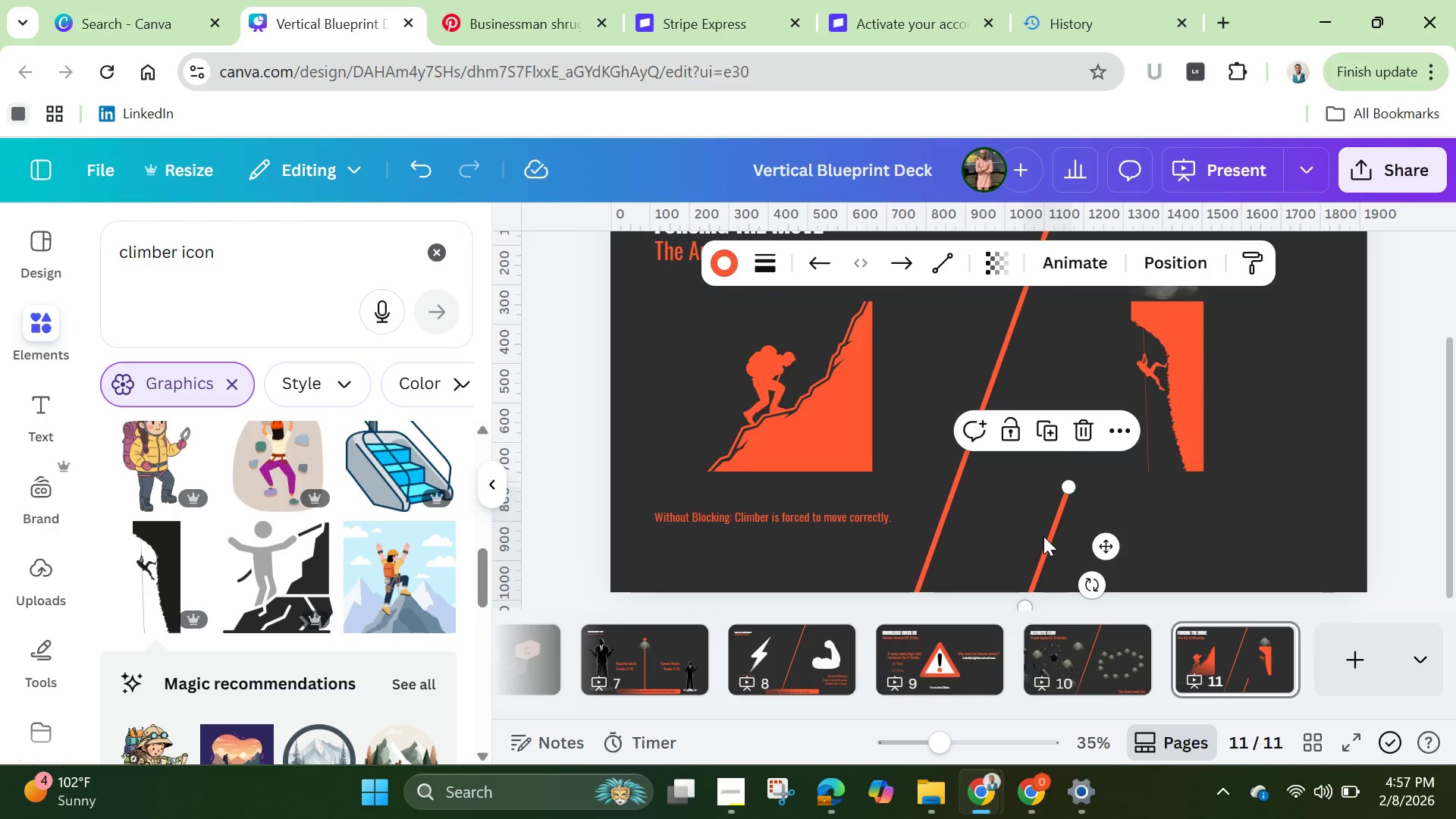 
left_click_drag(start_coordinate=[1043, 536], to_coordinate=[1058, 450])
 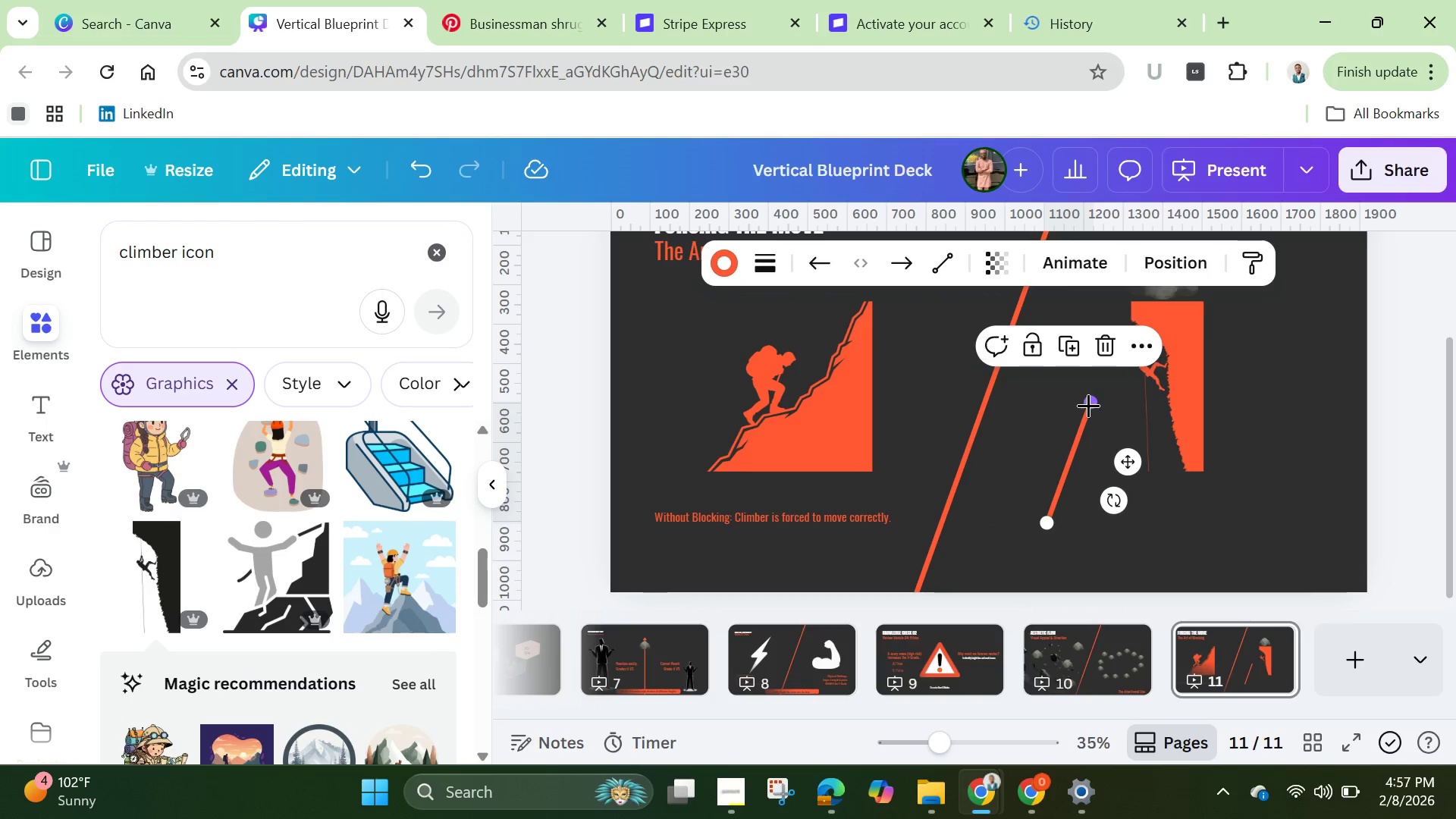 
left_click_drag(start_coordinate=[1088, 405], to_coordinate=[1124, 354])
 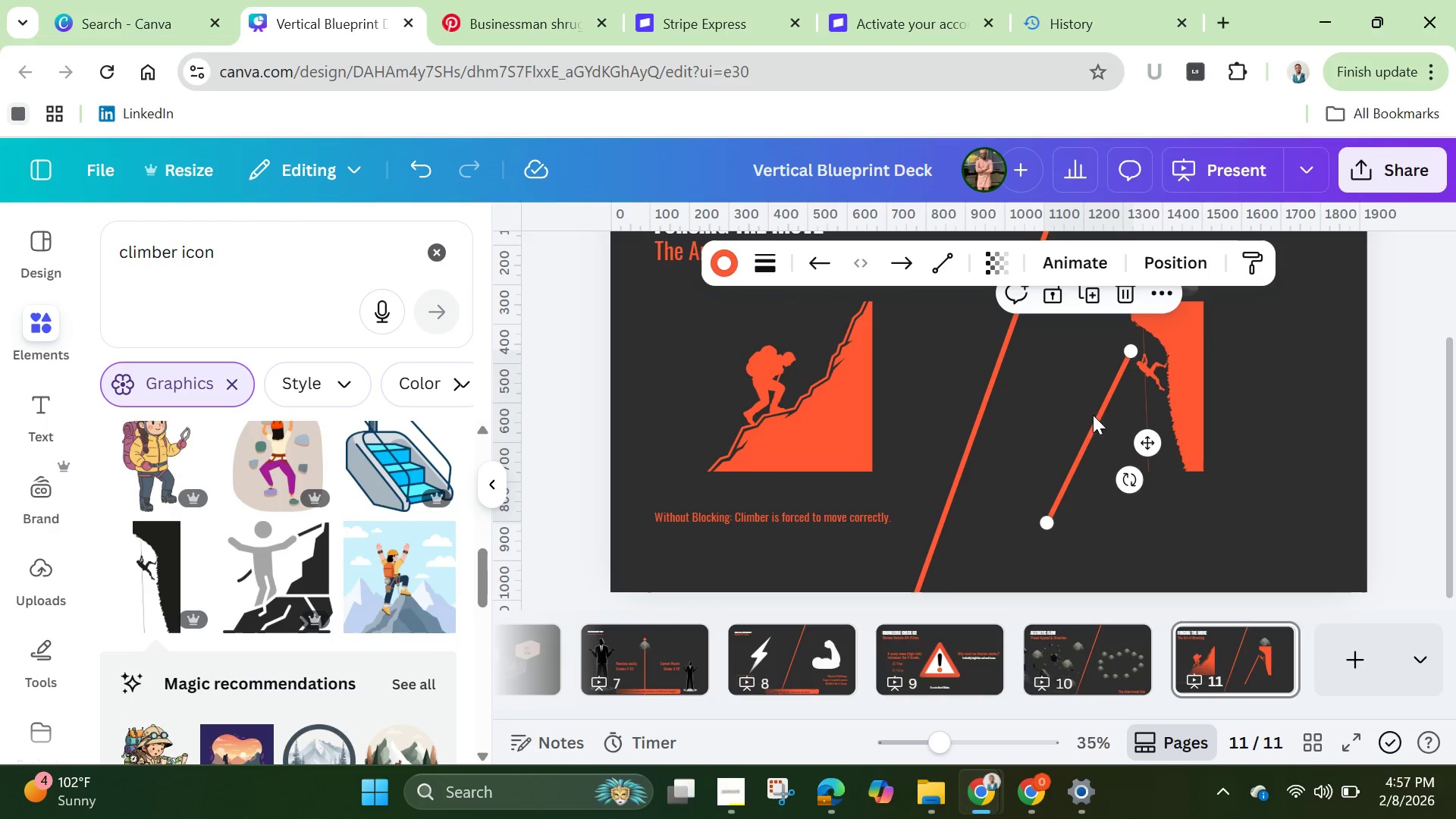 
left_click_drag(start_coordinate=[1094, 415], to_coordinate=[1053, 429])
 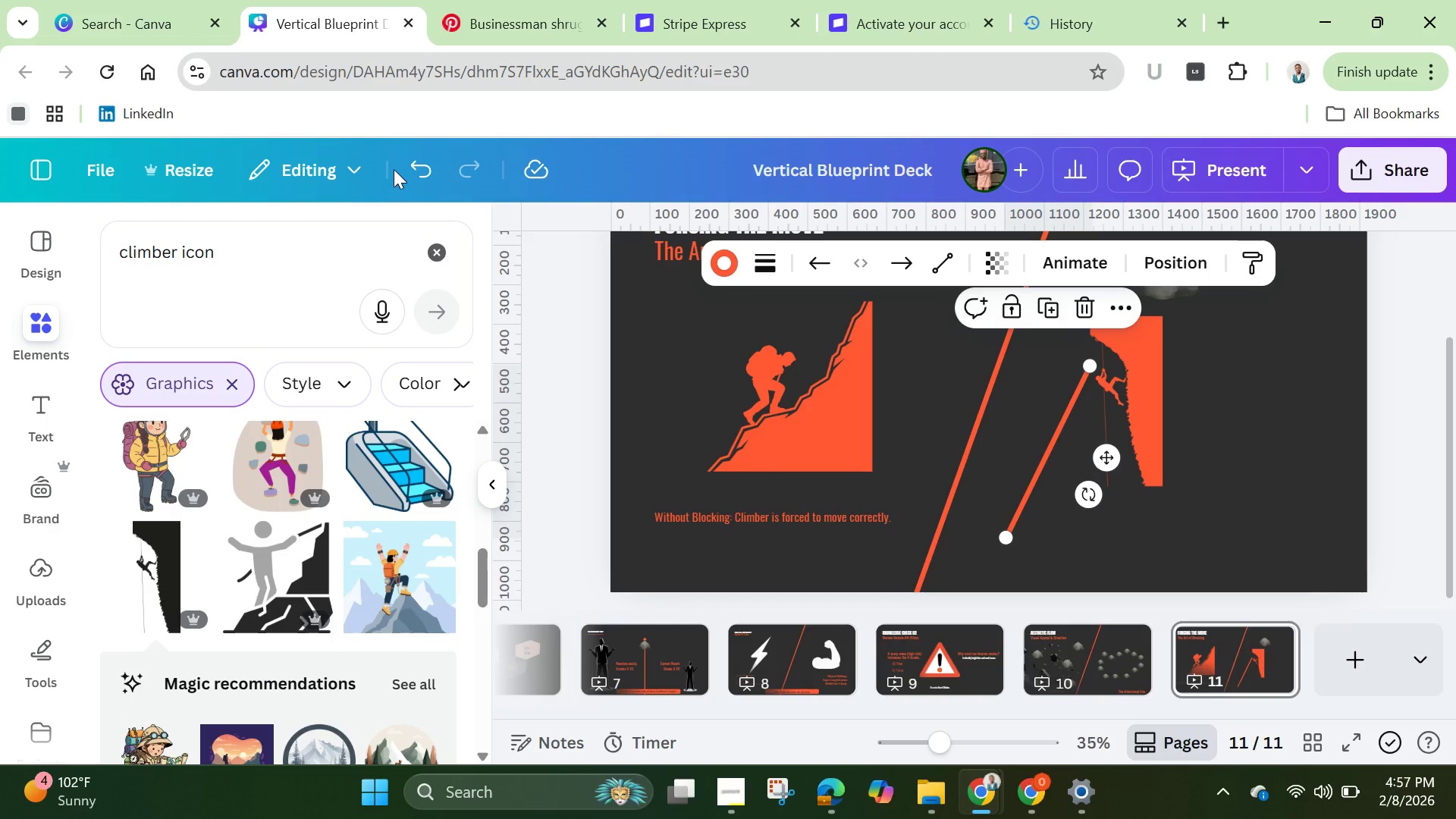 
left_click([415, 162])
 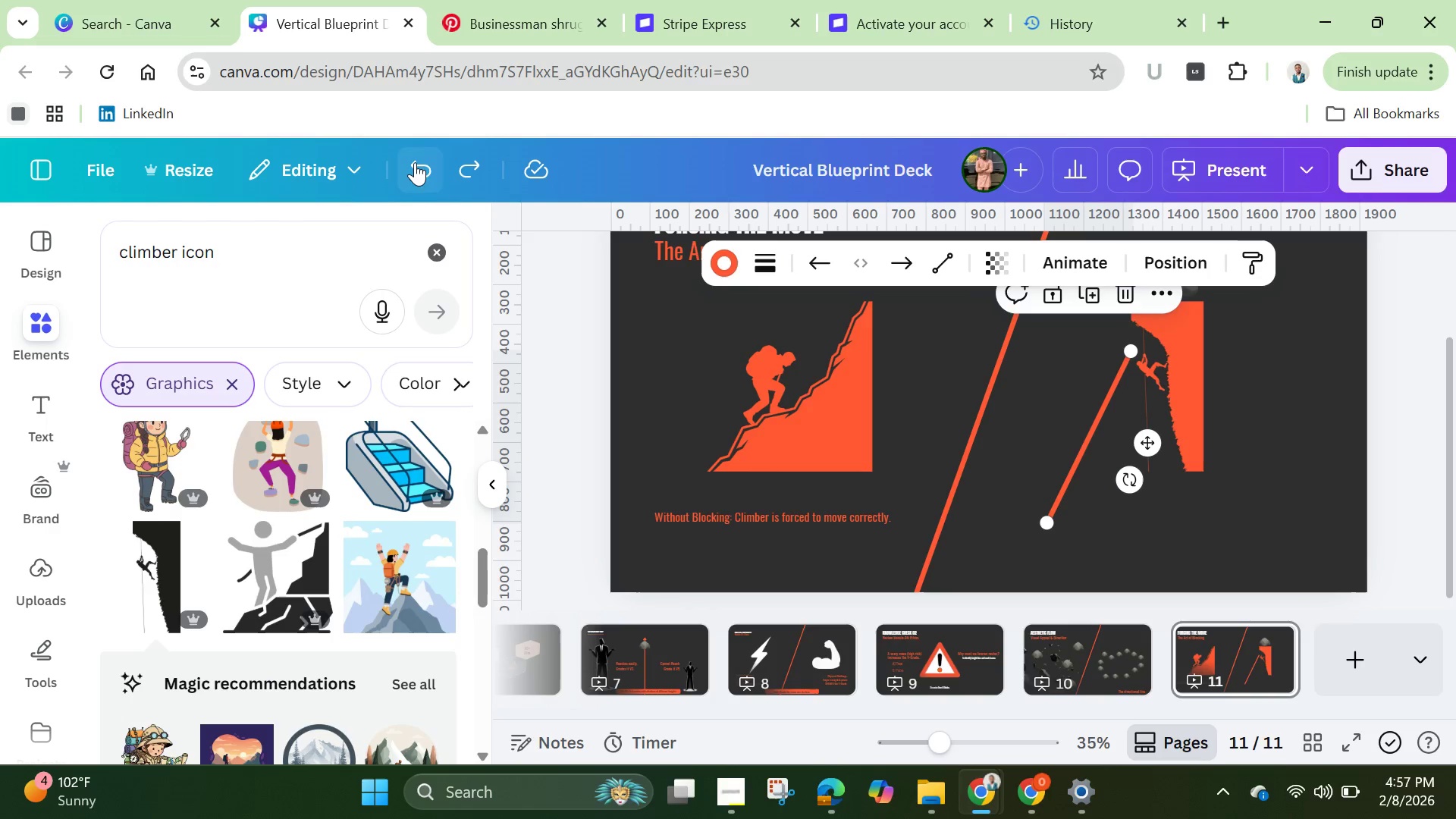 
left_click([415, 162])
 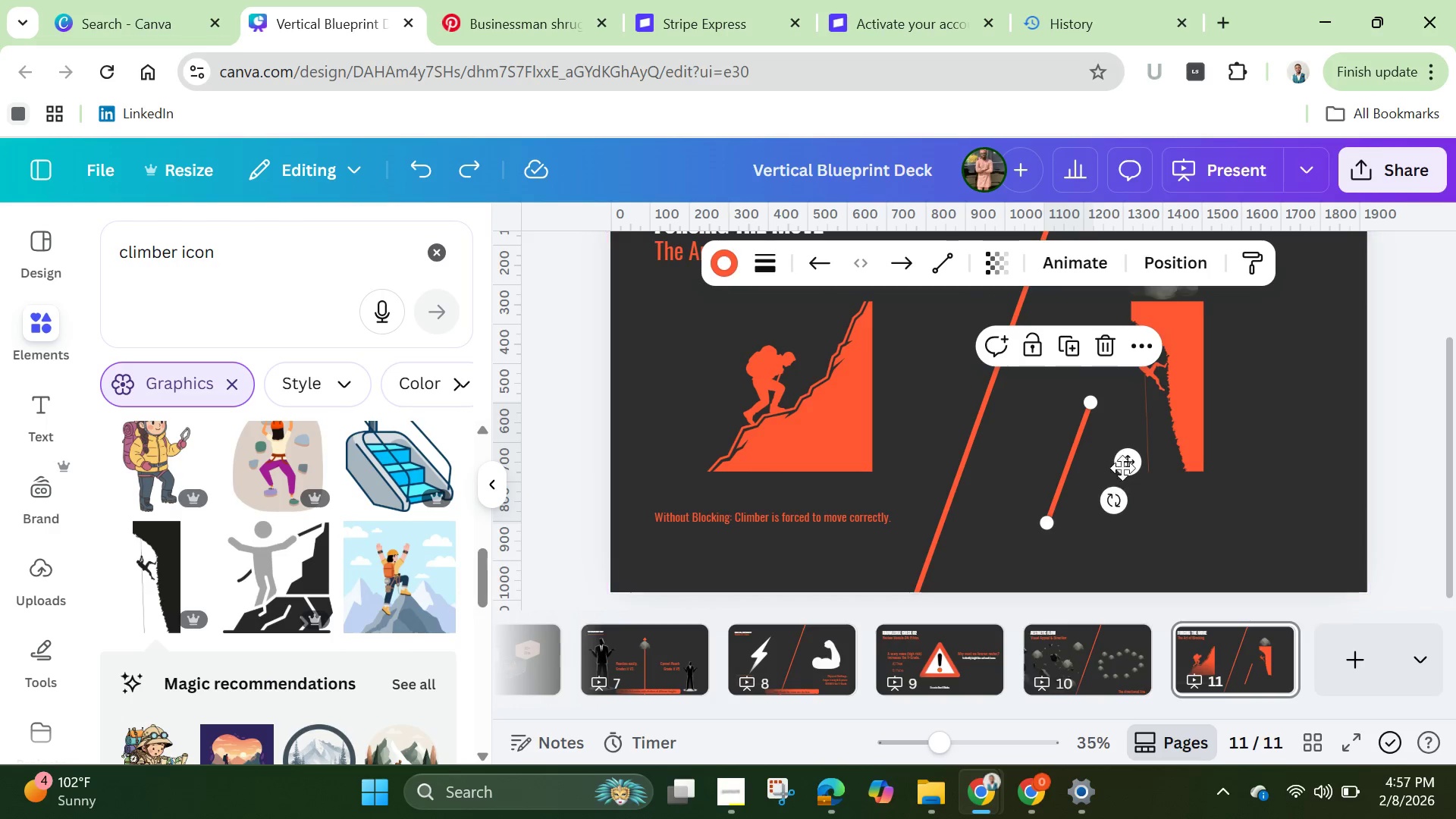 
left_click_drag(start_coordinate=[1121, 462], to_coordinate=[1074, 492])
 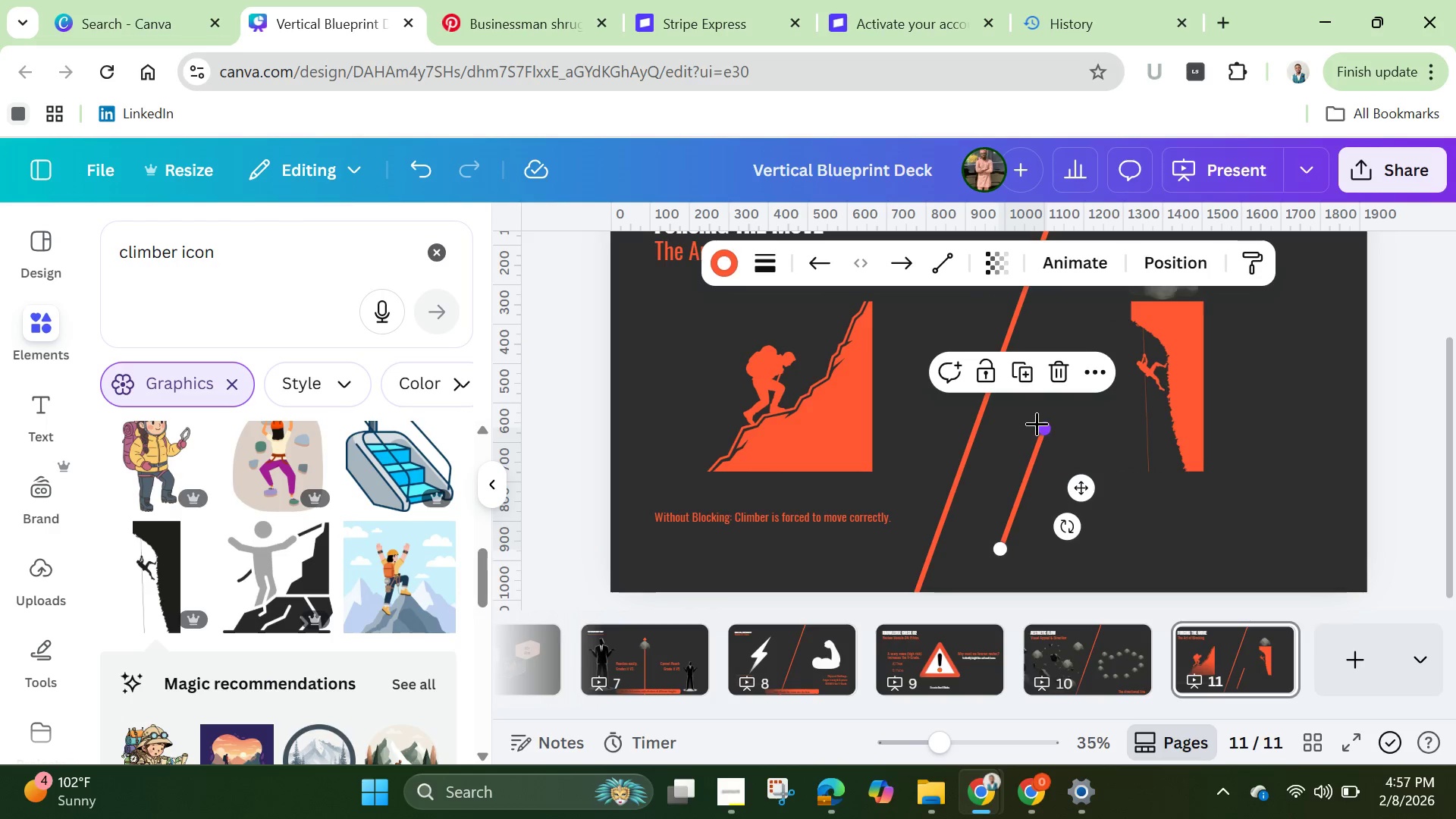 
left_click_drag(start_coordinate=[1043, 428], to_coordinate=[1074, 344])
 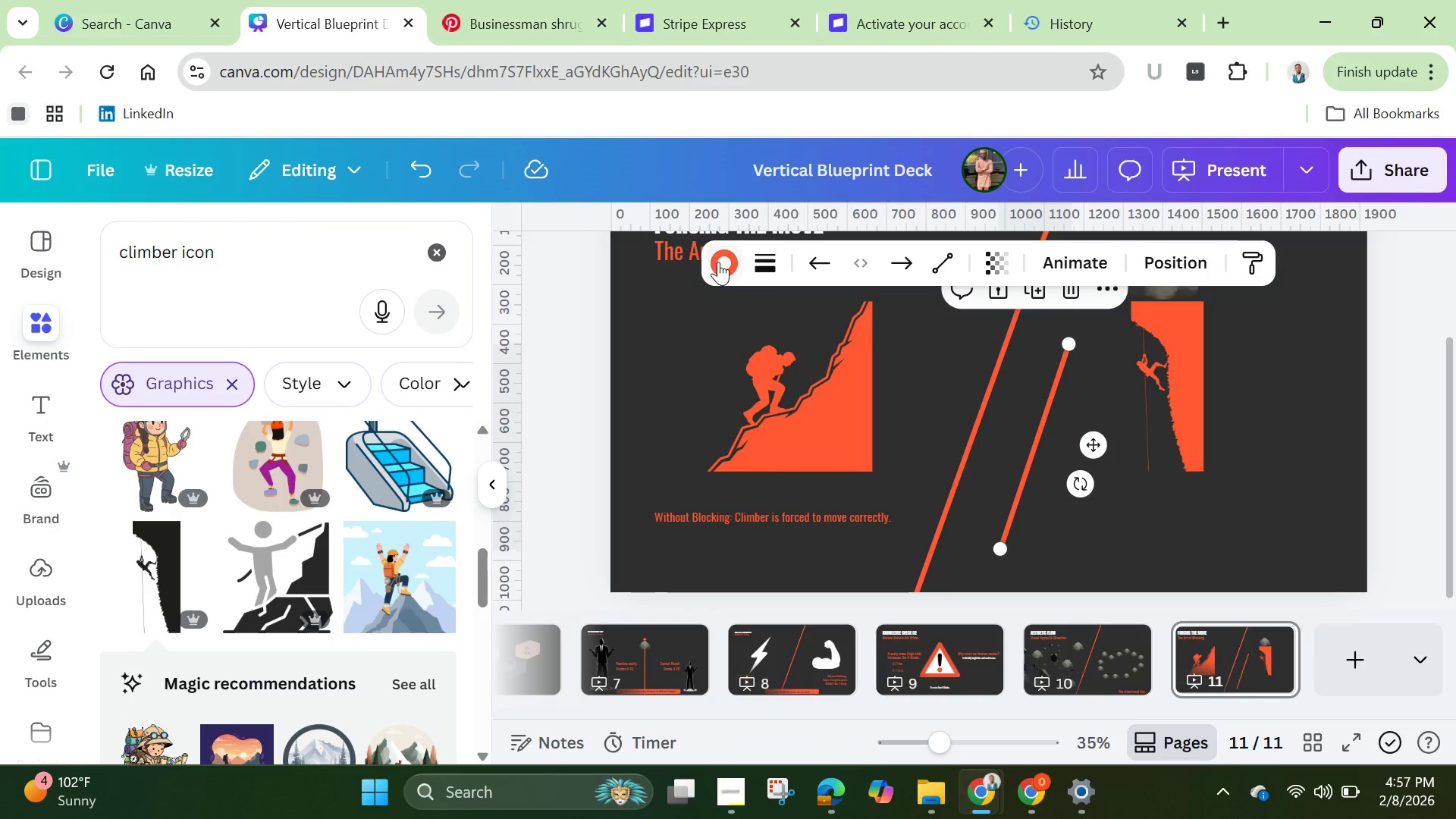 
left_click([717, 262])
 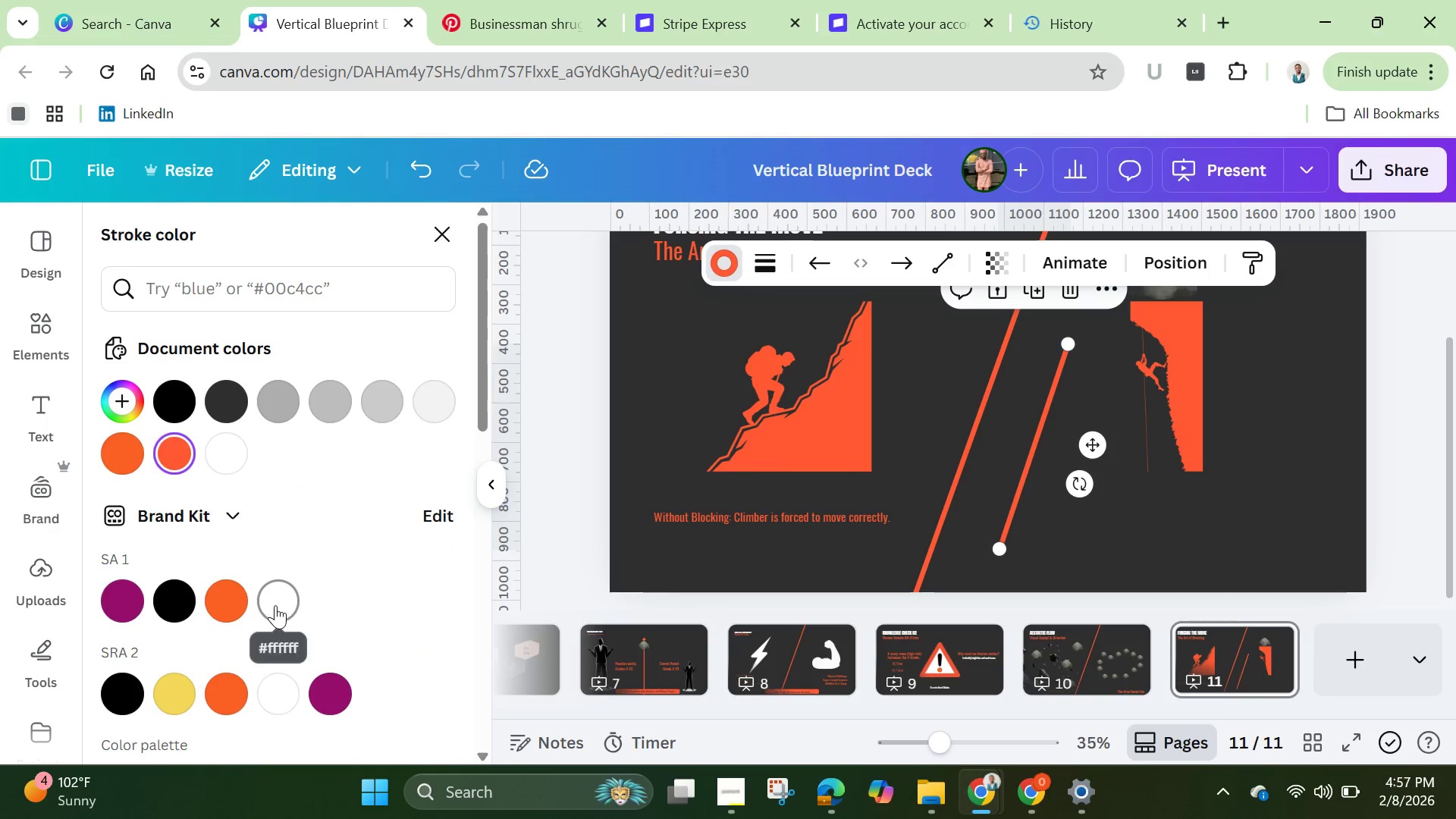 
left_click([275, 605])
 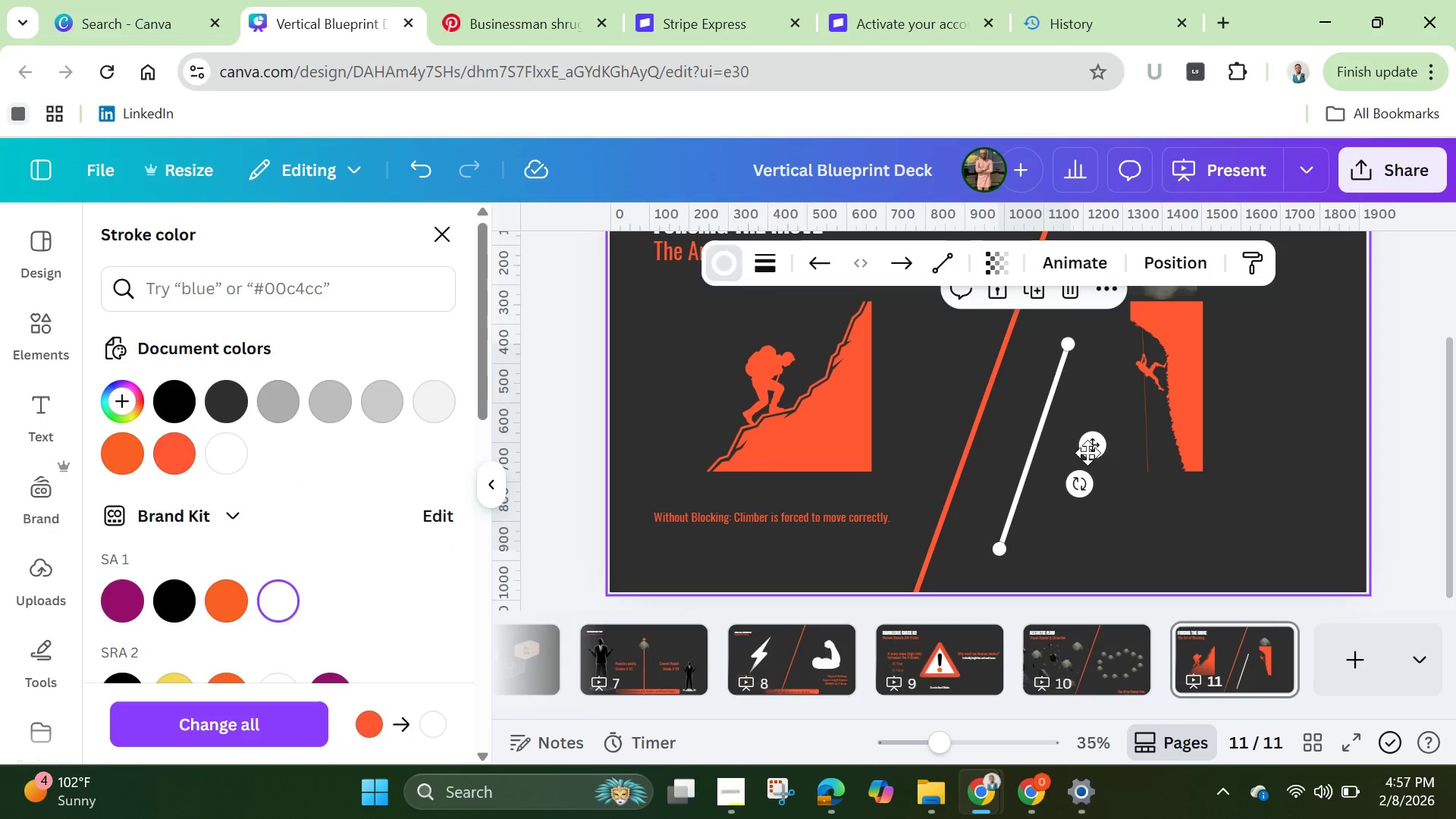 
left_click_drag(start_coordinate=[1097, 446], to_coordinate=[1244, 386])
 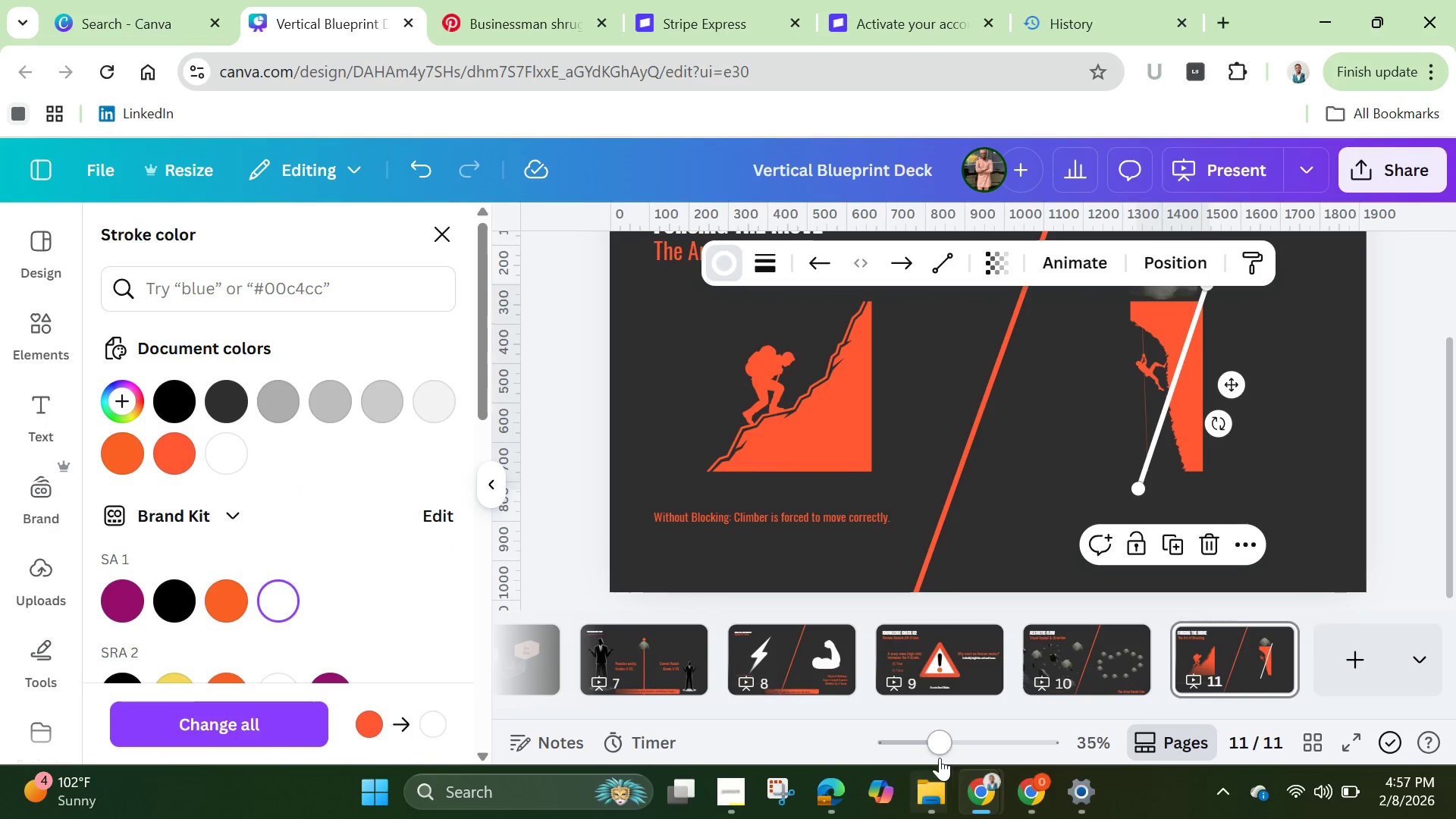 
left_click_drag(start_coordinate=[937, 746], to_coordinate=[921, 744])
 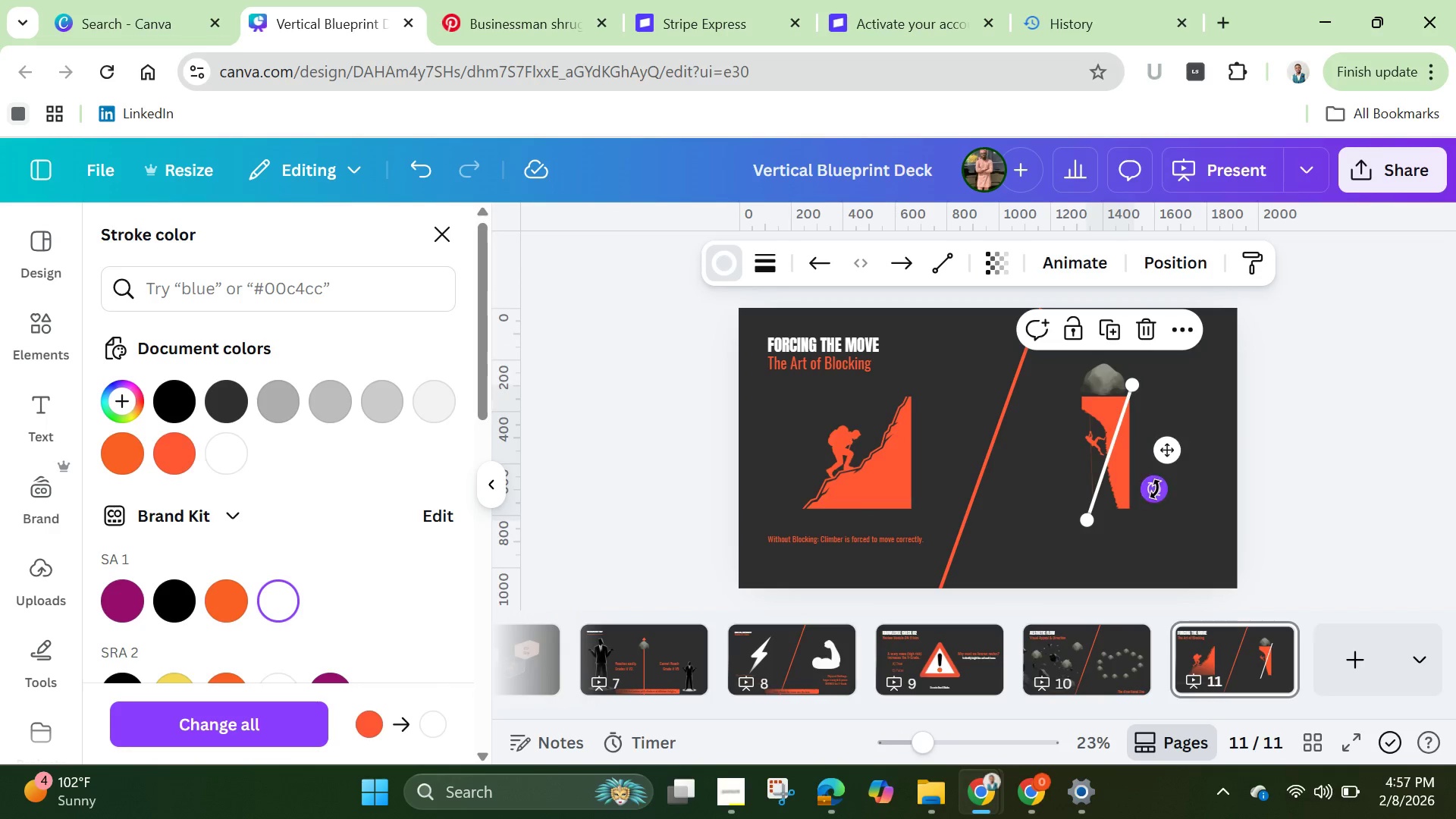 
left_click_drag(start_coordinate=[1155, 489], to_coordinate=[1164, 503])
 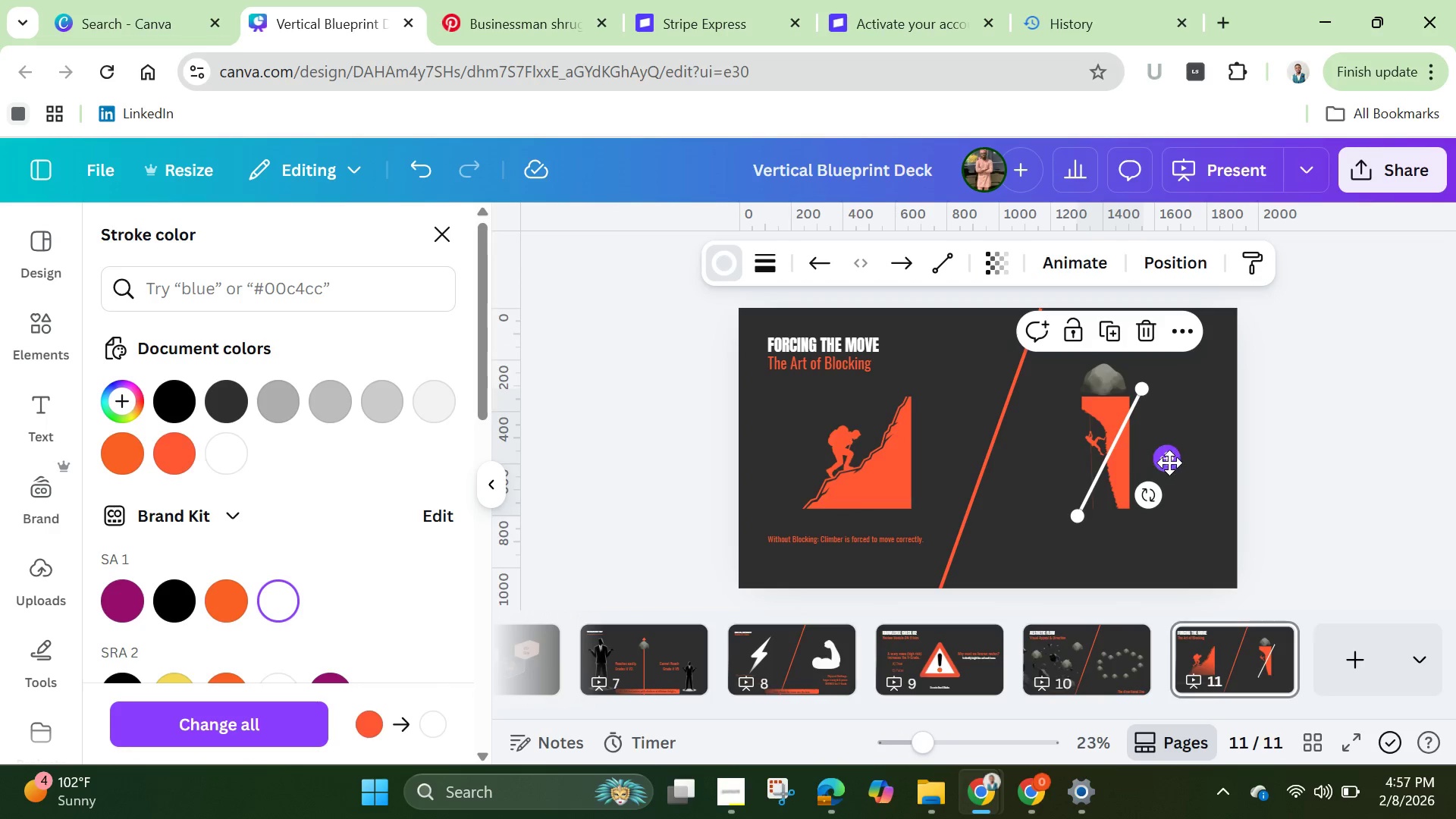 
left_click_drag(start_coordinate=[1169, 462], to_coordinate=[1163, 442])
 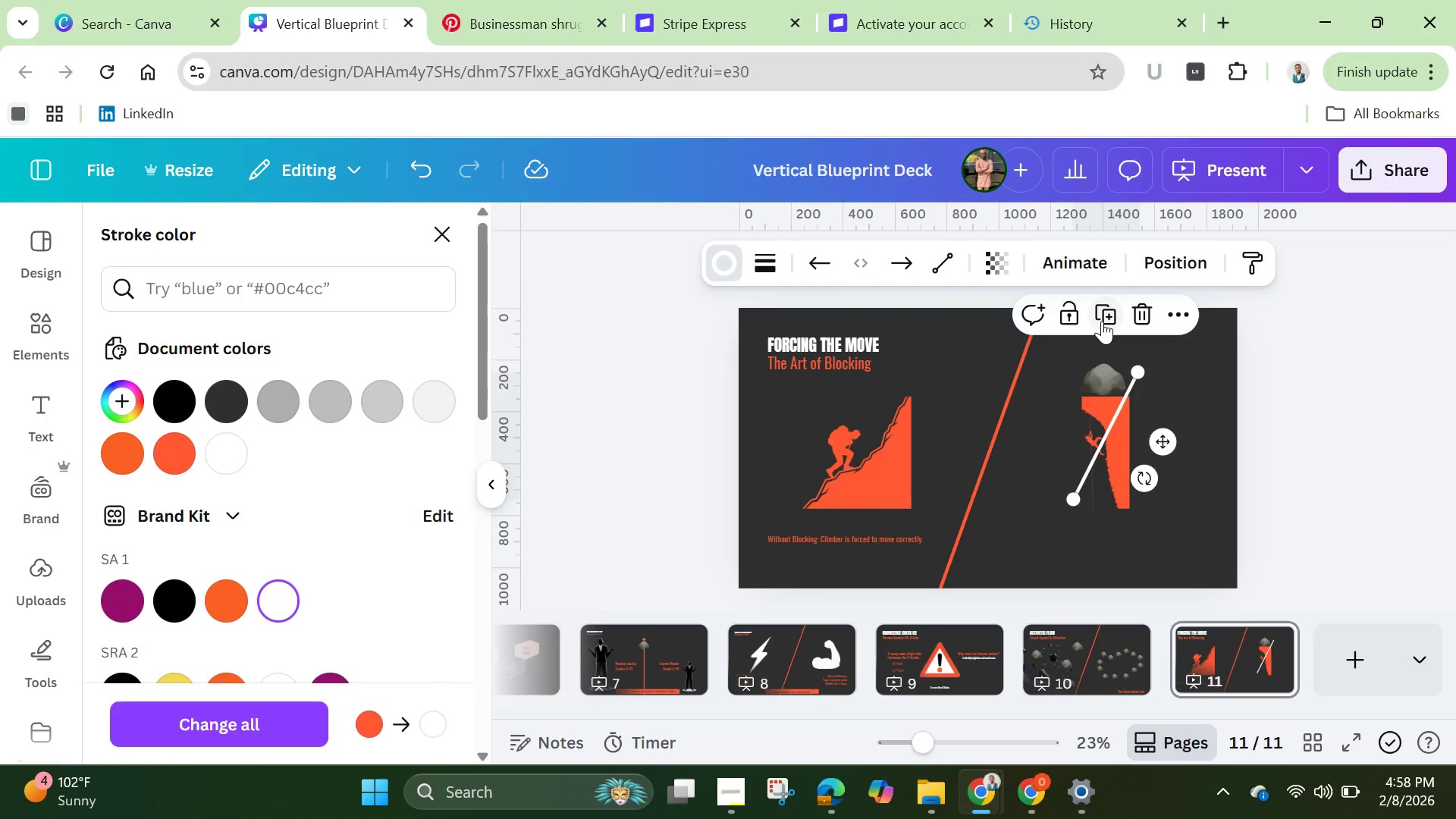 
left_click([1103, 321])
 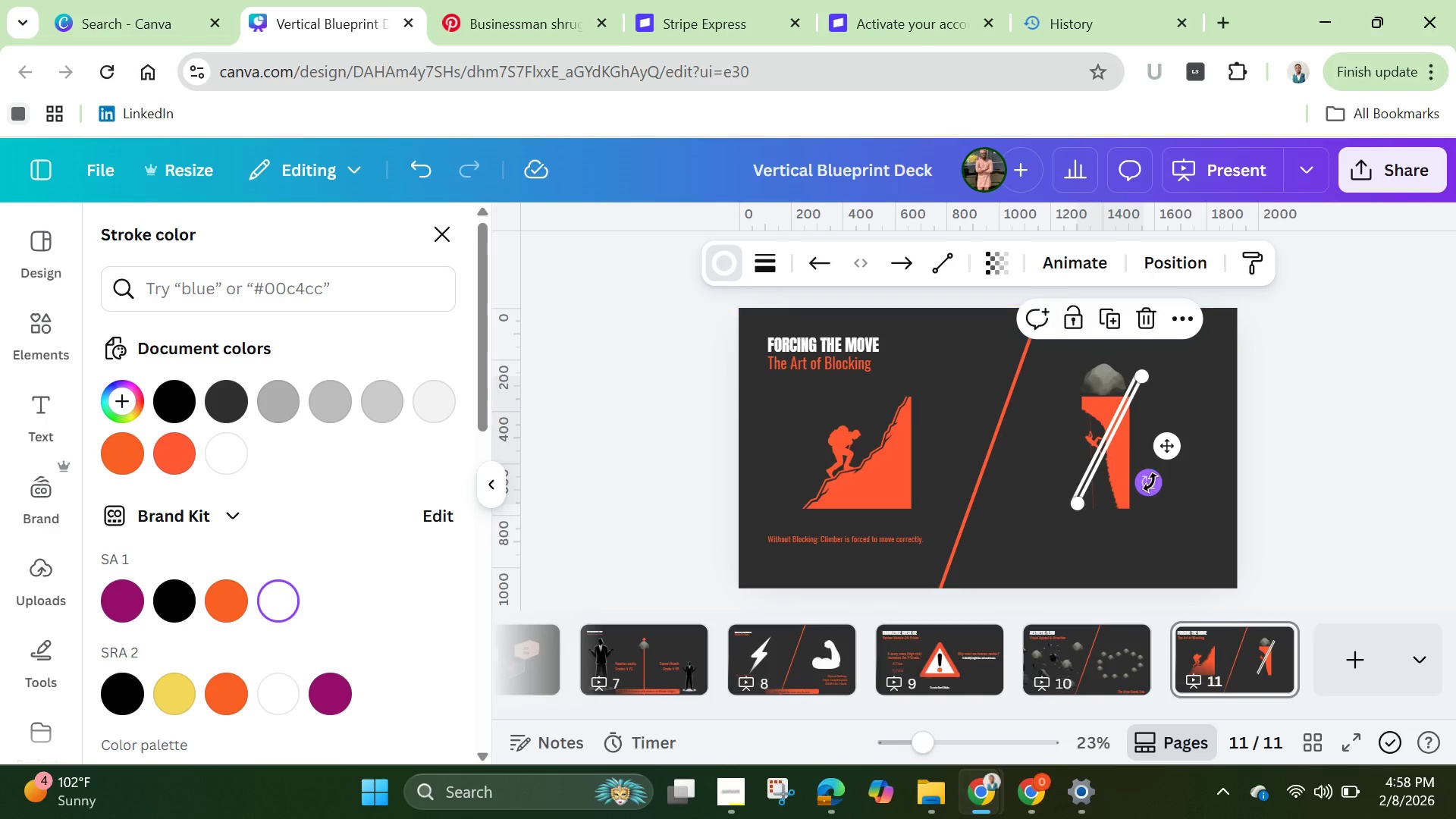 
left_click_drag(start_coordinate=[1150, 482], to_coordinate=[1085, 453])
 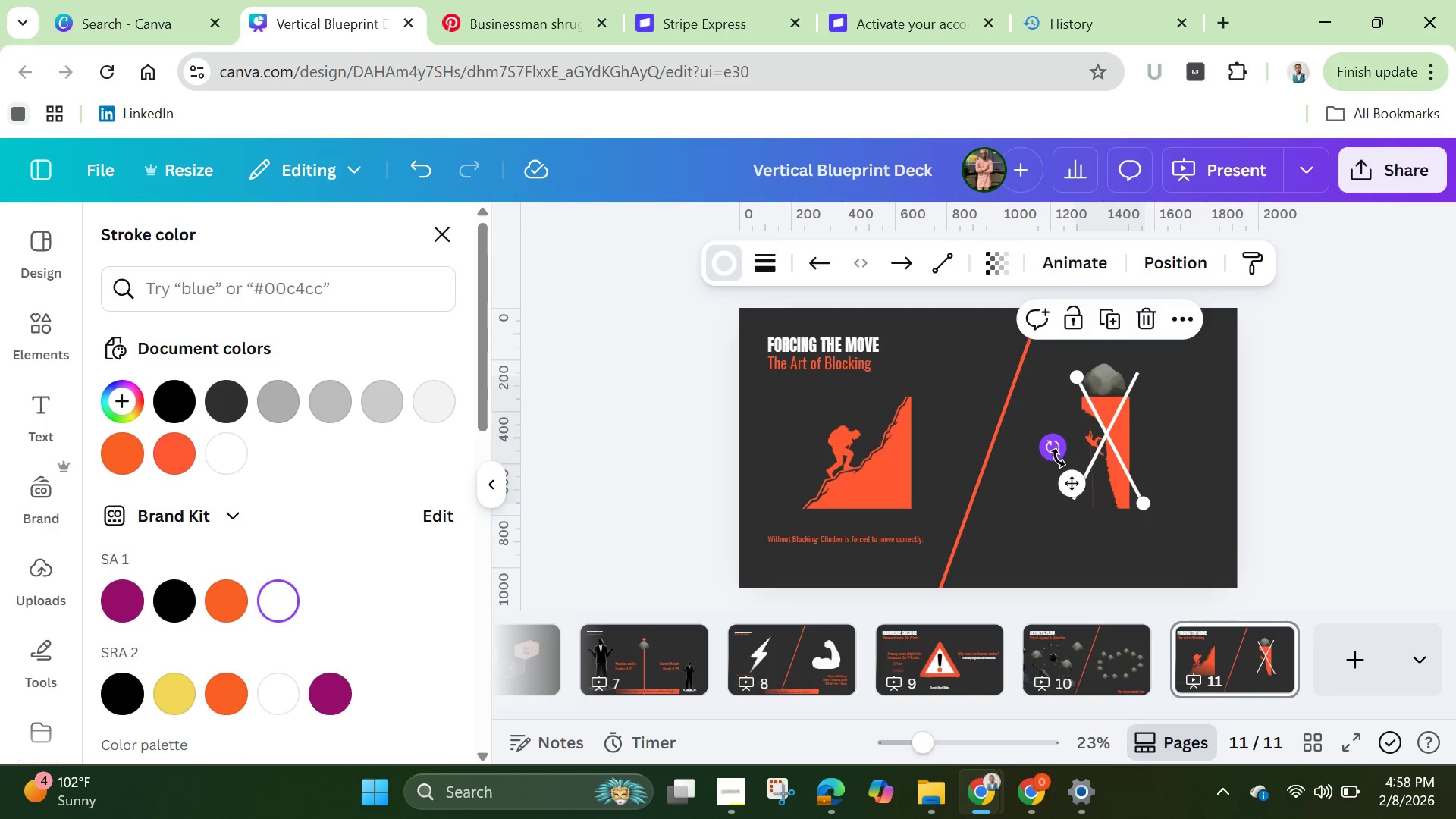 
left_click_drag(start_coordinate=[1054, 456], to_coordinate=[1059, 461])
 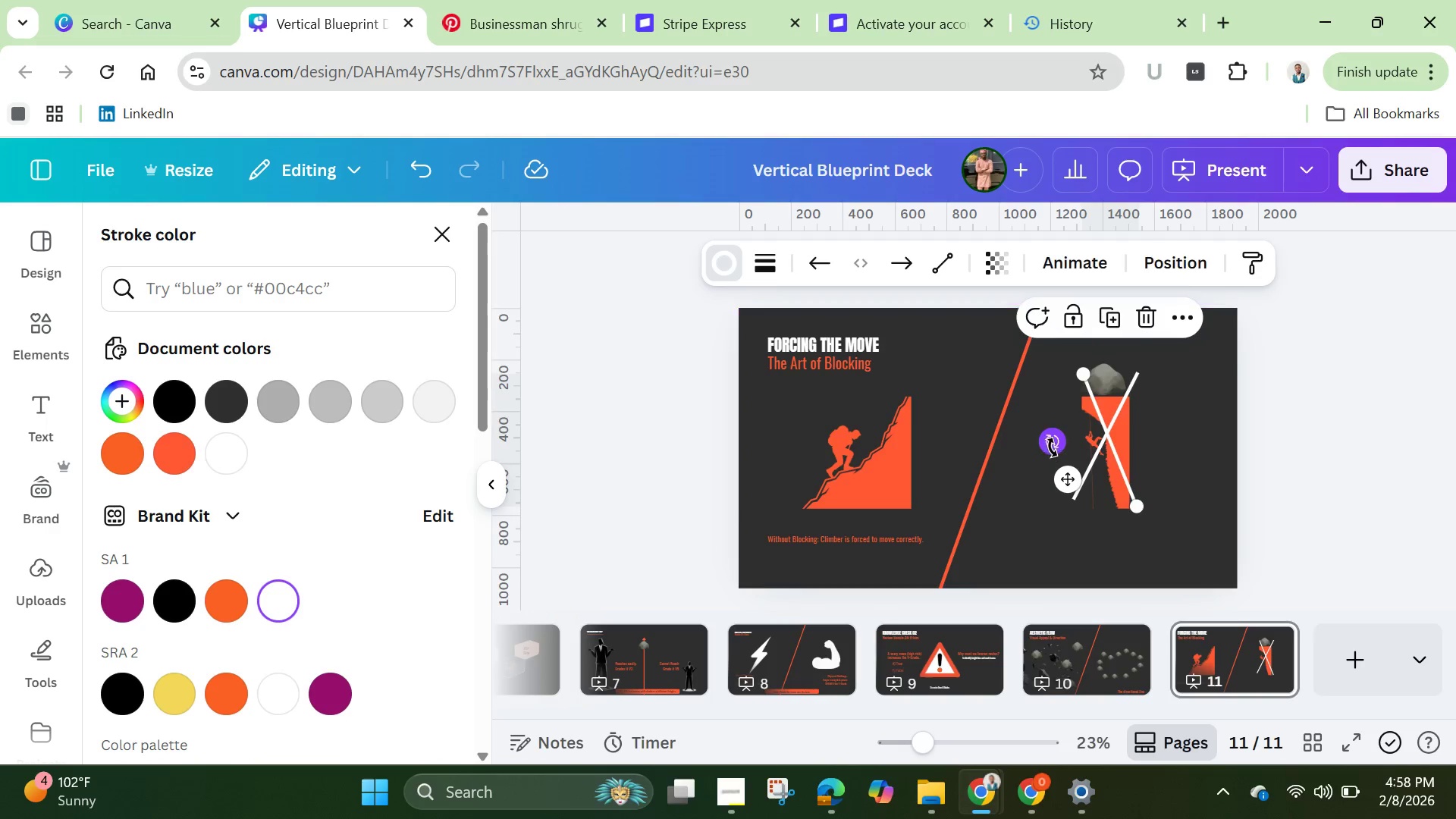 
left_click_drag(start_coordinate=[1050, 446], to_coordinate=[1050, 460])
 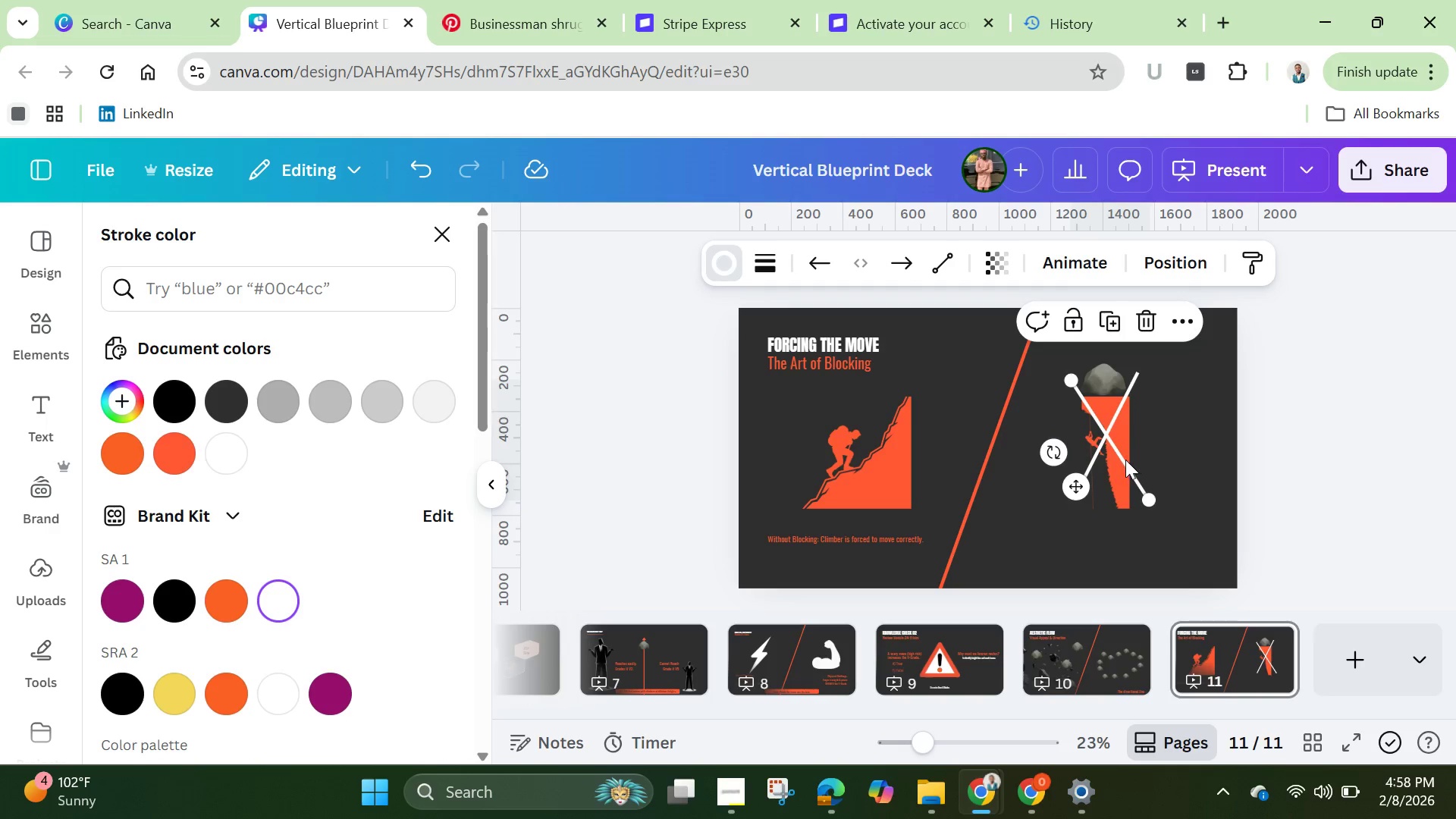 
left_click_drag(start_coordinate=[1125, 460], to_coordinate=[1119, 457])
 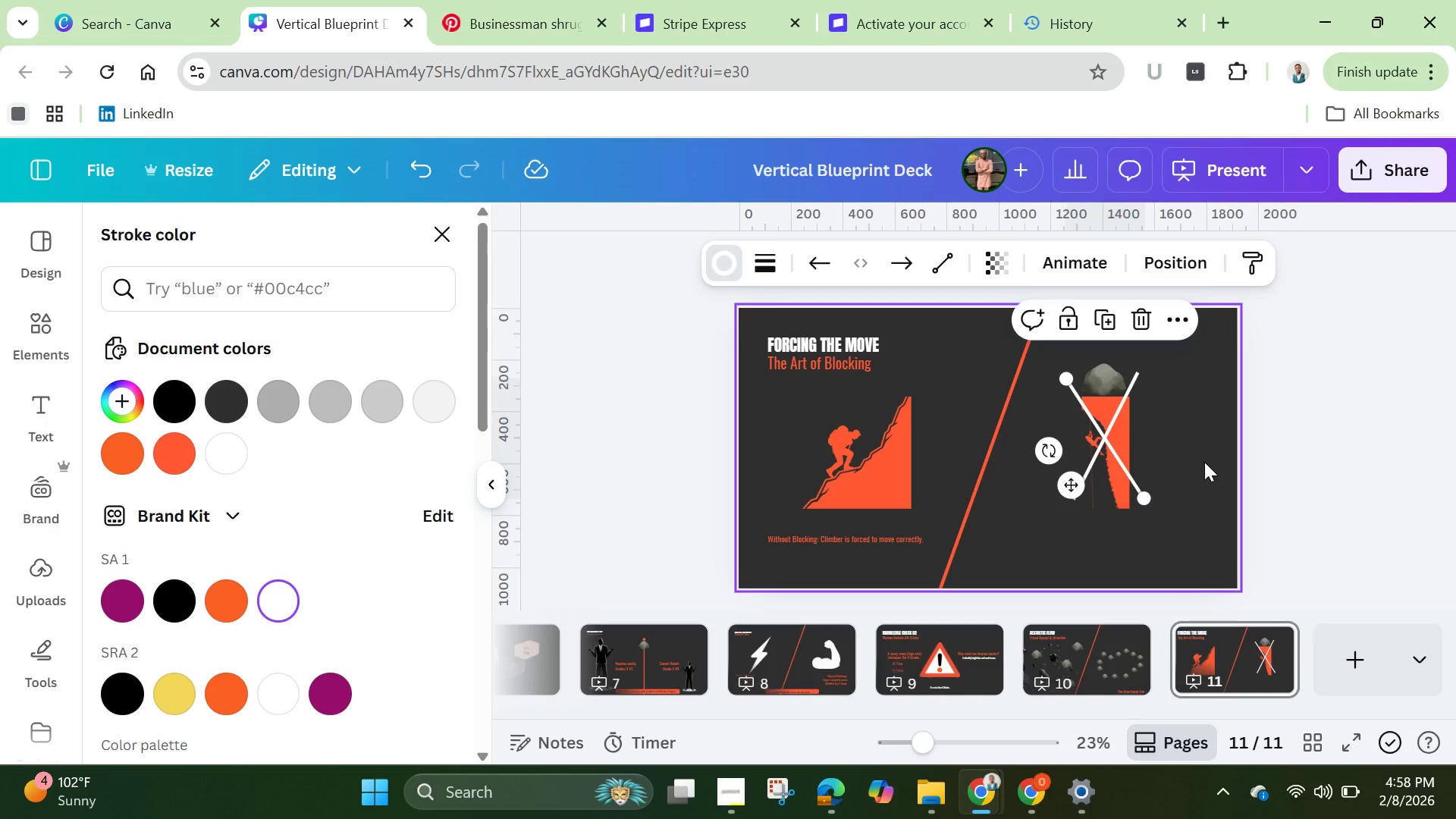 
left_click([1204, 462])
 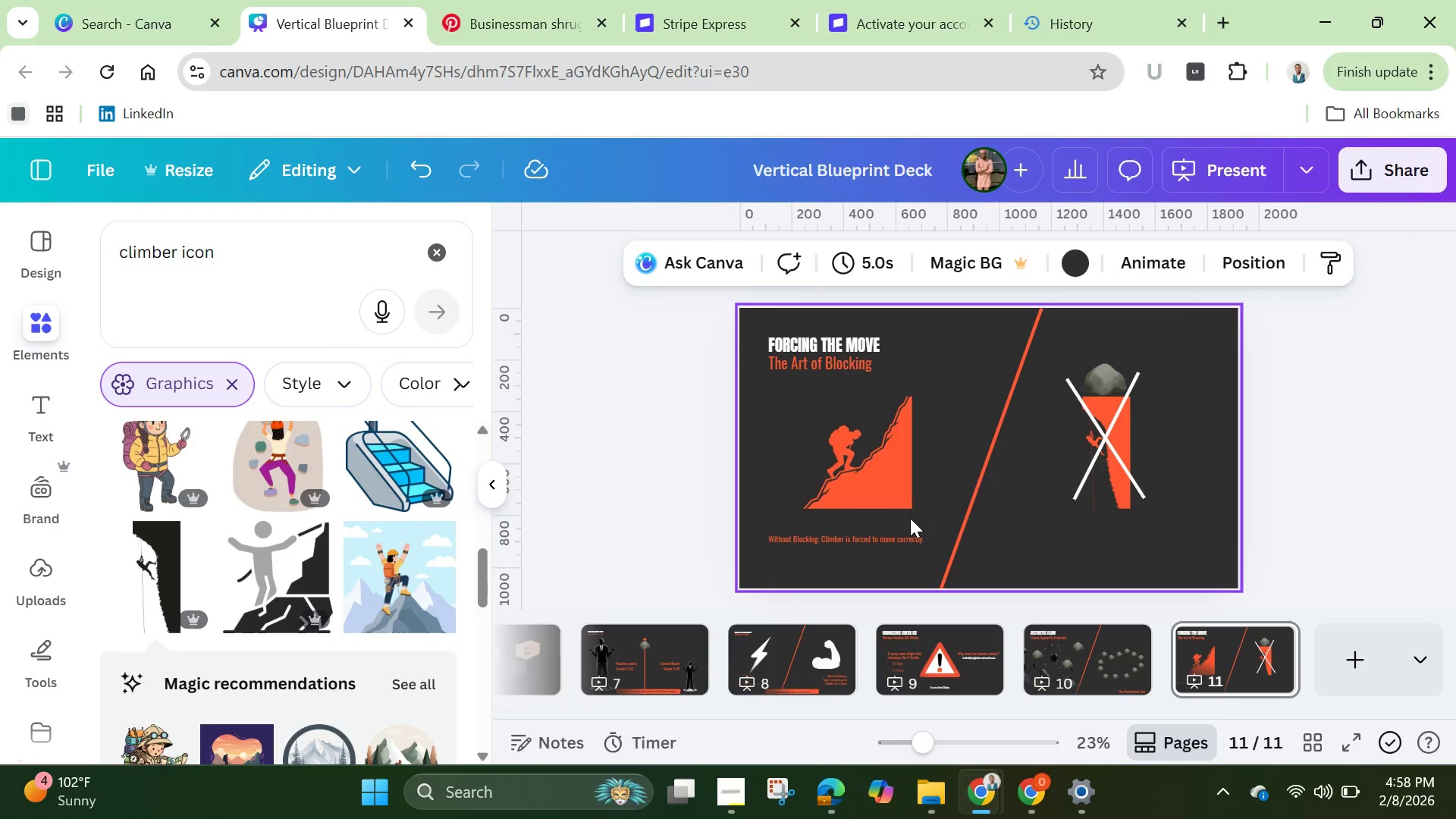 
left_click([864, 536])
 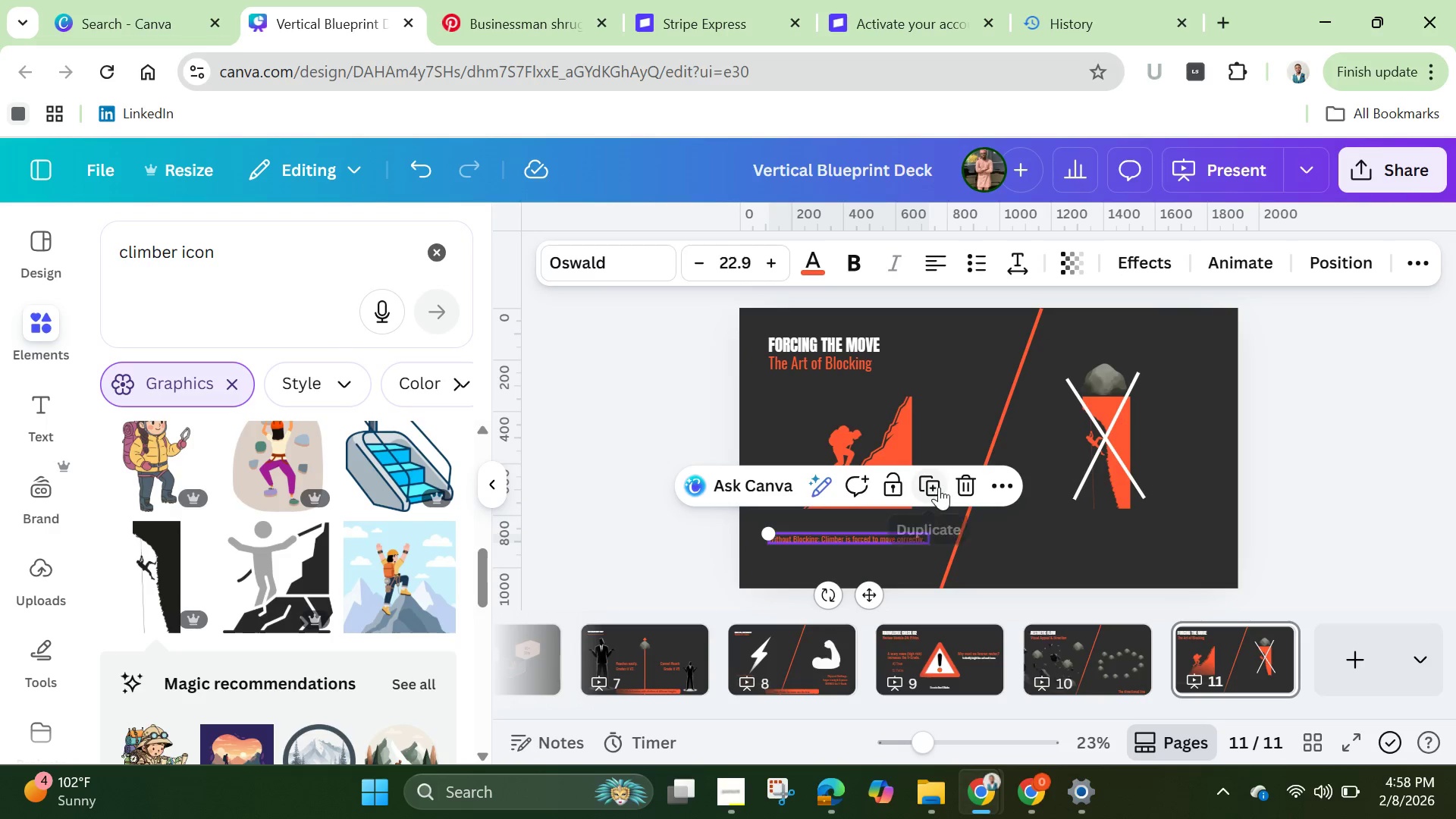 
left_click([939, 486])
 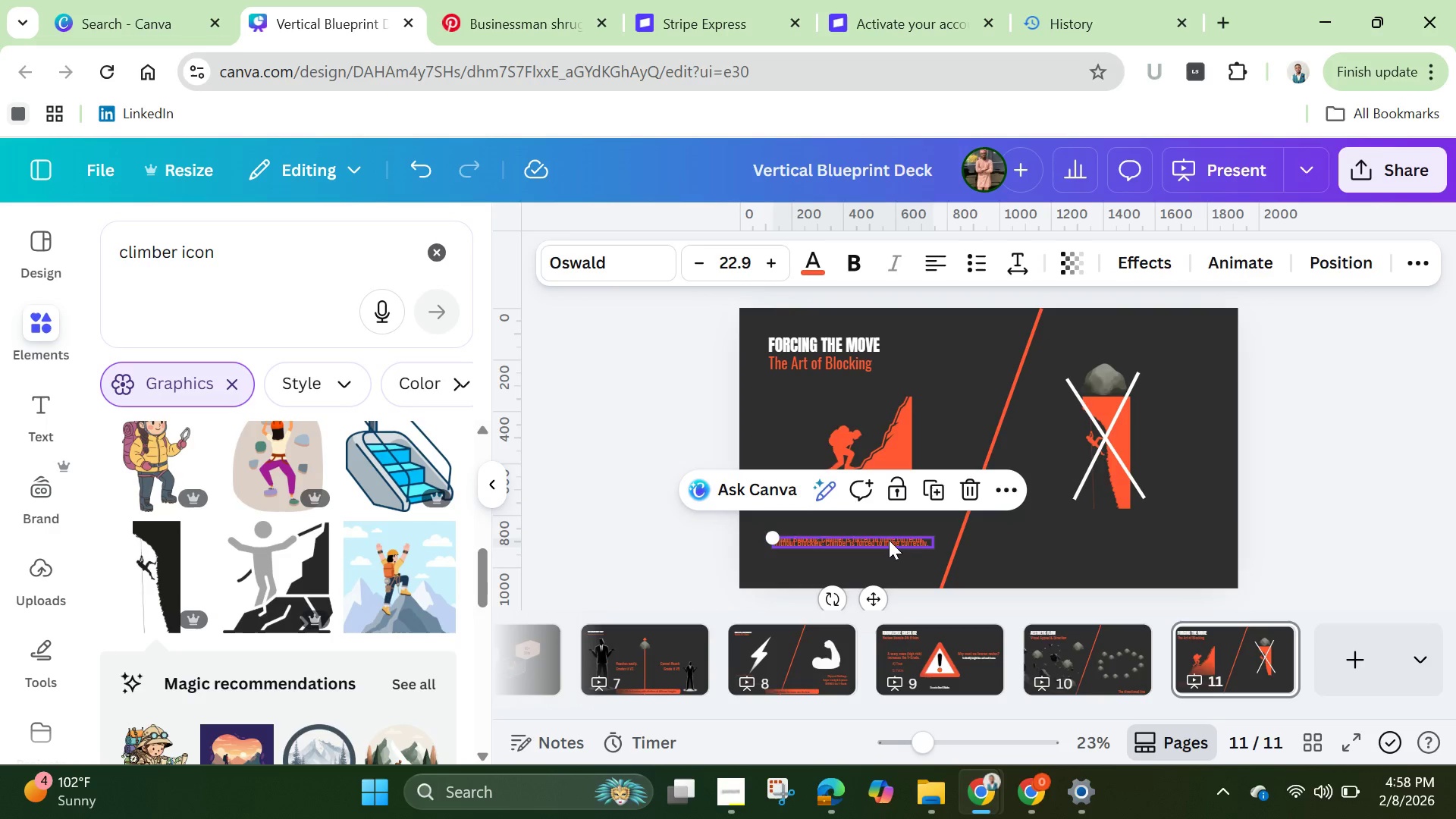 
left_click_drag(start_coordinate=[889, 540], to_coordinate=[1123, 541])
 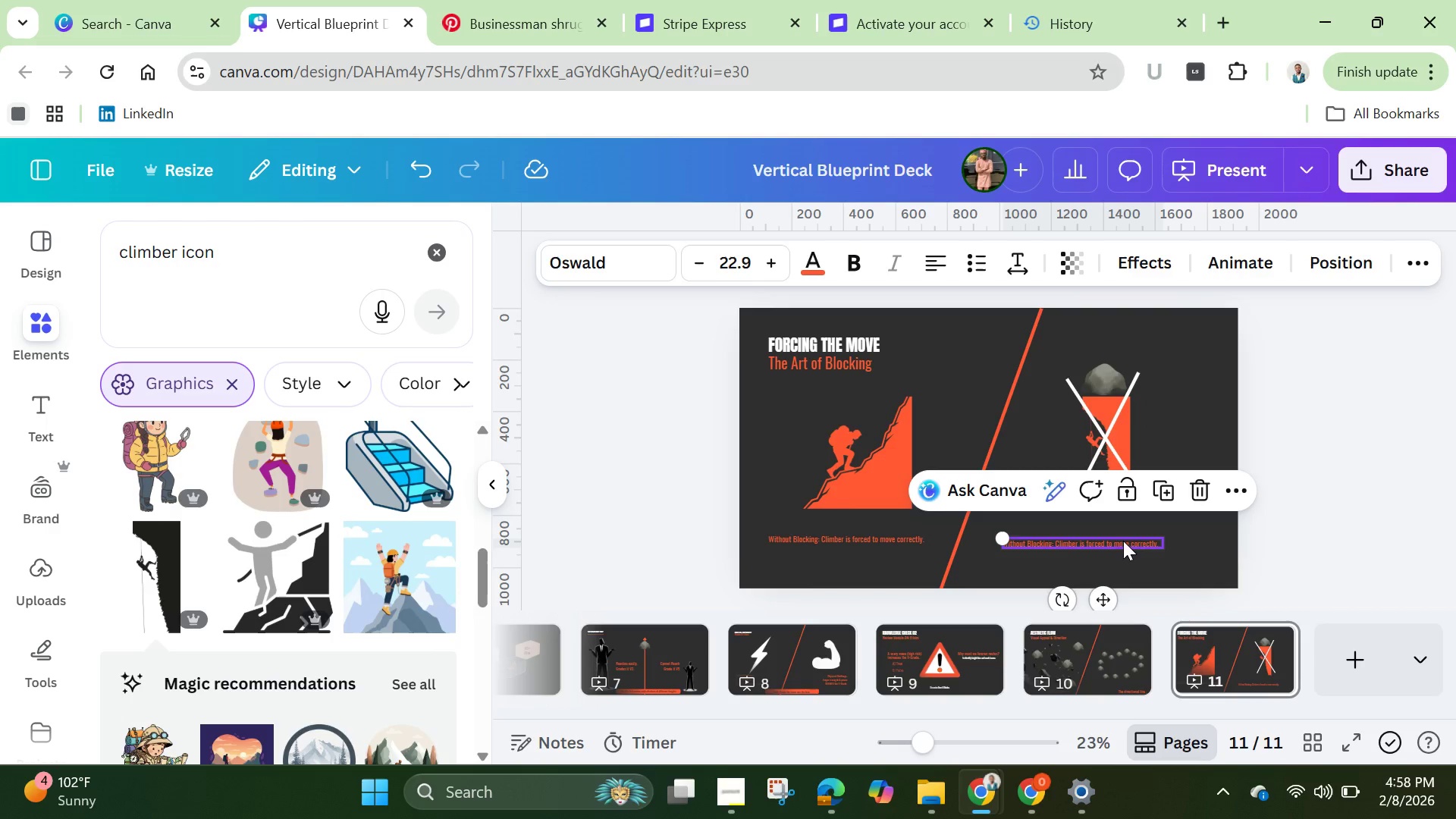 
left_click([1123, 541])
 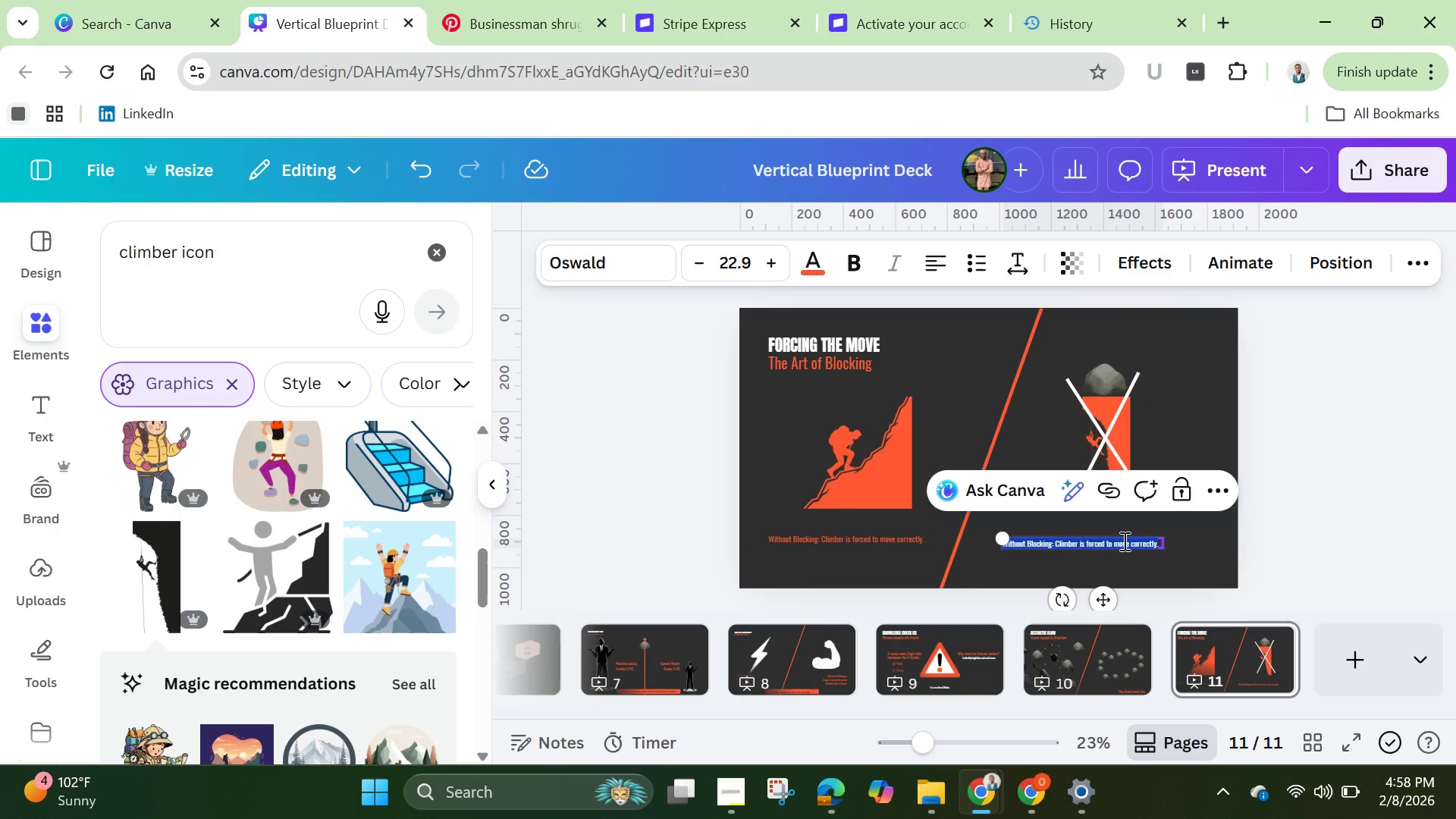 
key(Backspace)
 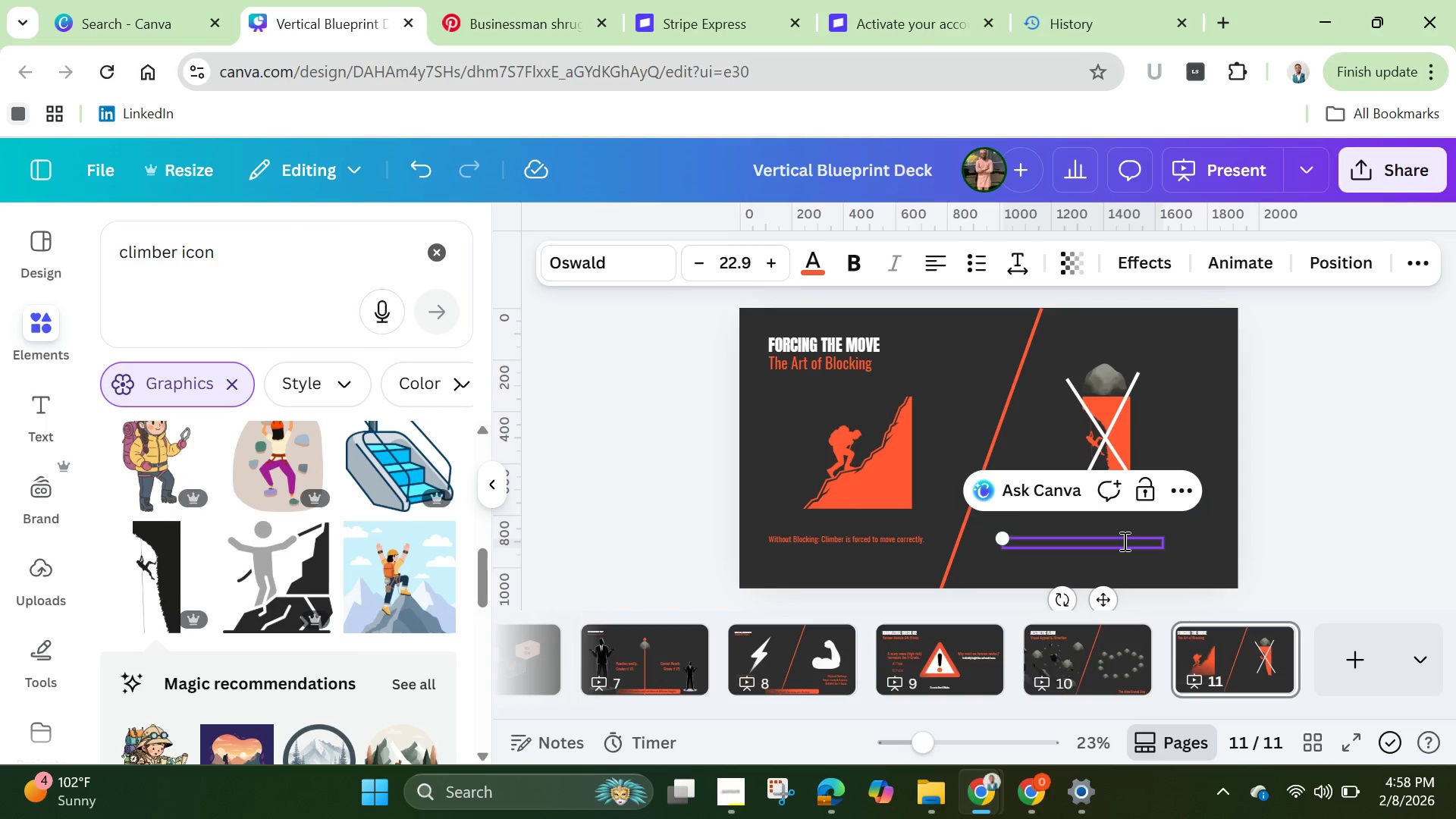 
type(With Blocking: Climber )
 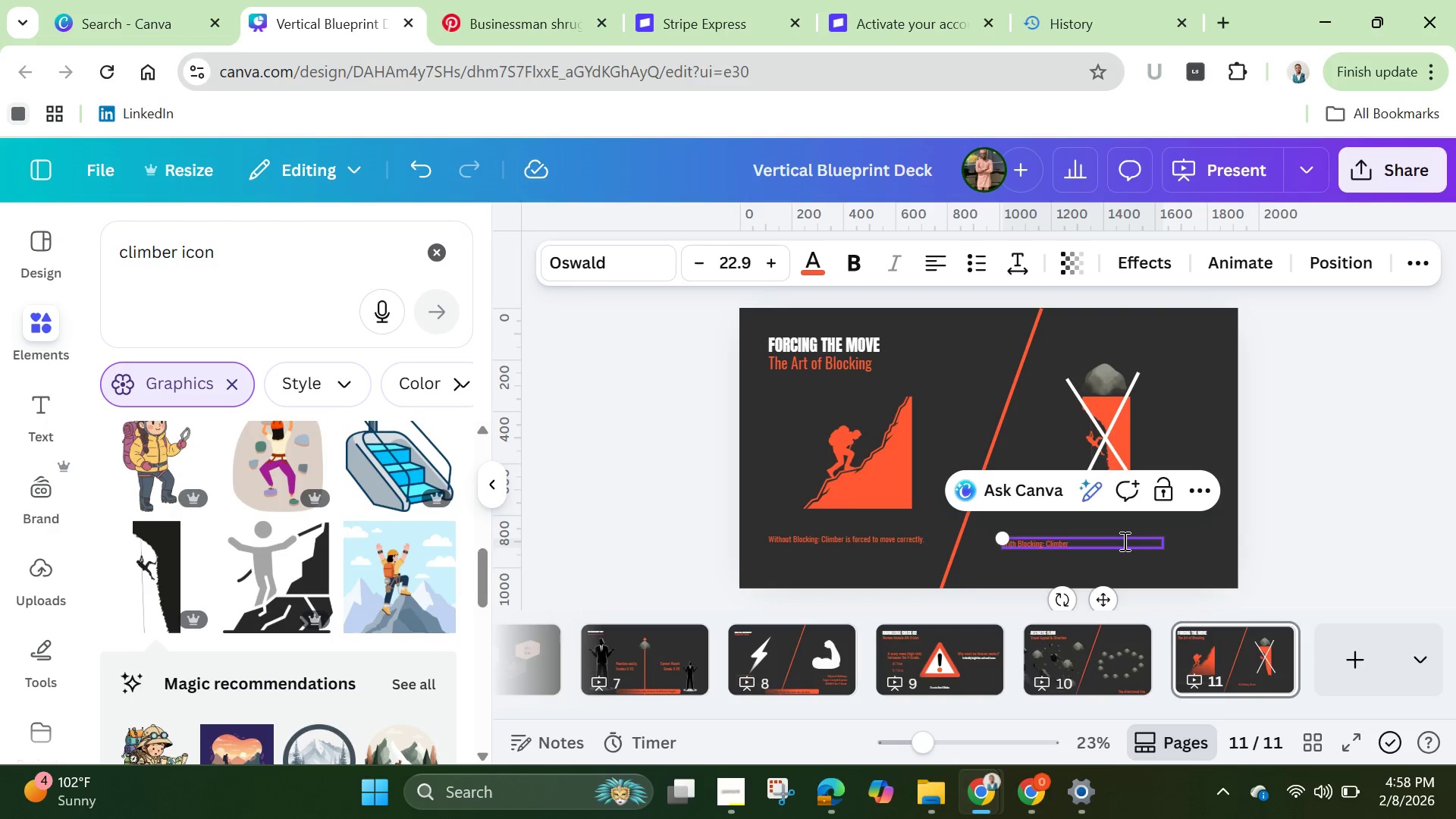 
left_click_drag(start_coordinate=[922, 739], to_coordinate=[943, 743])
 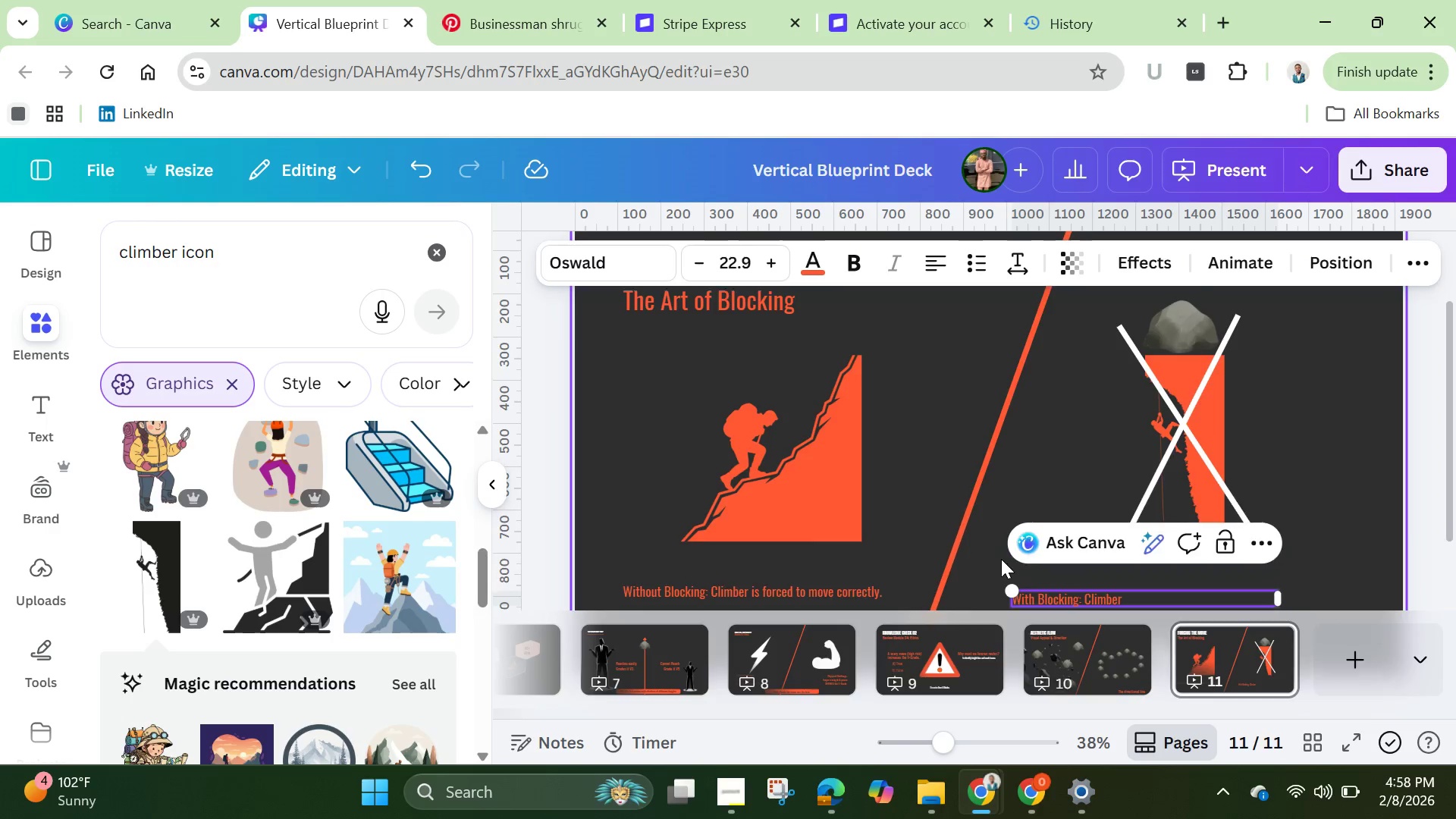 
scroll: coordinate [1001, 559], scroll_direction: down, amount: 1.0
 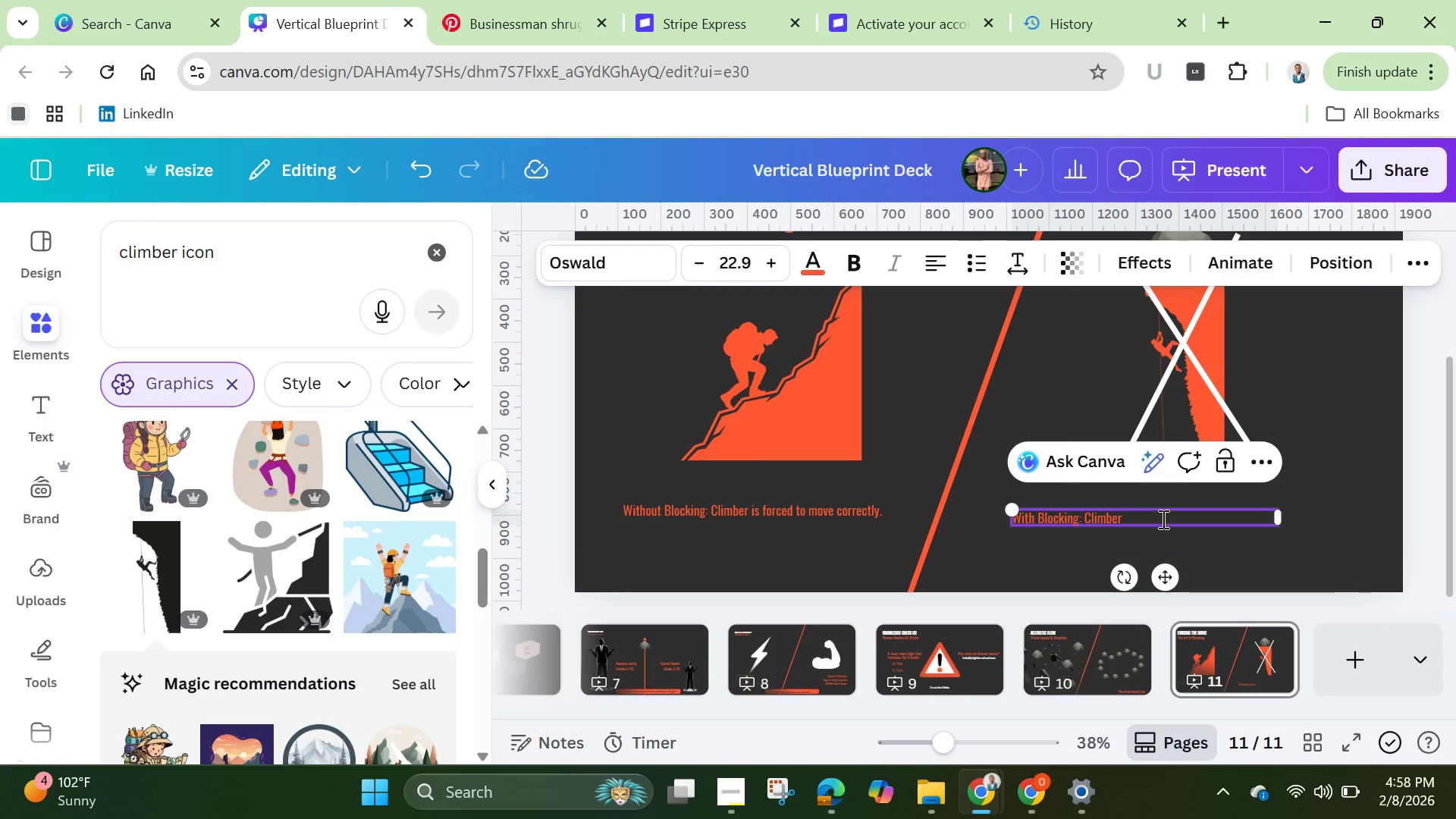 
left_click([1162, 519])
 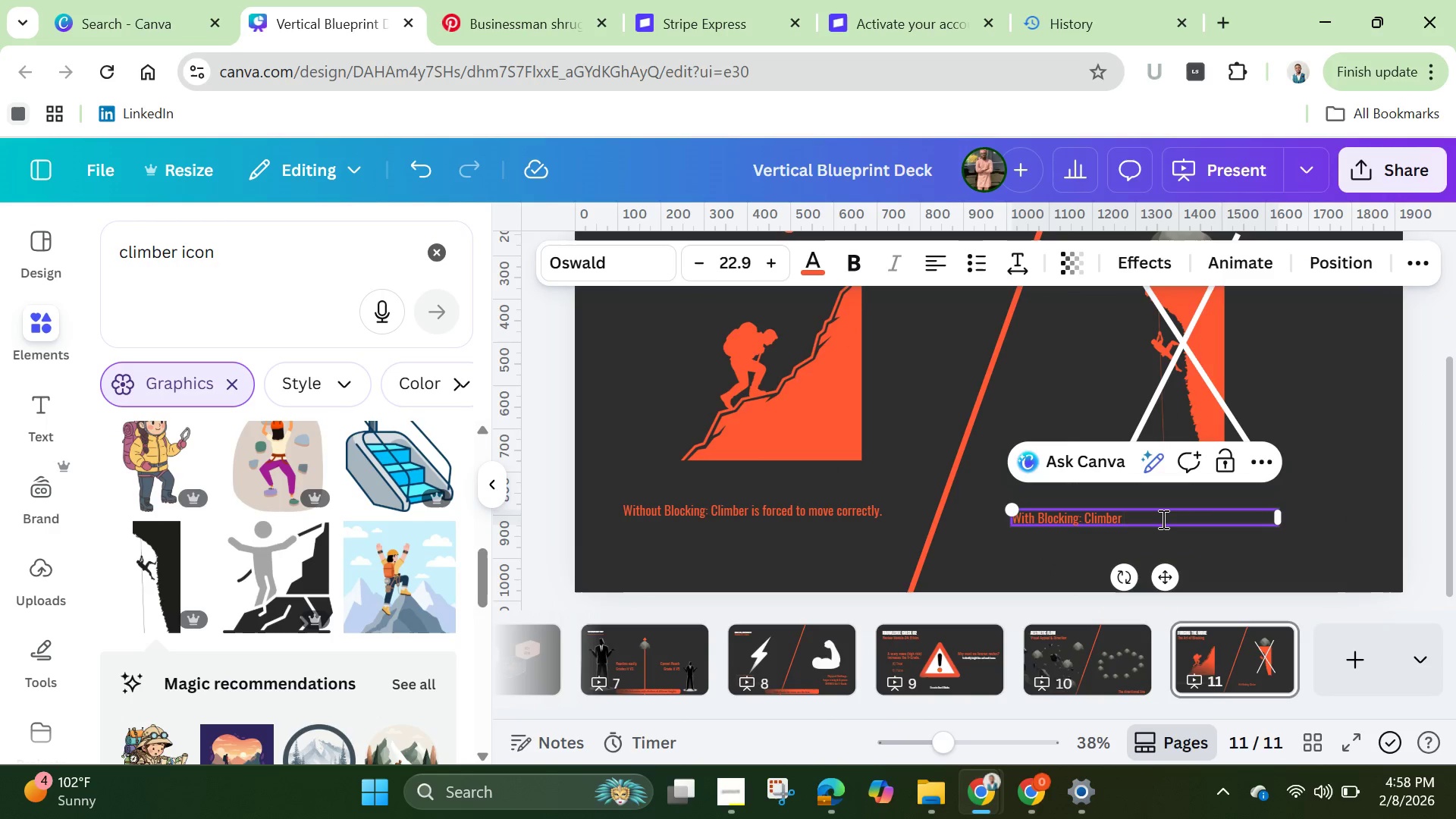 
type(is forced to move correcty.)
 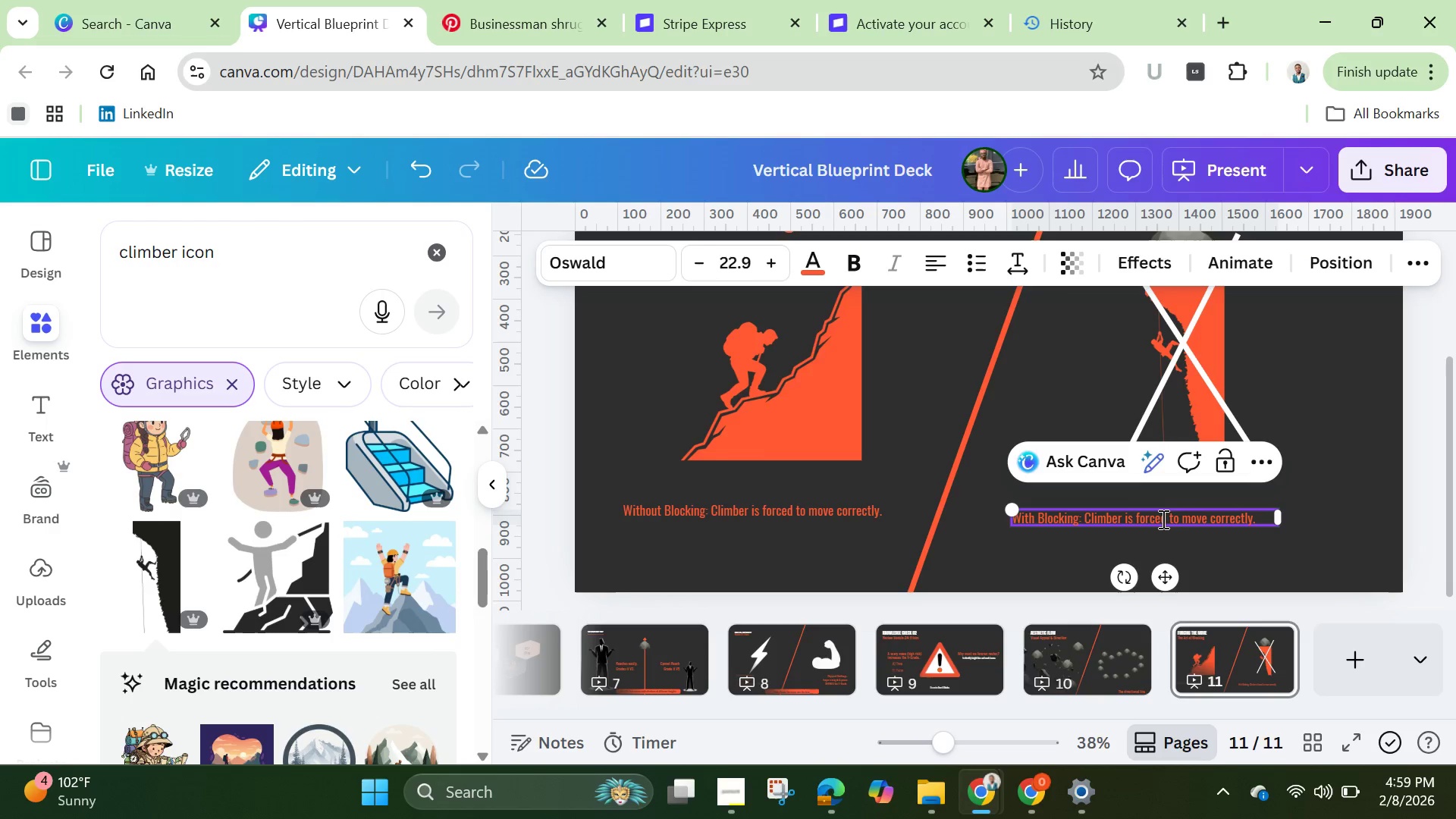 
left_click_drag(start_coordinate=[942, 742], to_coordinate=[915, 744])
 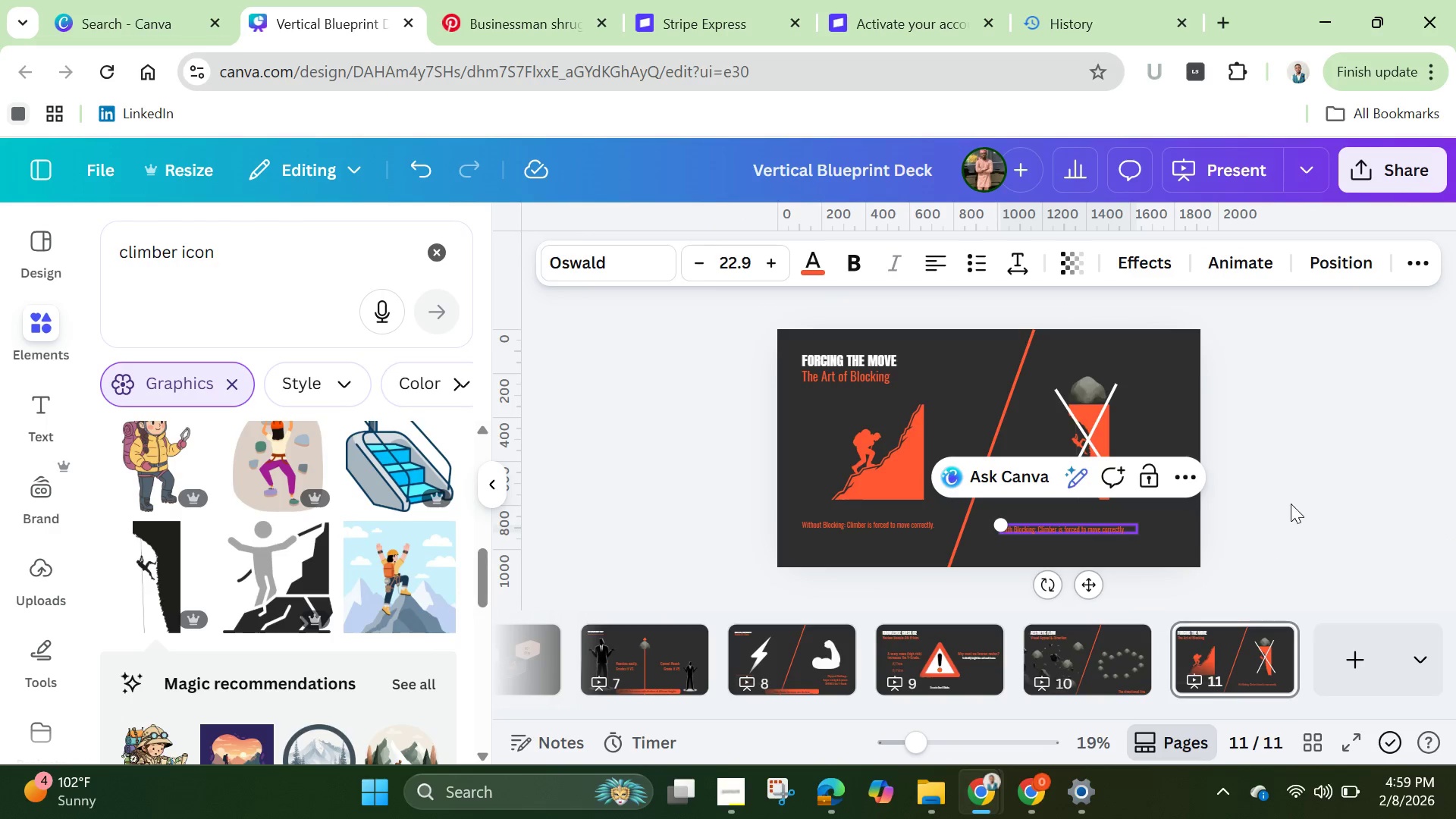 
left_click([1291, 503])
 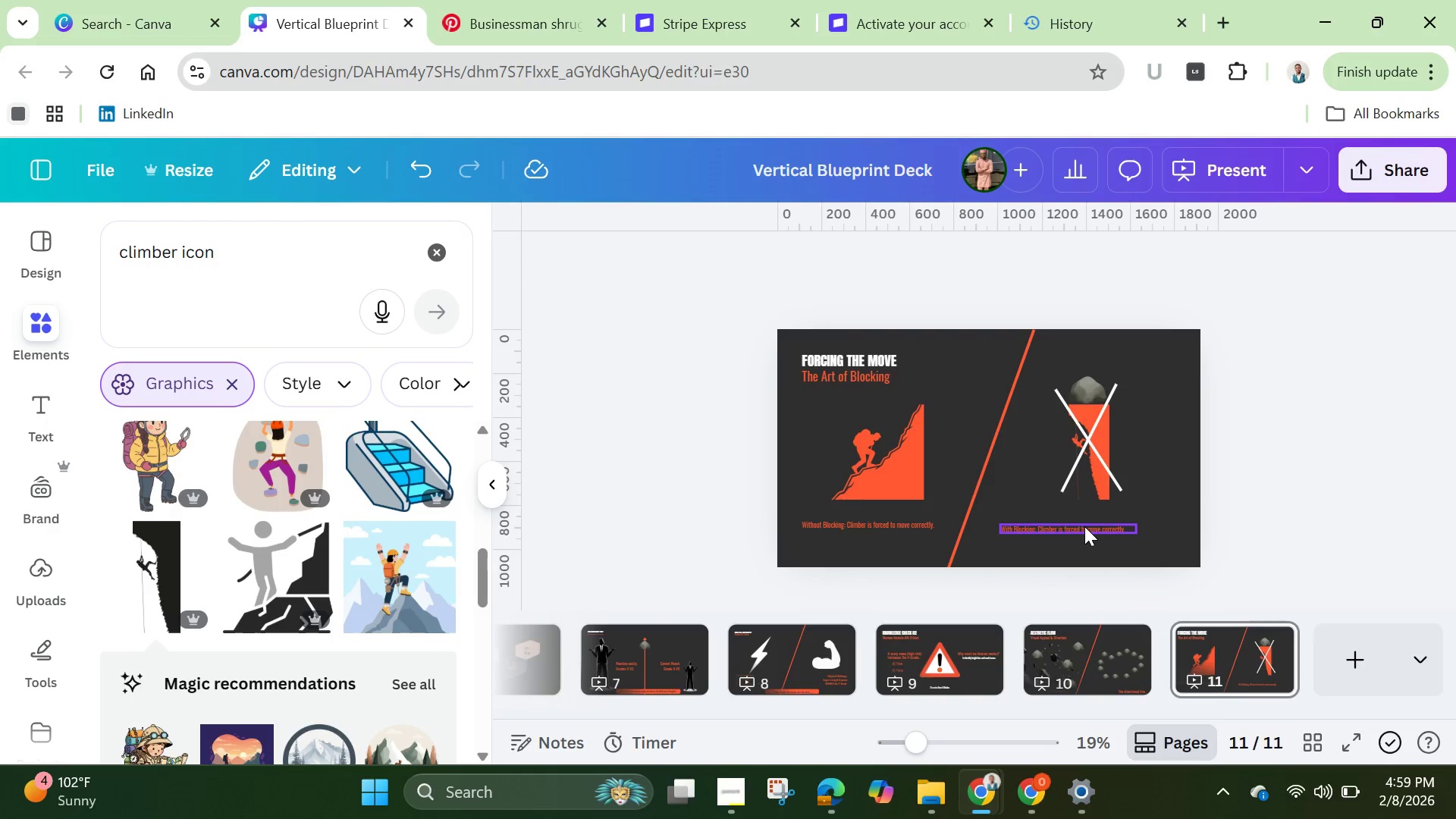 
left_click([1084, 526])
 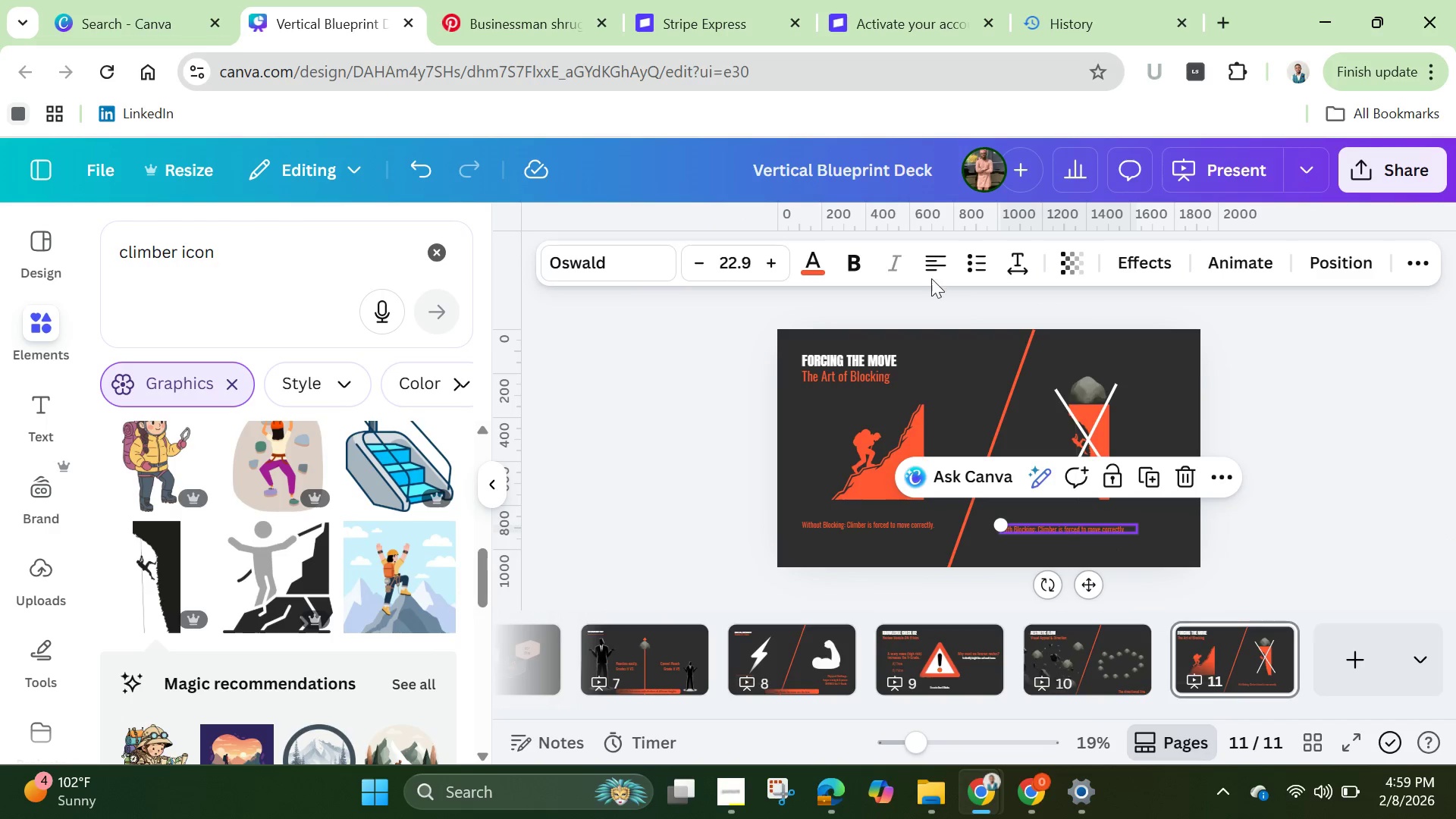 
left_click([926, 266])
 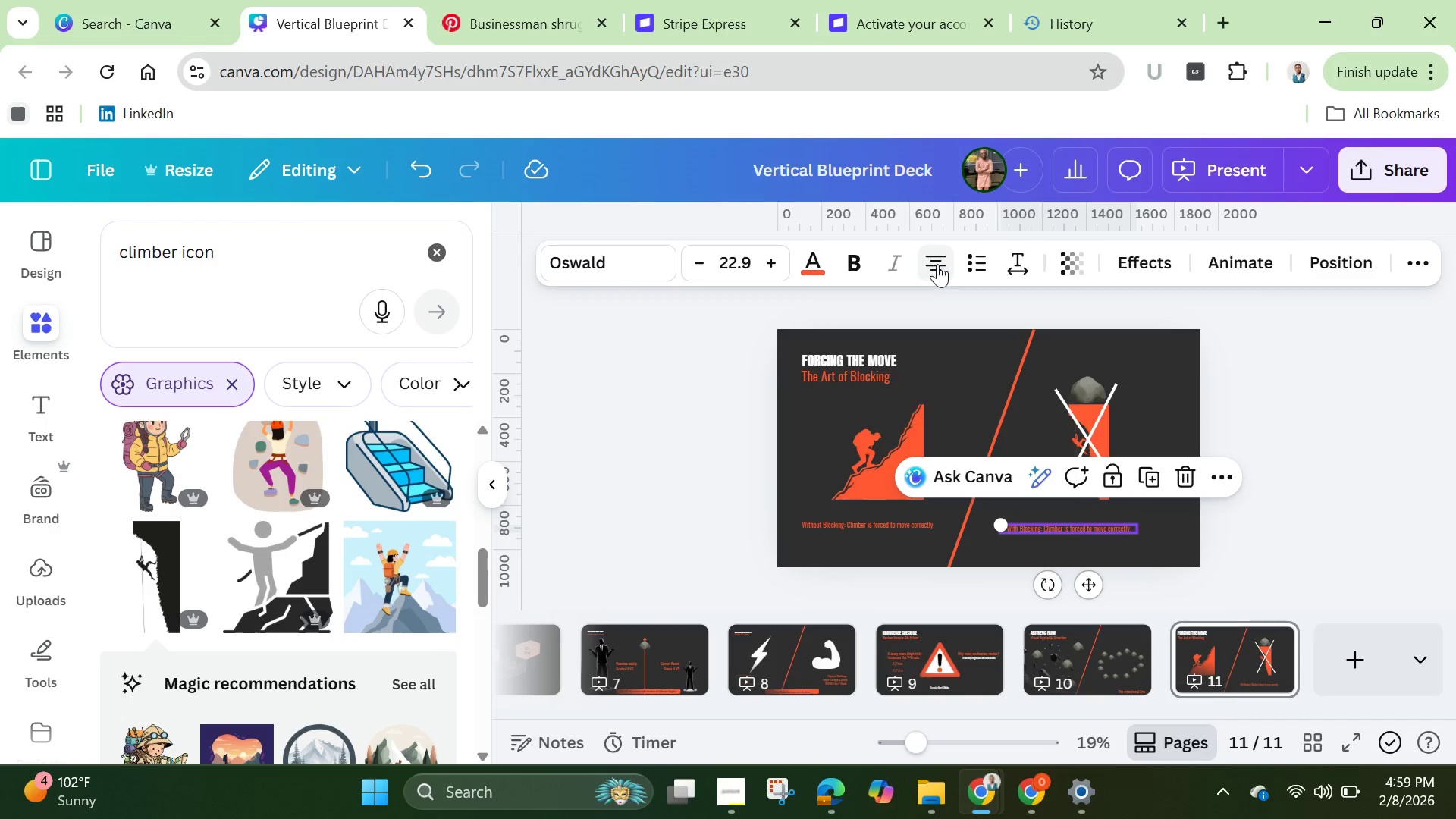 
left_click([937, 264])
 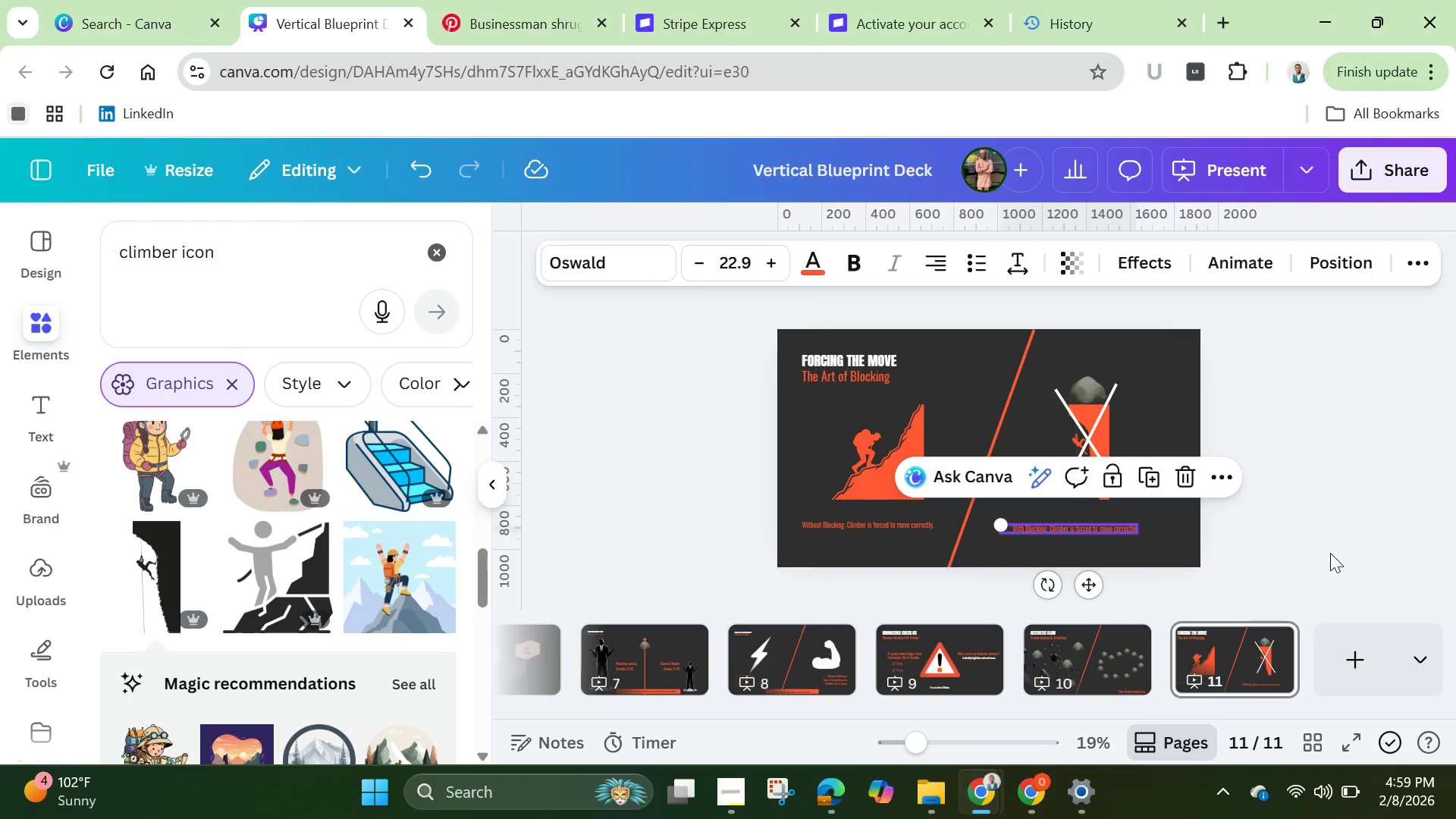 
left_click([1330, 552])
 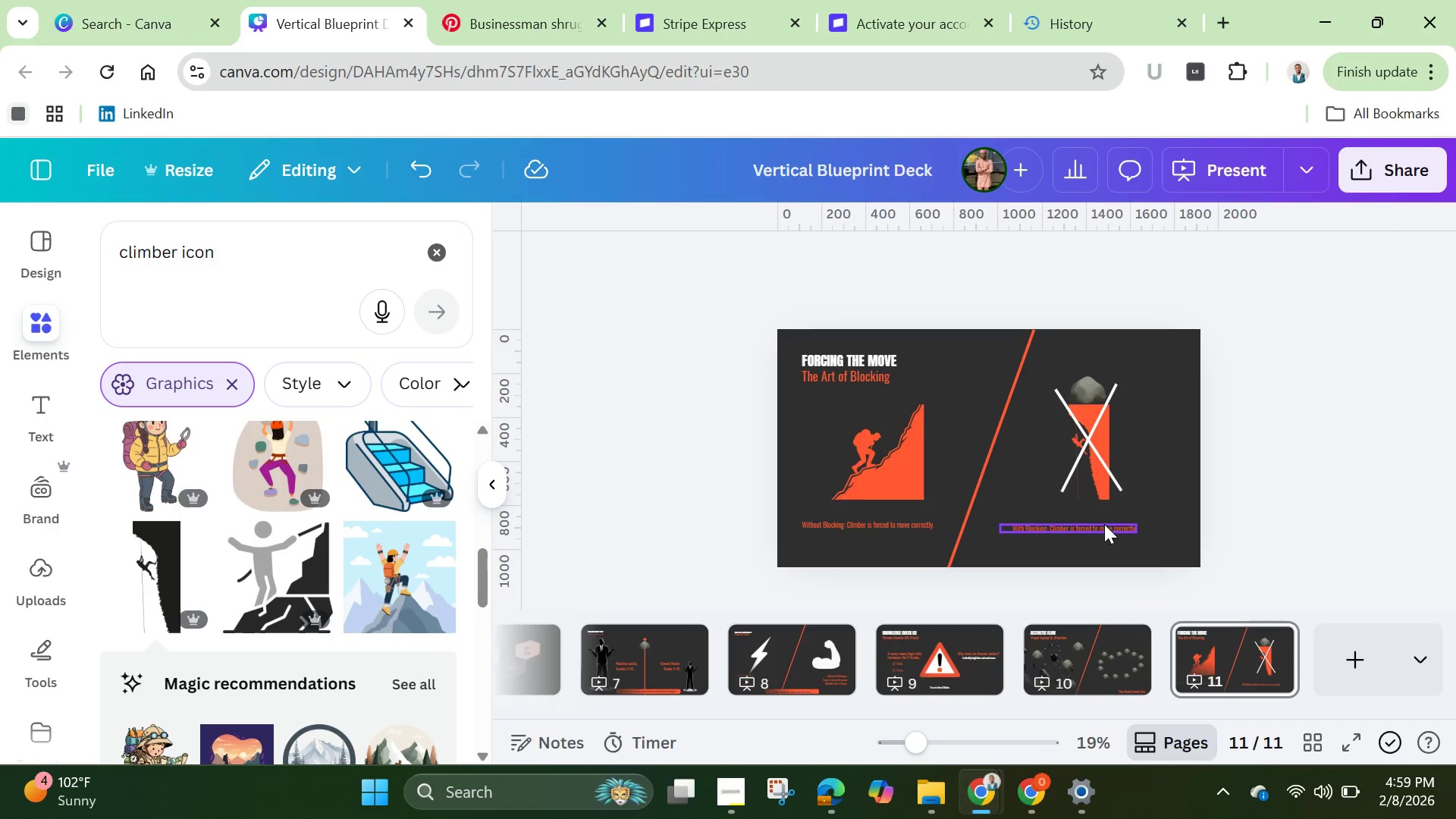 
left_click_drag(start_coordinate=[1104, 524], to_coordinate=[1134, 521])
 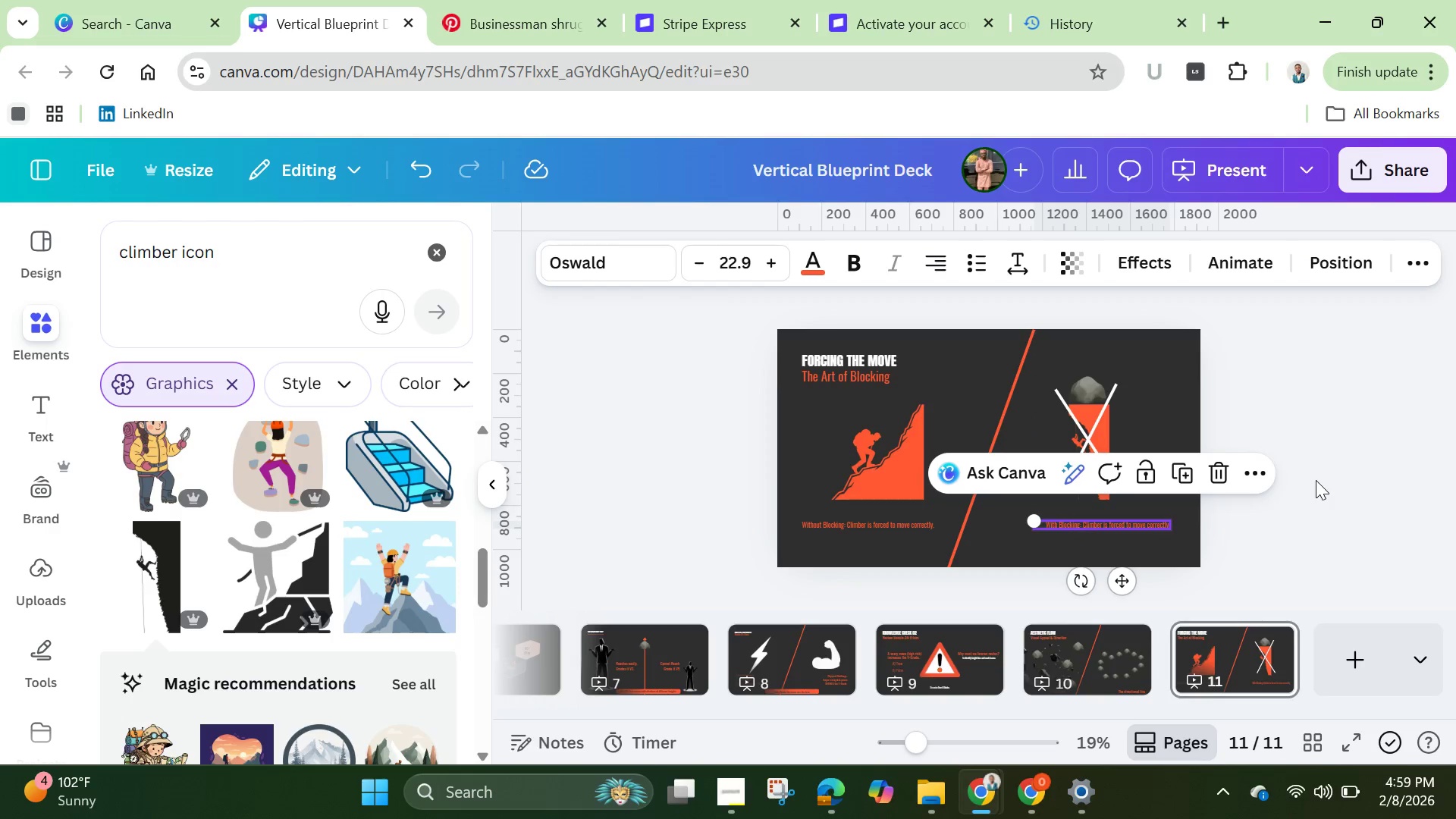 
left_click([1316, 480])
 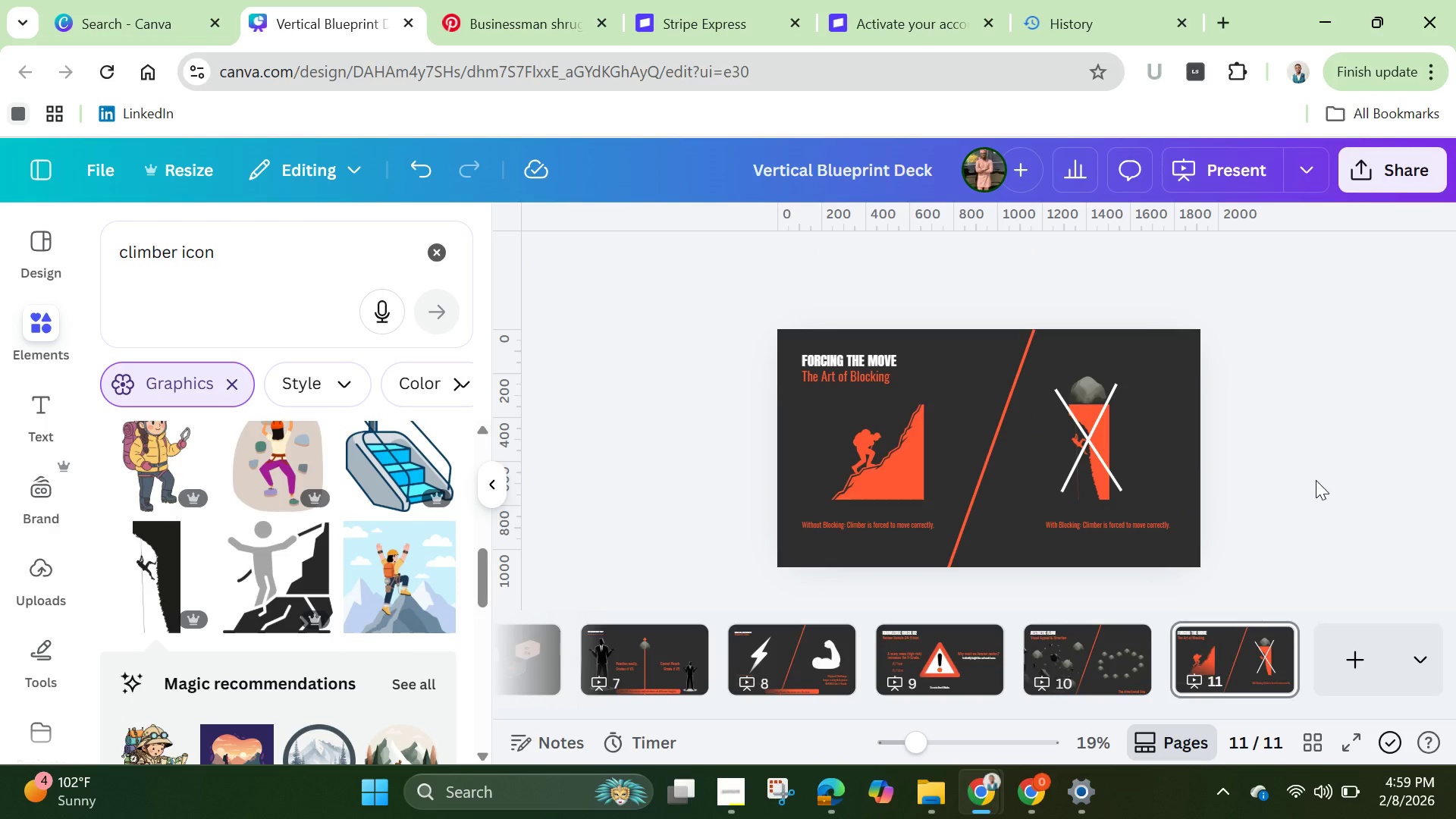 
wait(5.64)
 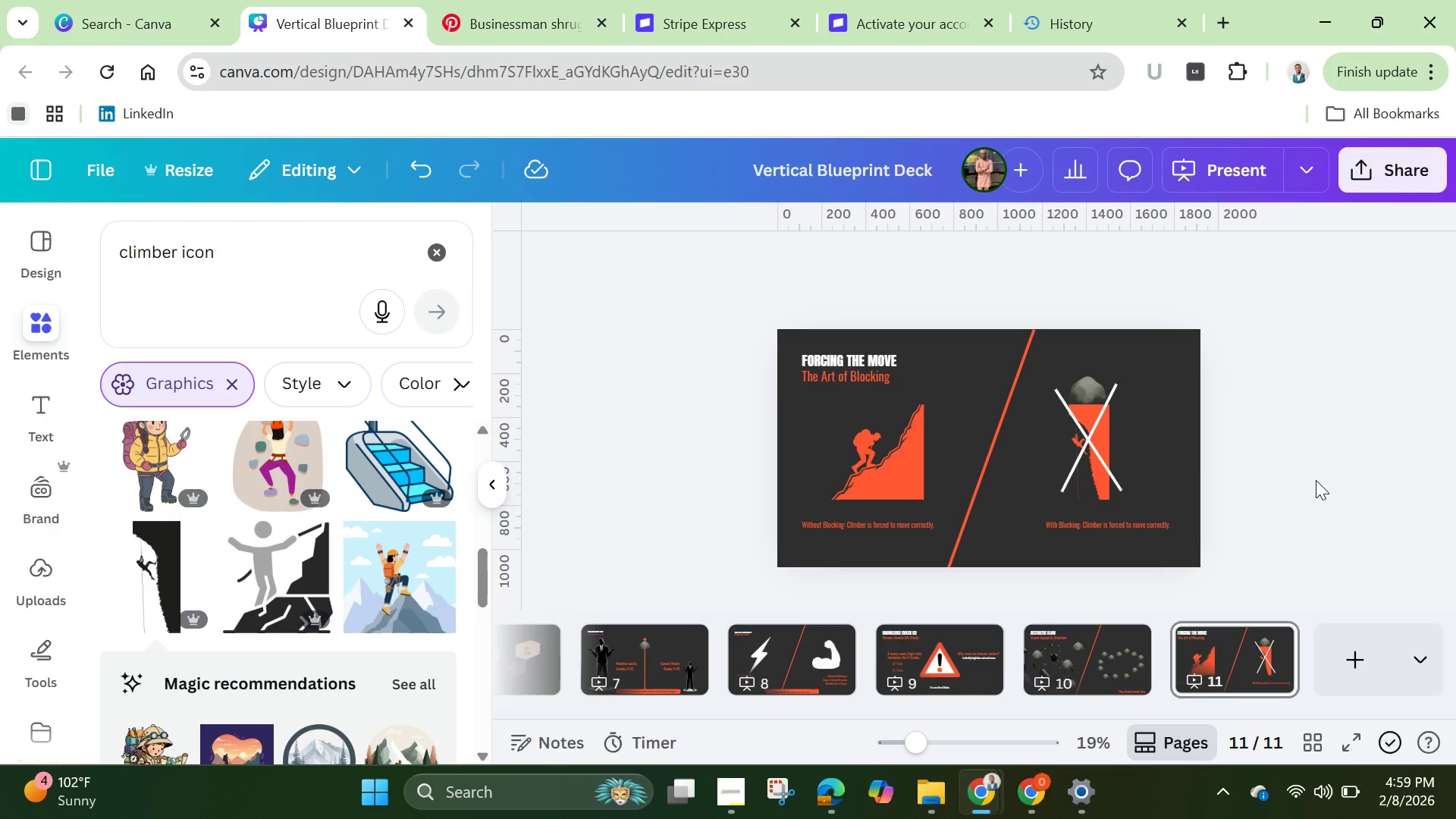 
left_click([1347, 657])
 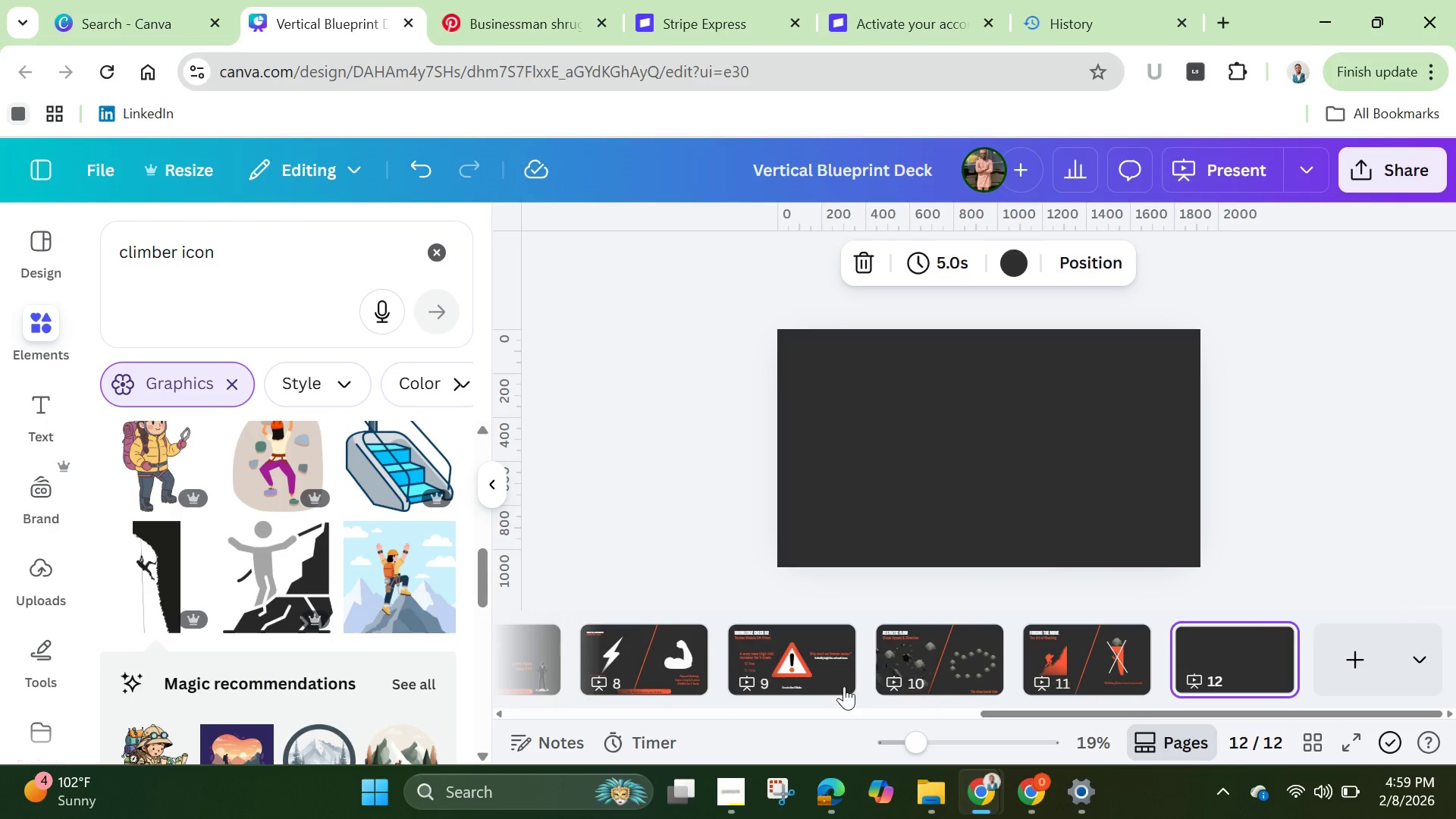 
left_click([800, 676])
 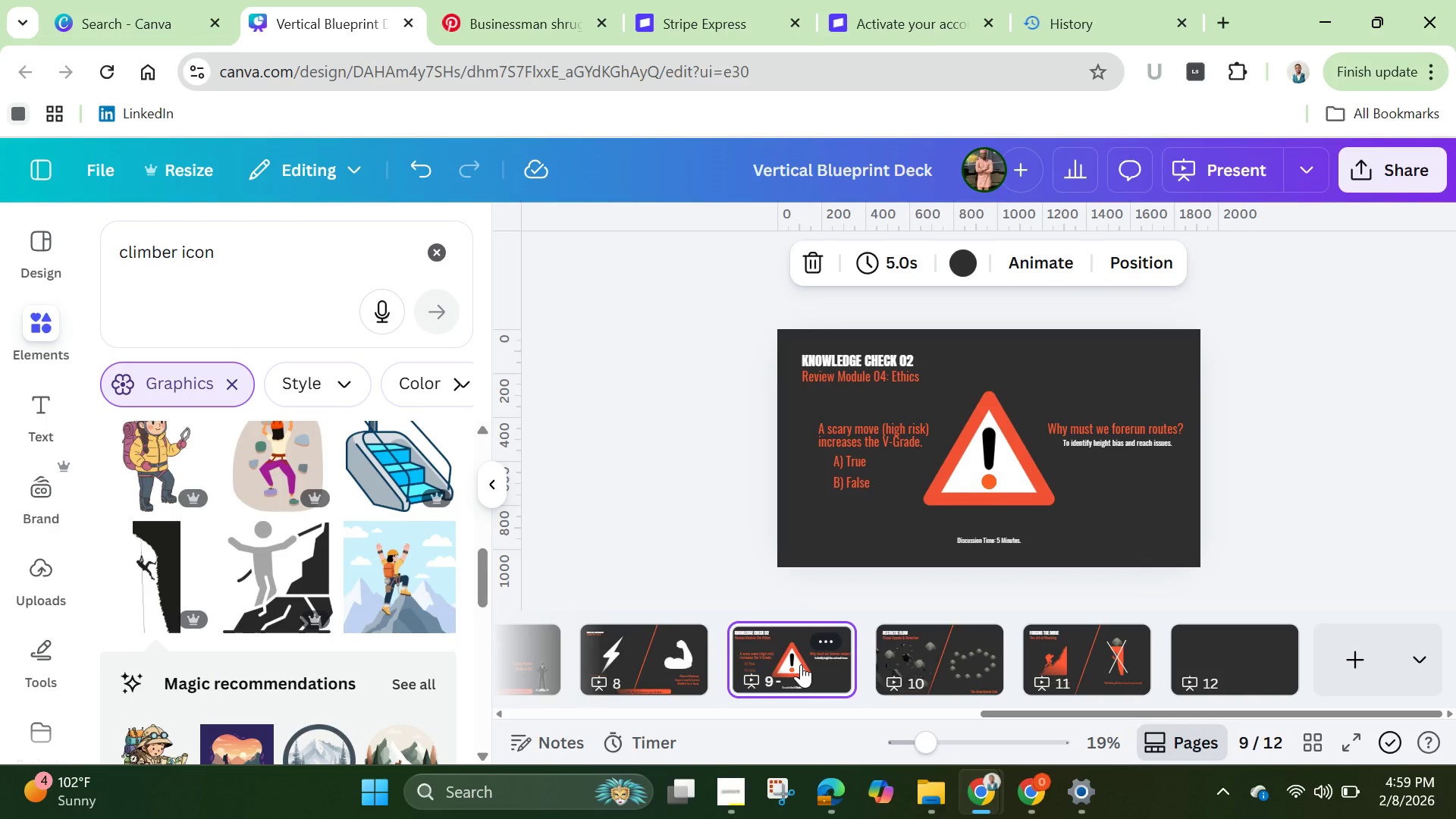 
right_click([801, 664])
 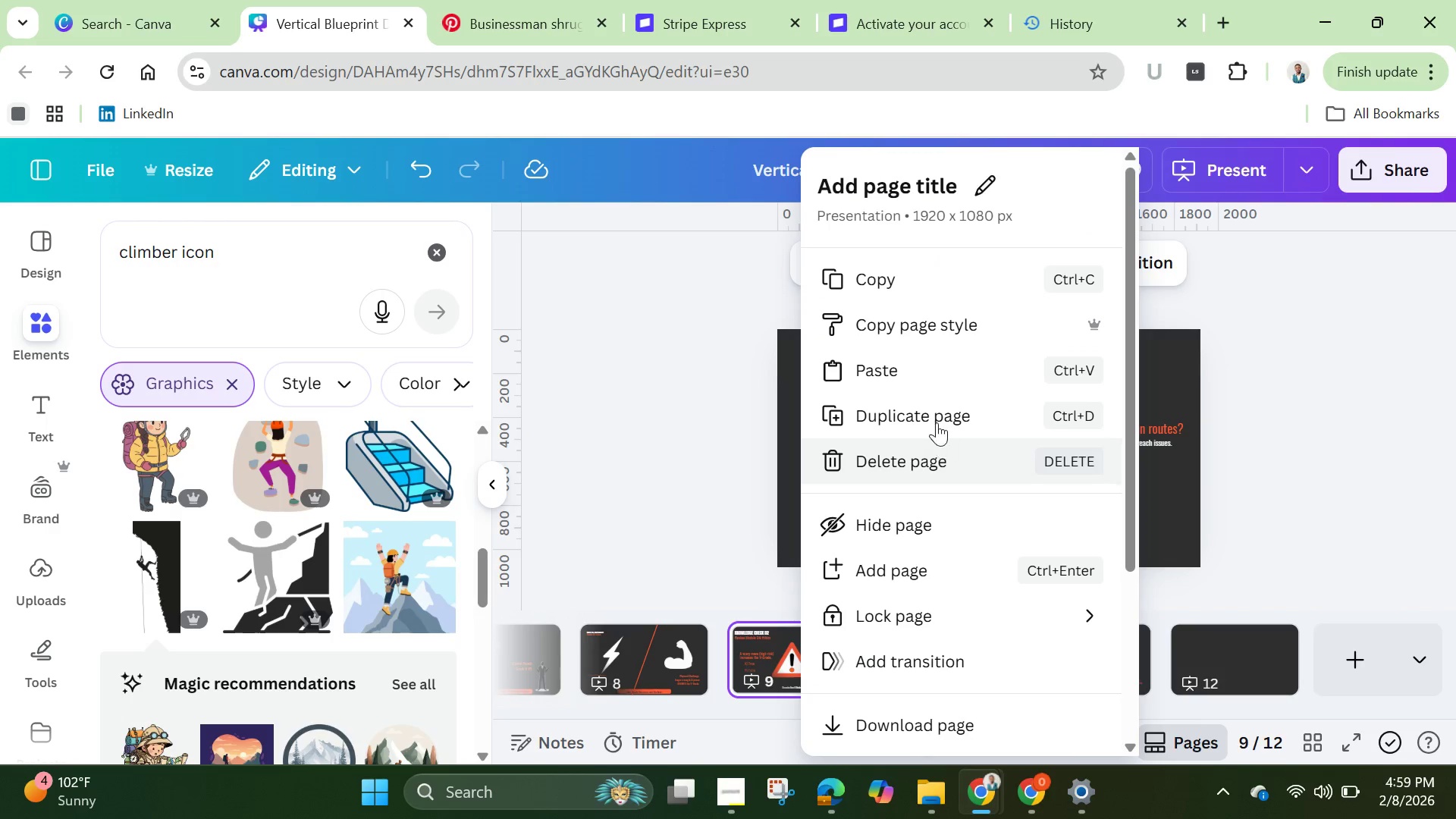 
left_click([936, 416])
 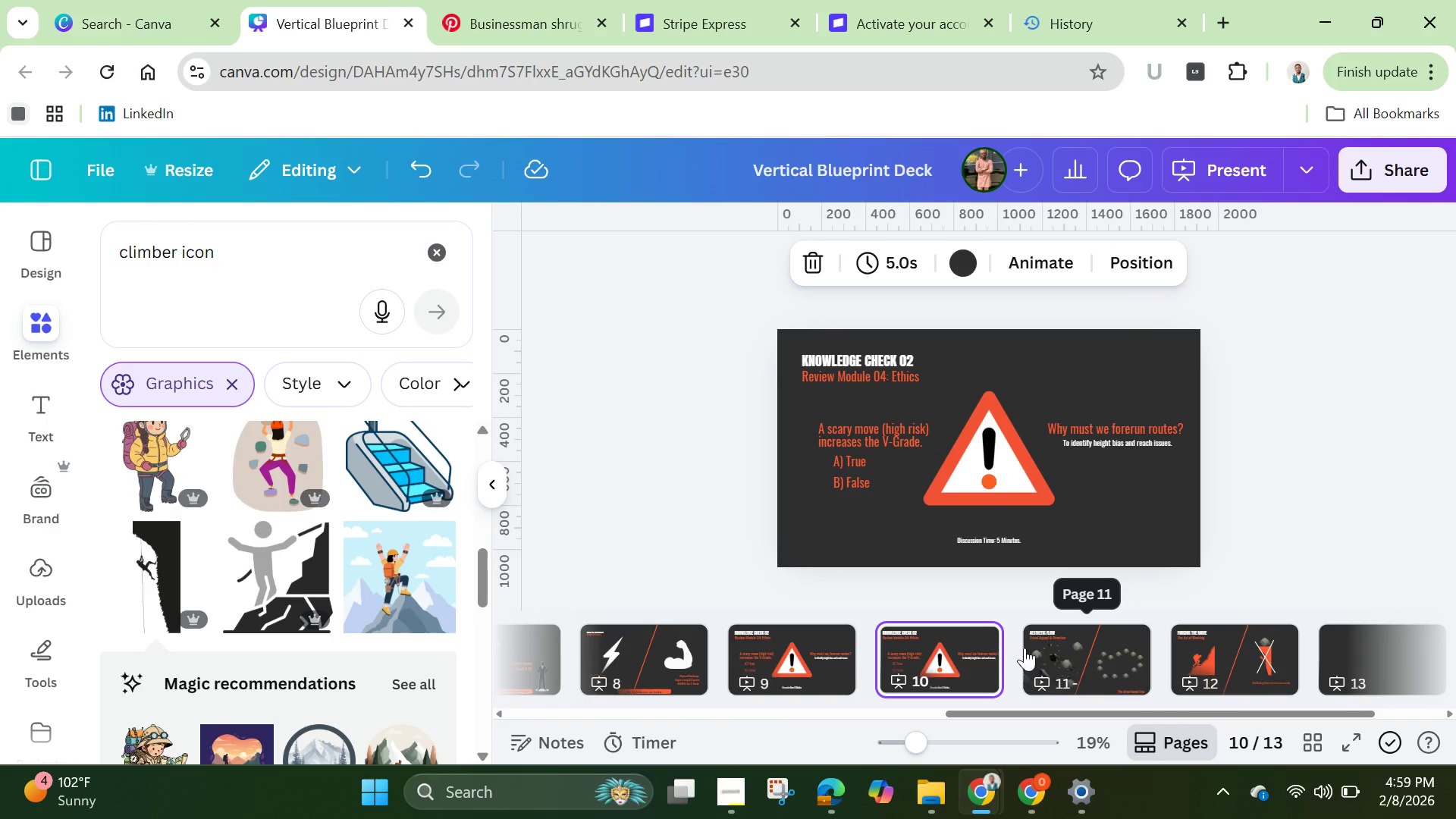 
left_click_drag(start_coordinate=[962, 655], to_coordinate=[1175, 662])
 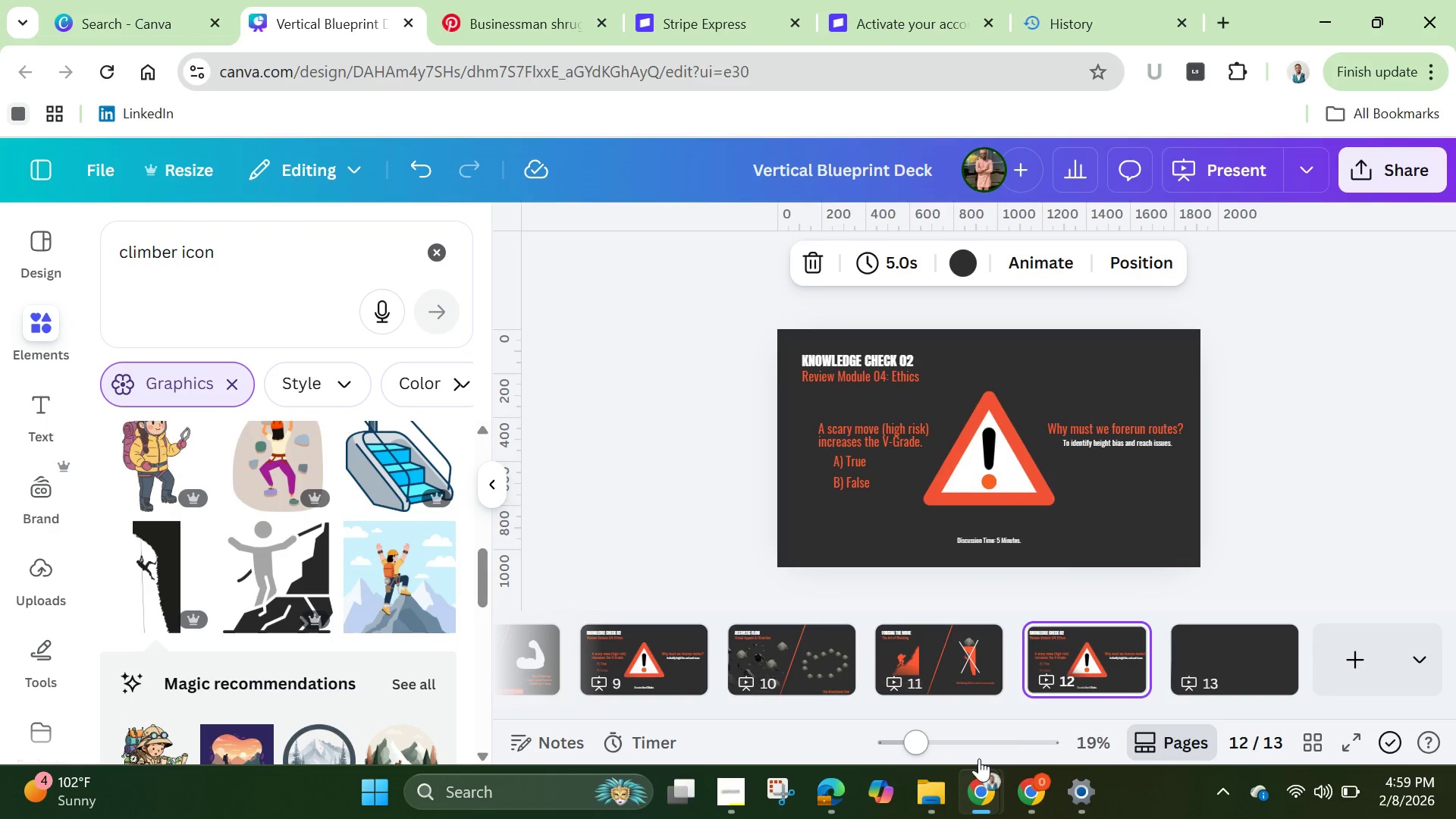 
left_click_drag(start_coordinate=[940, 749], to_coordinate=[955, 749])
 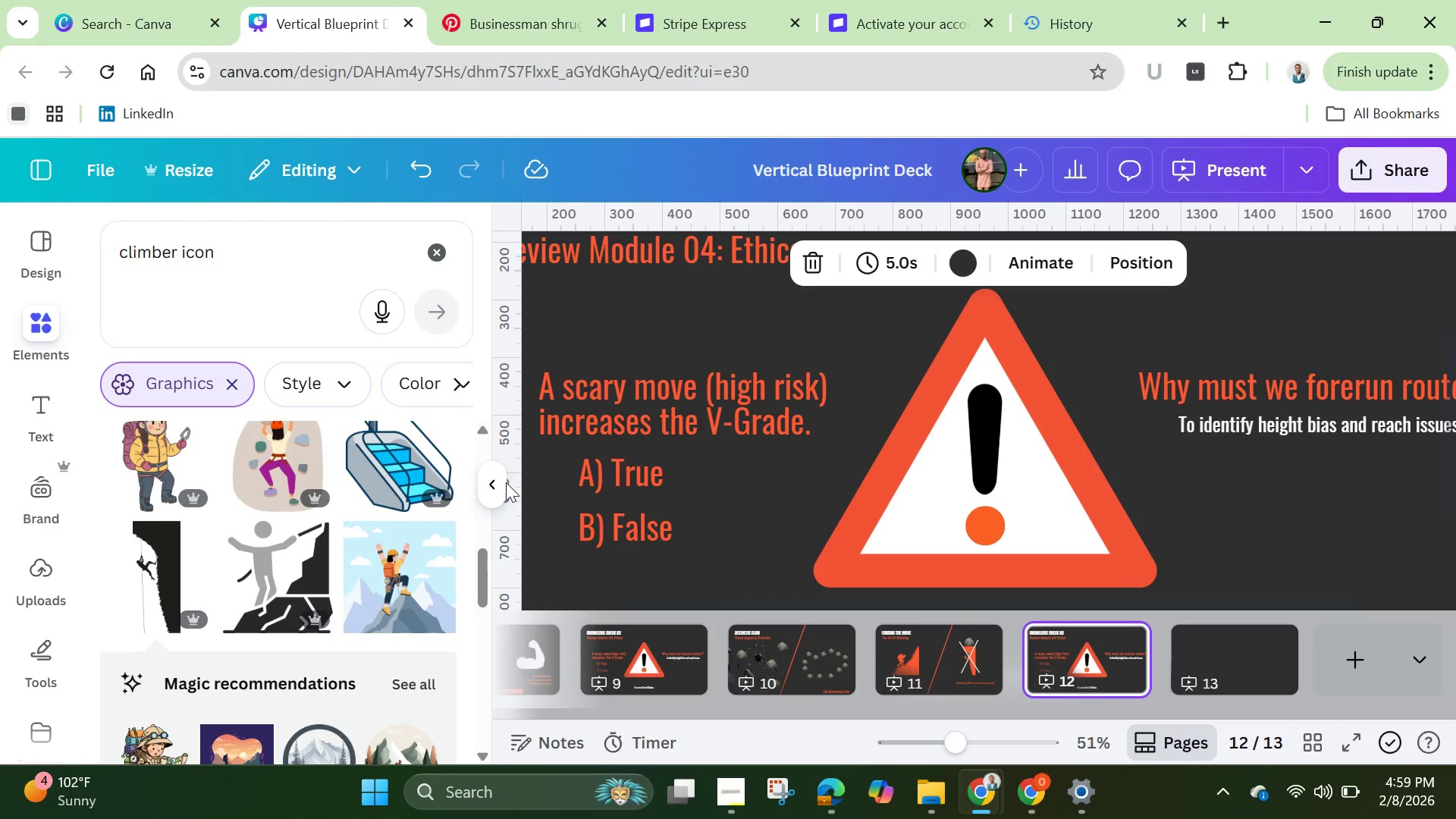 
left_click([506, 482])
 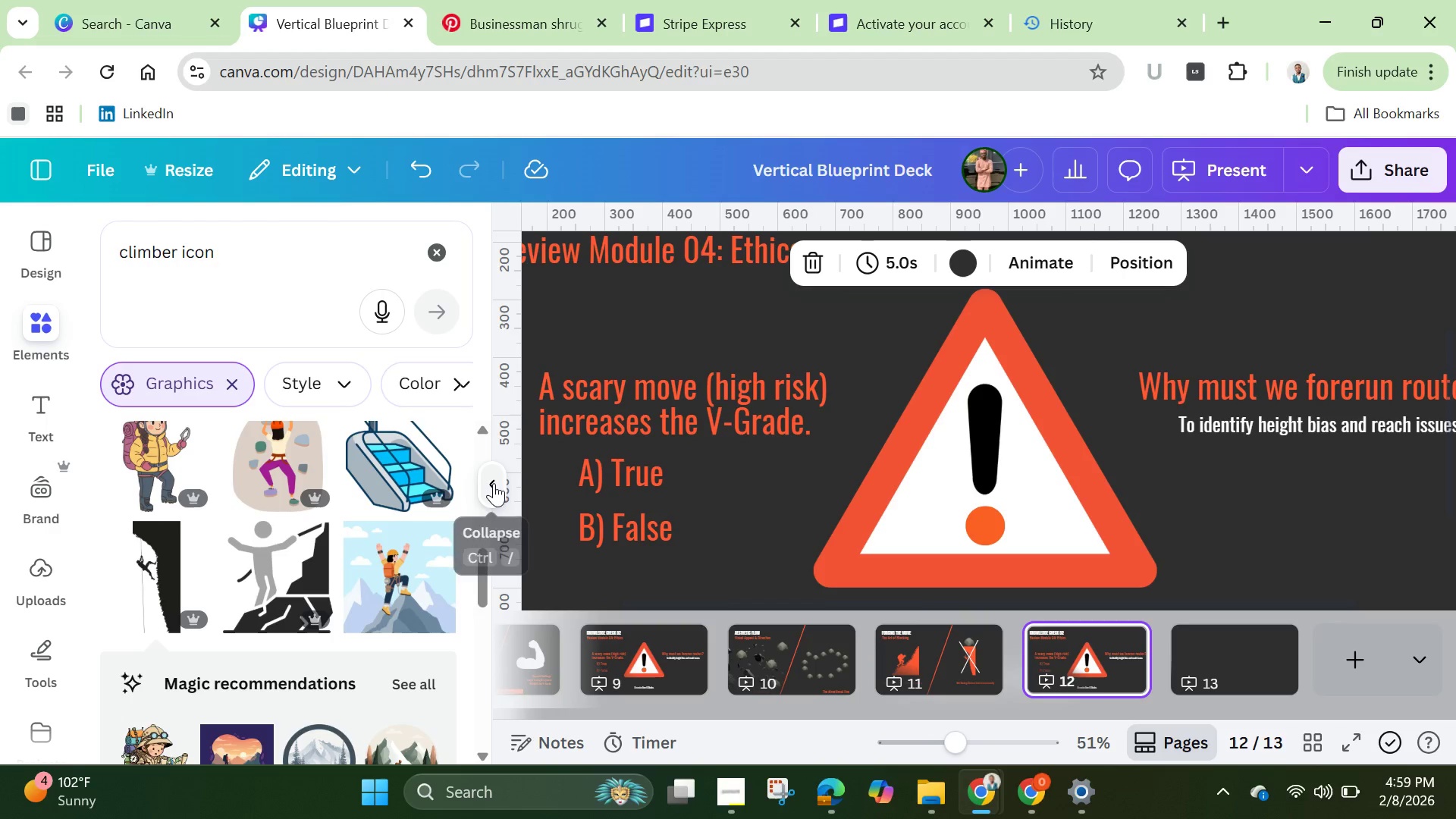 
left_click([494, 483])
 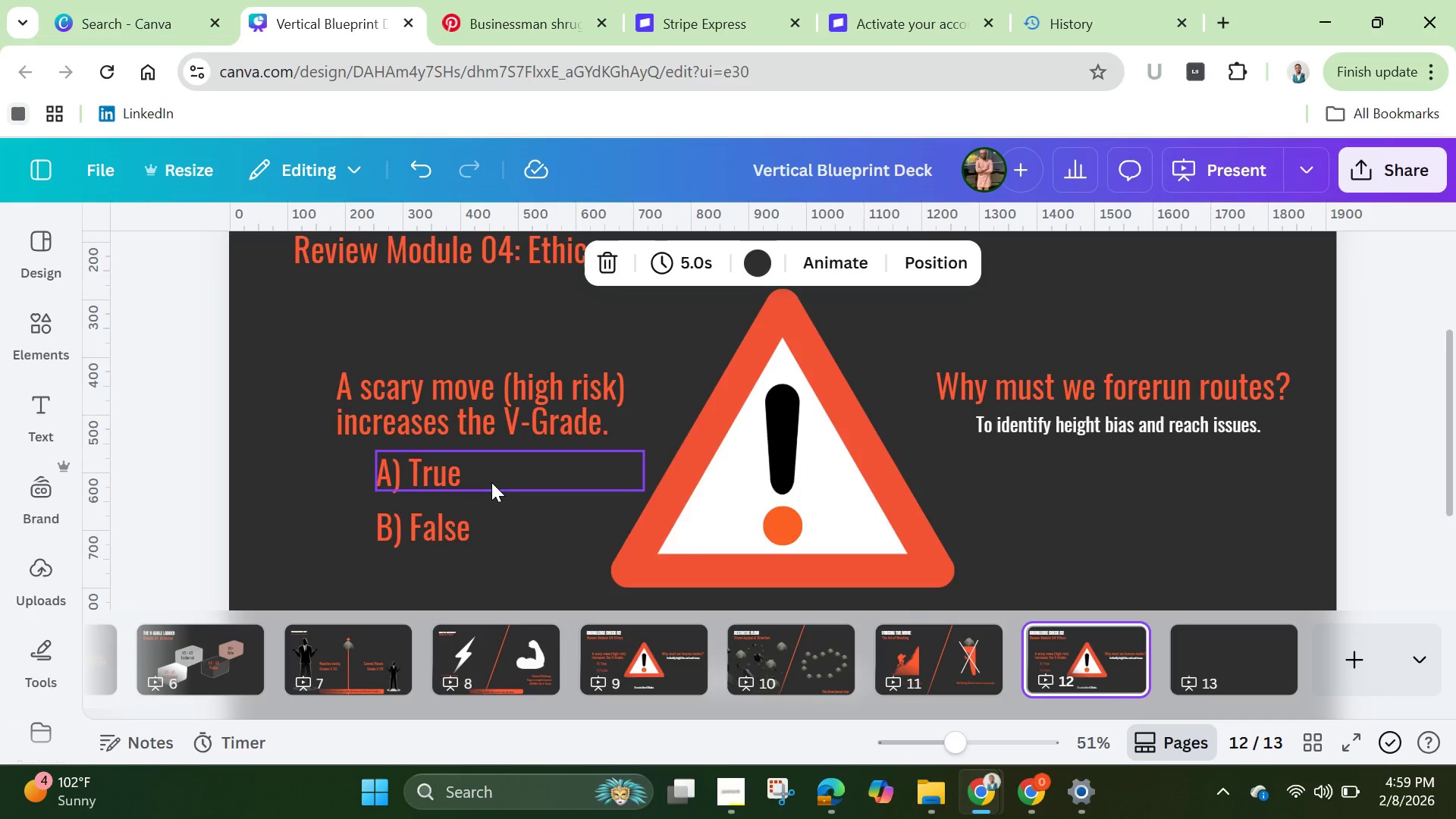 
scroll: coordinate [491, 482], scroll_direction: up, amount: 2.0
 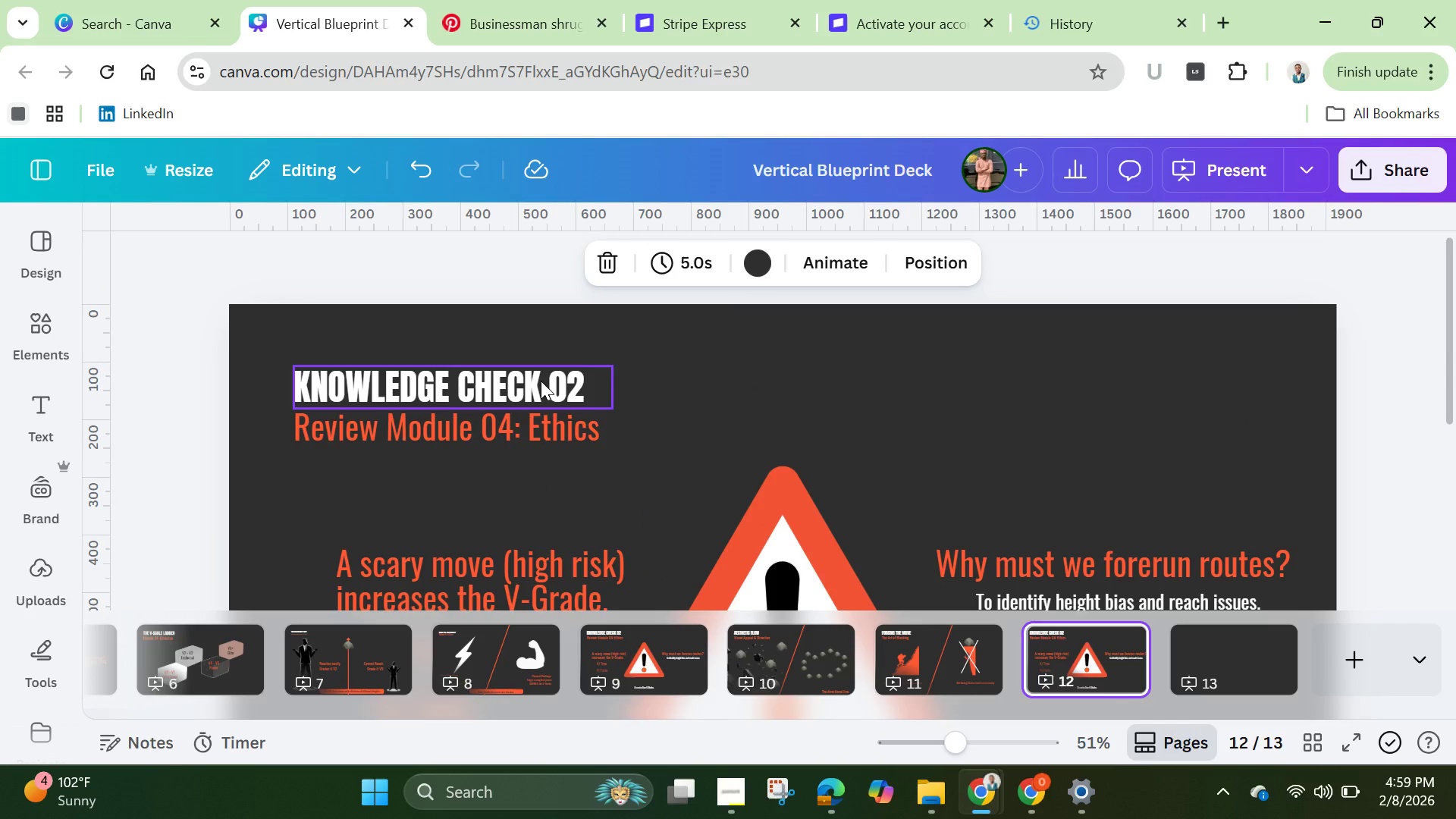 
wait(10.12)
 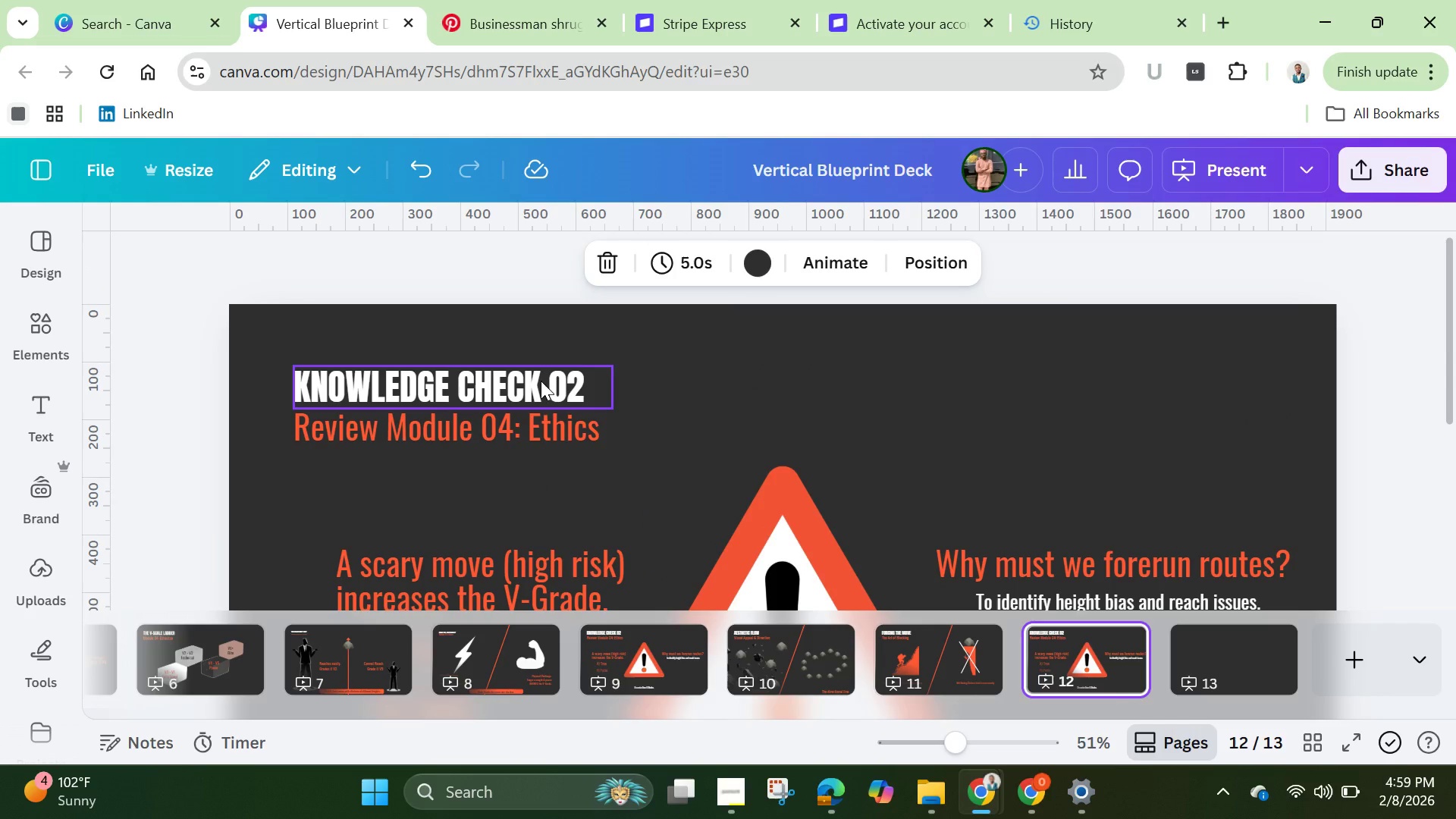 
left_click([592, 378])
 